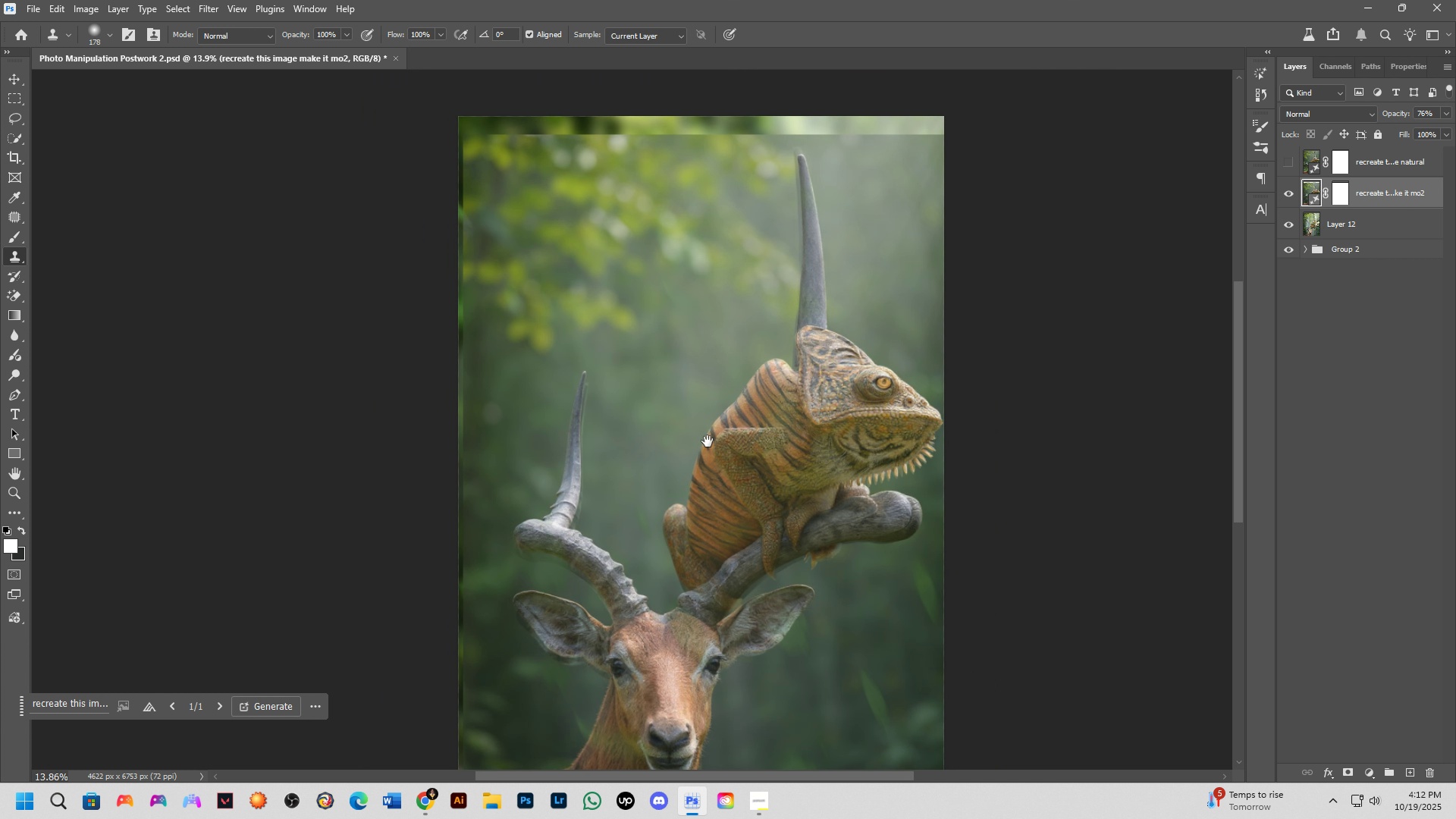 
hold_key(key=Space, duration=0.75)
 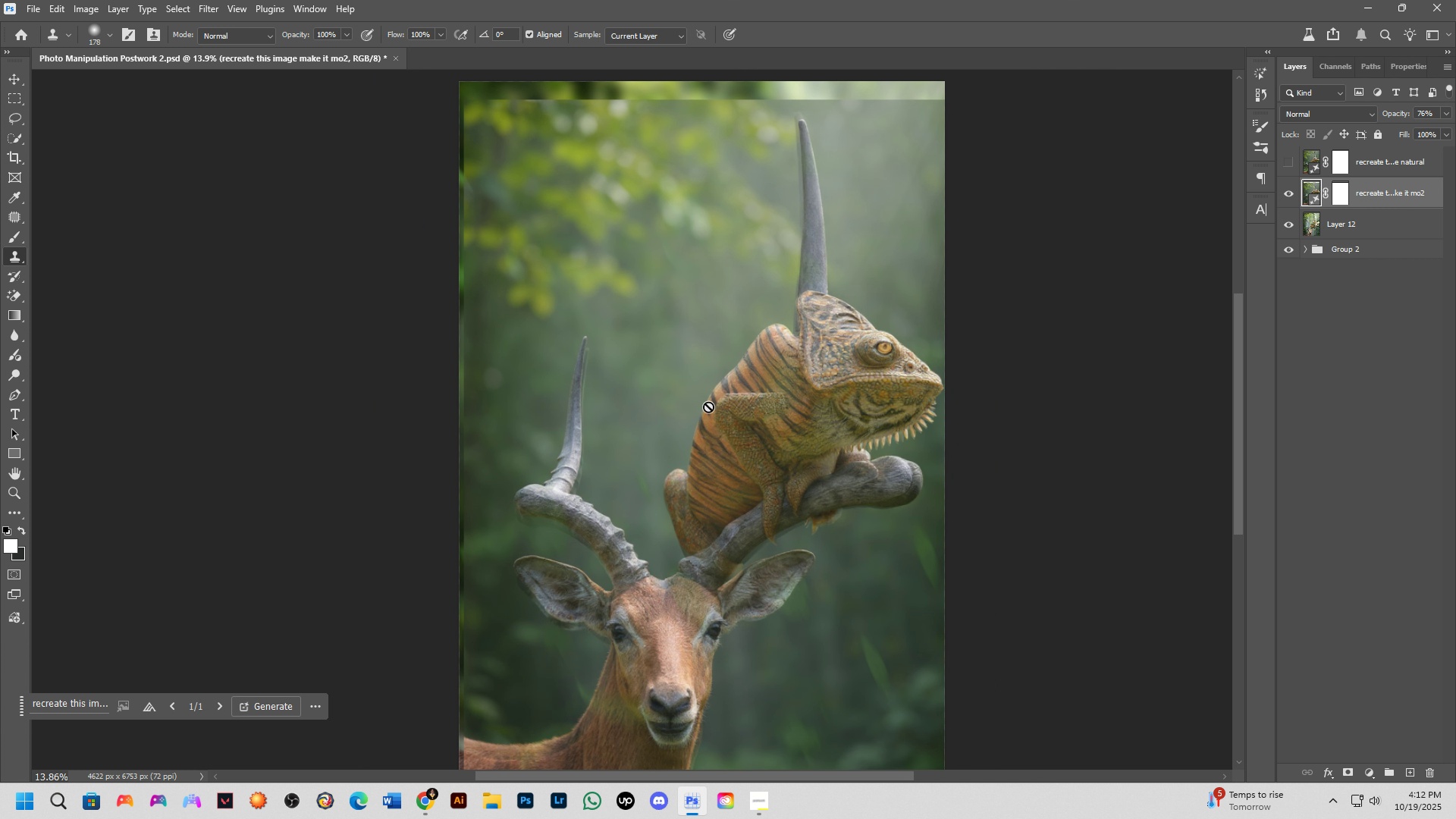 
left_click_drag(start_coordinate=[708, 441], to_coordinate=[708, 406])
 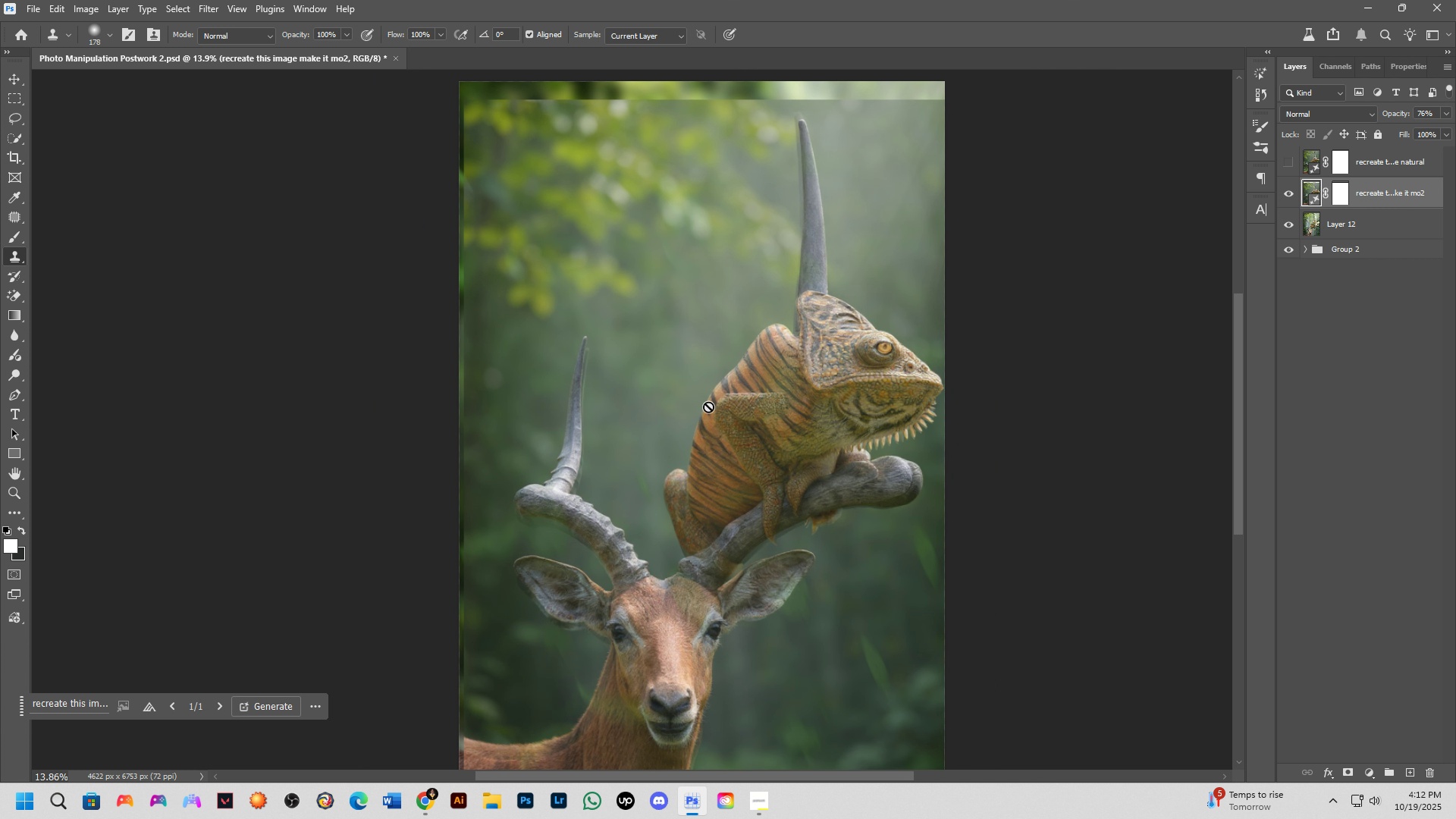 
key(Control+T)
 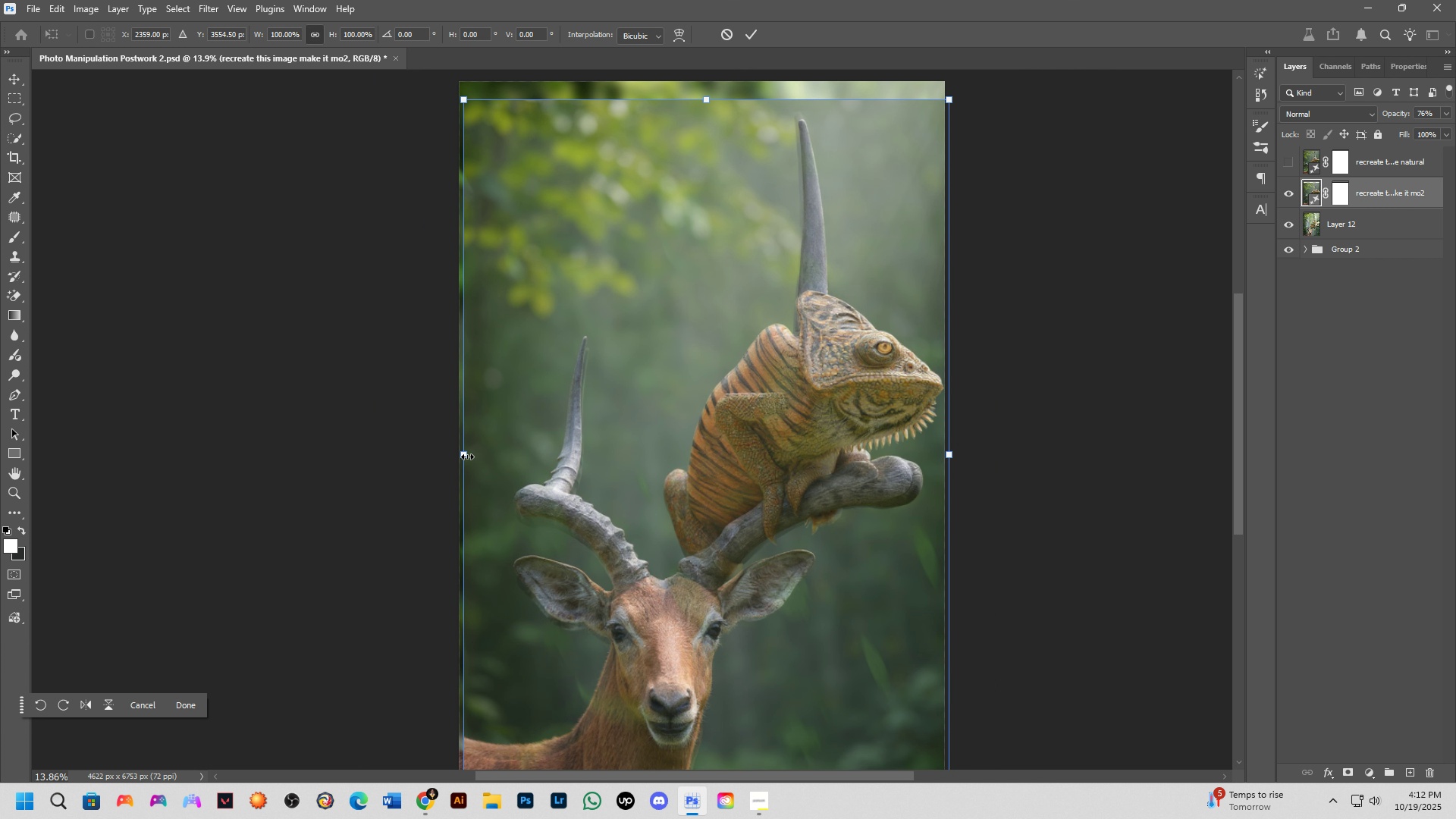 
hold_key(key=ShiftLeft, duration=1.52)
left_click_drag(start_coordinate=[459, 456], to_coordinate=[463, 459])
 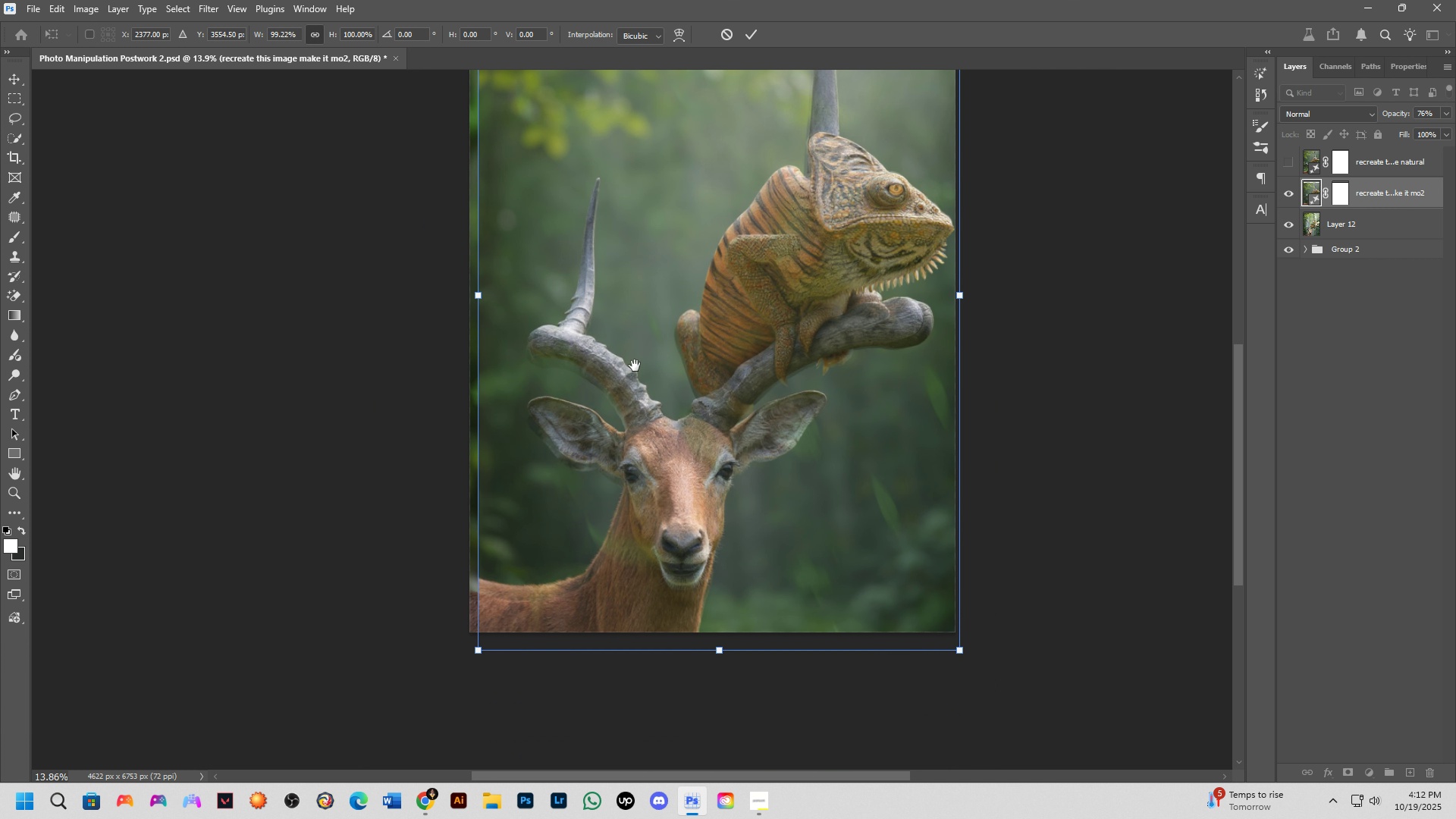 
hold_key(key=ShiftLeft, duration=0.6)
 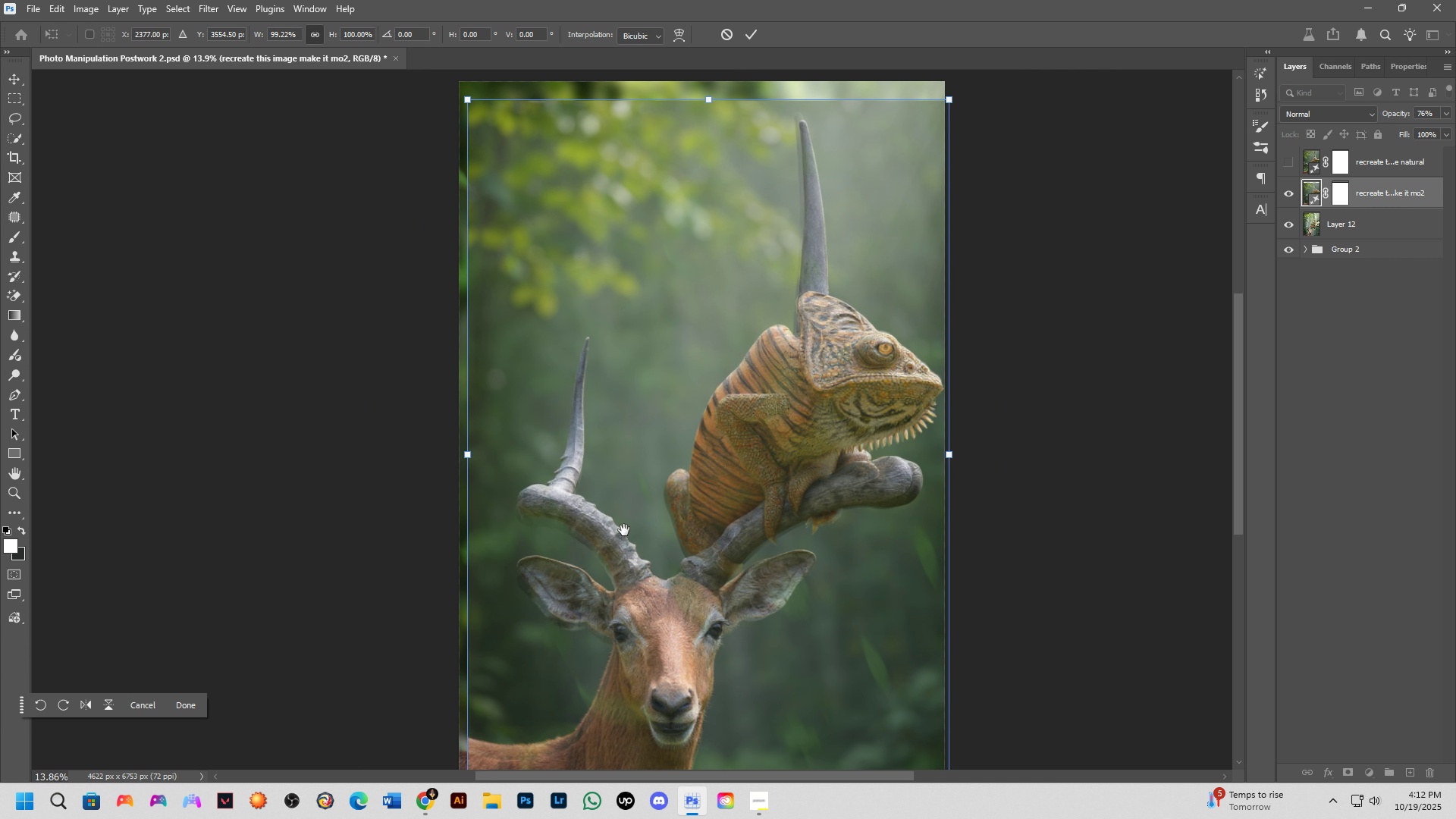 
hold_key(key=Space, duration=0.59)
 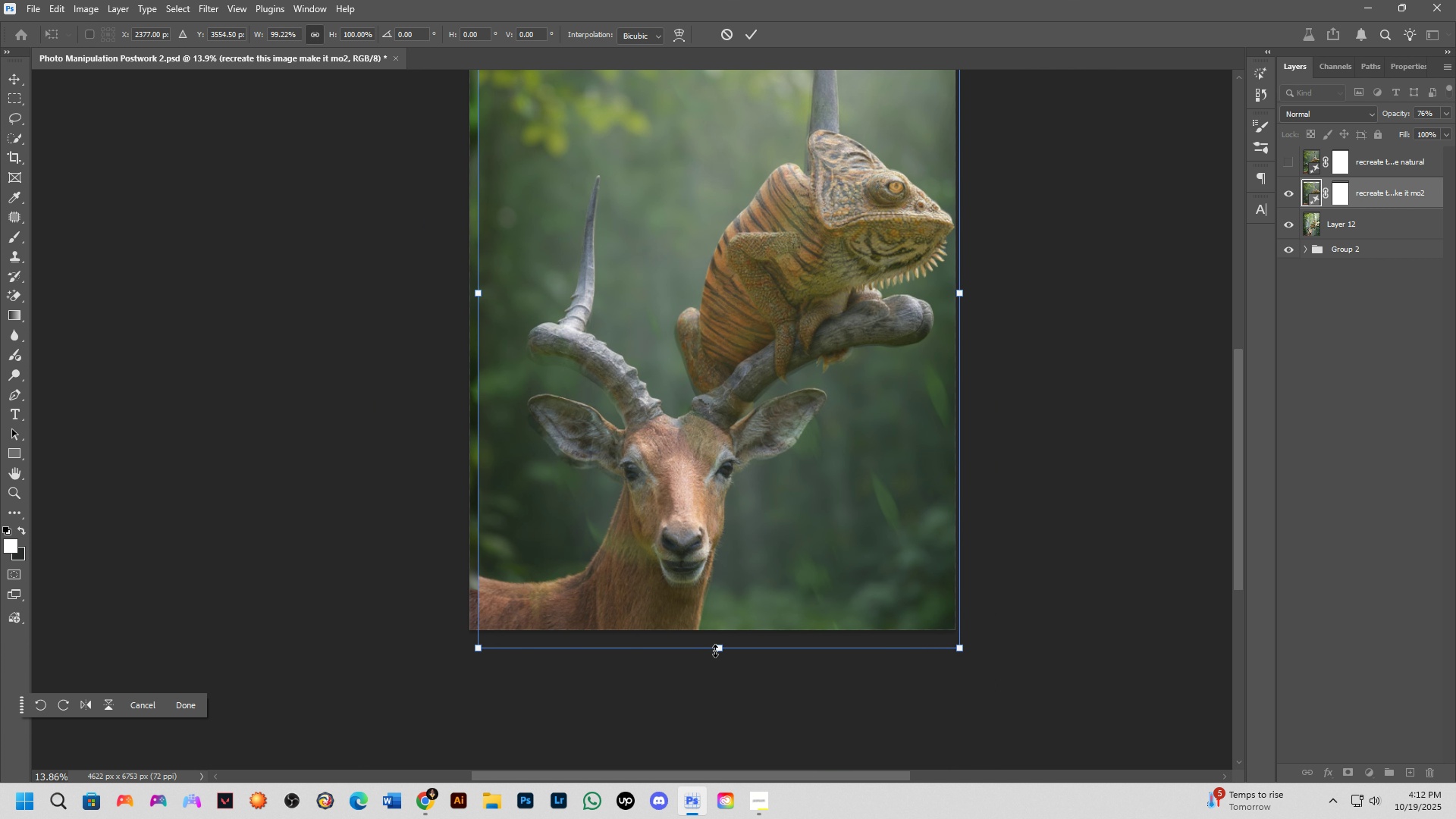 
left_click_drag(start_coordinate=[624, 527], to_coordinate=[635, 366])
 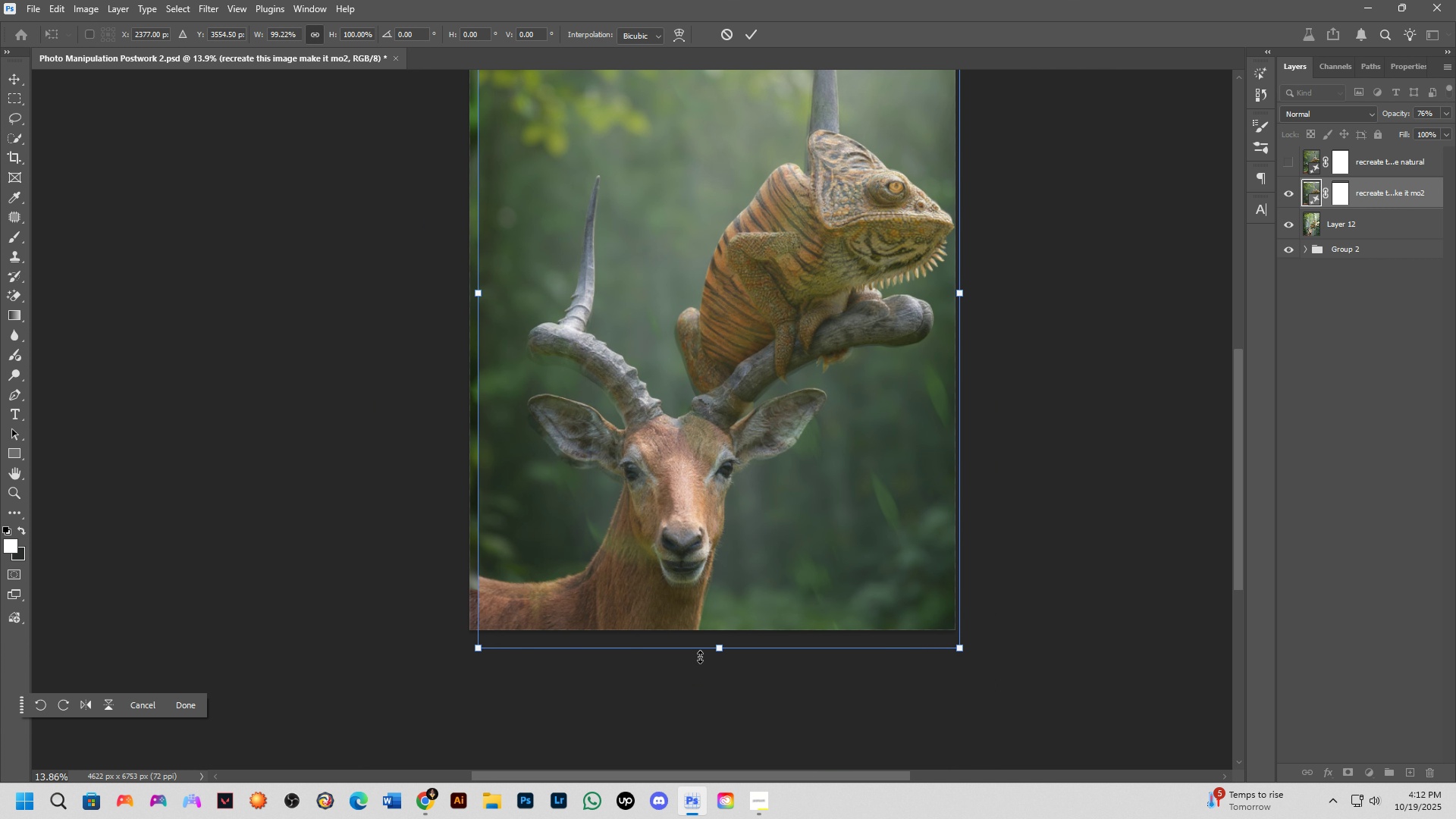 
hold_key(key=ShiftLeft, duration=1.5)
left_click_drag(start_coordinate=[724, 650], to_coordinate=[726, 667])
 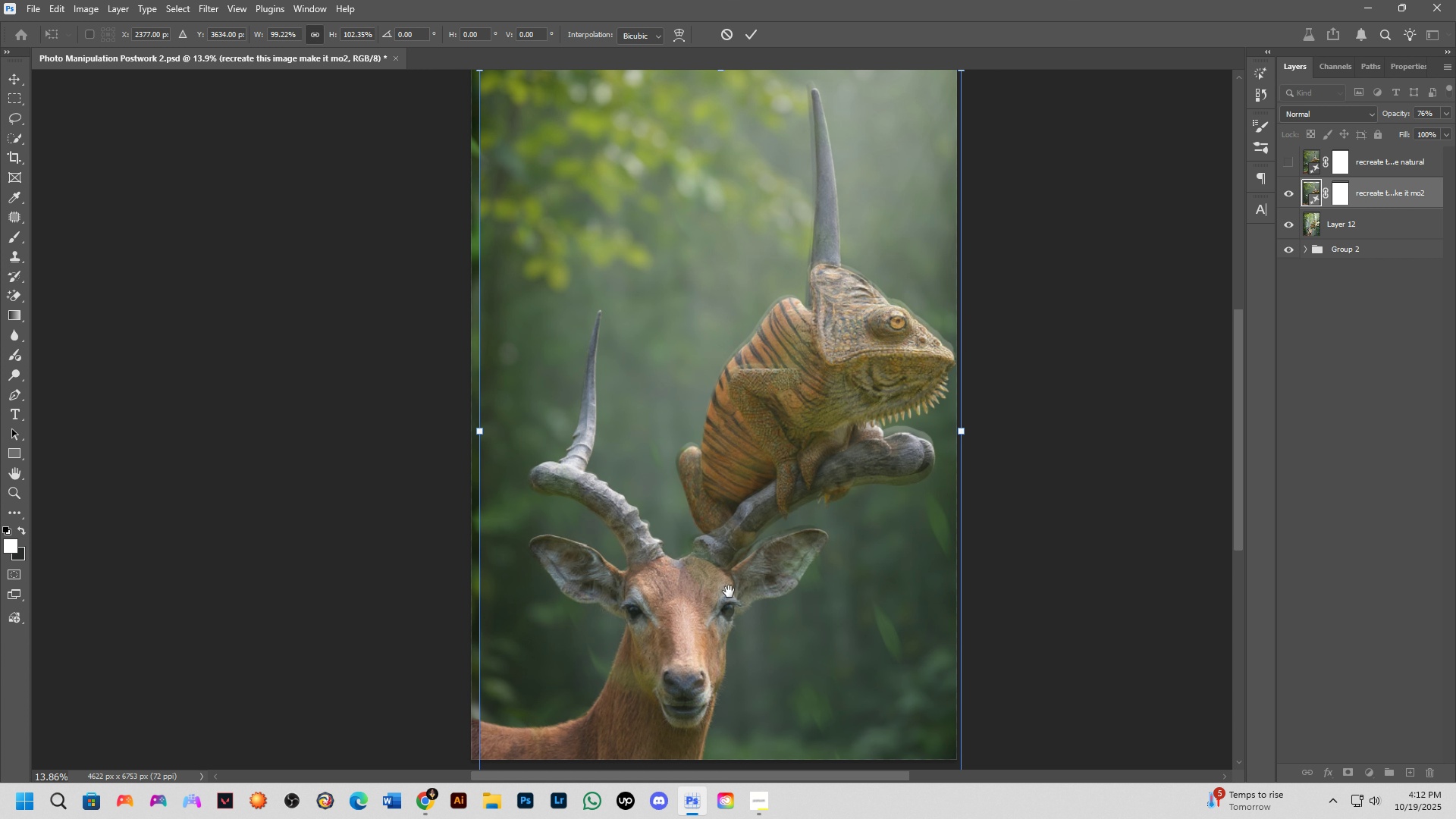 
hold_key(key=ShiftLeft, duration=1.51)
 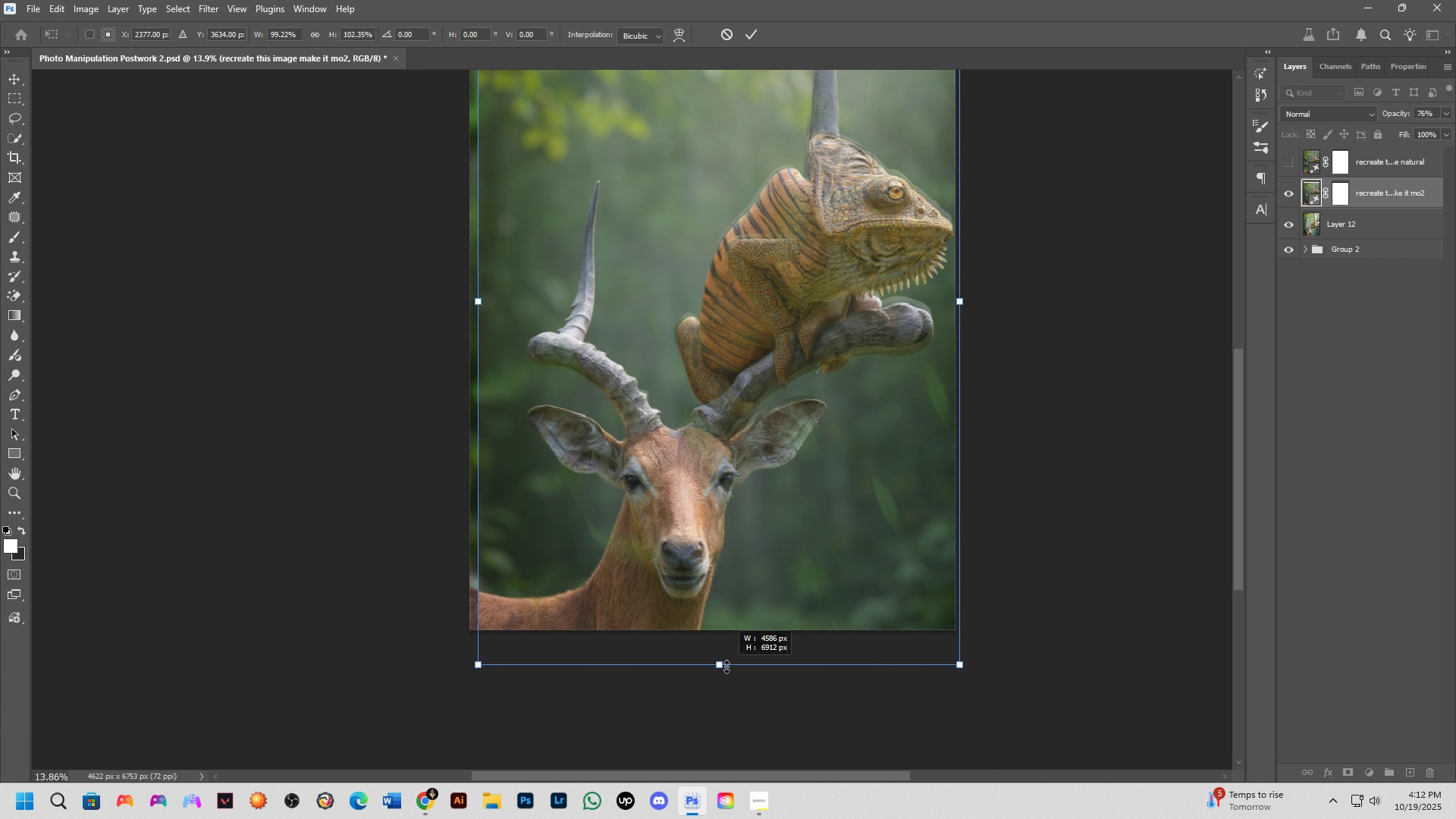 
hold_key(key=ShiftLeft, duration=0.47)
 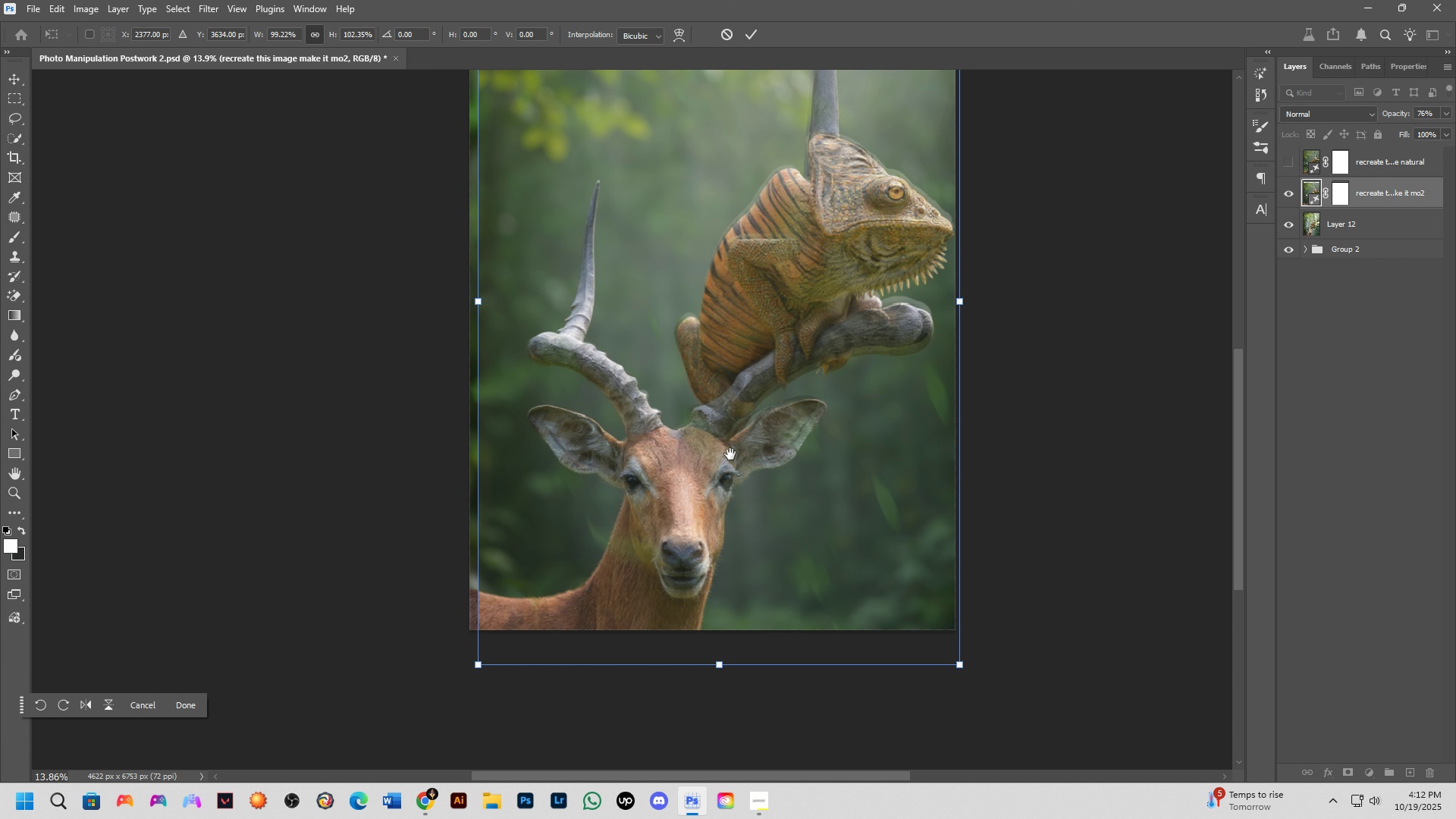 
hold_key(key=Space, duration=0.8)
 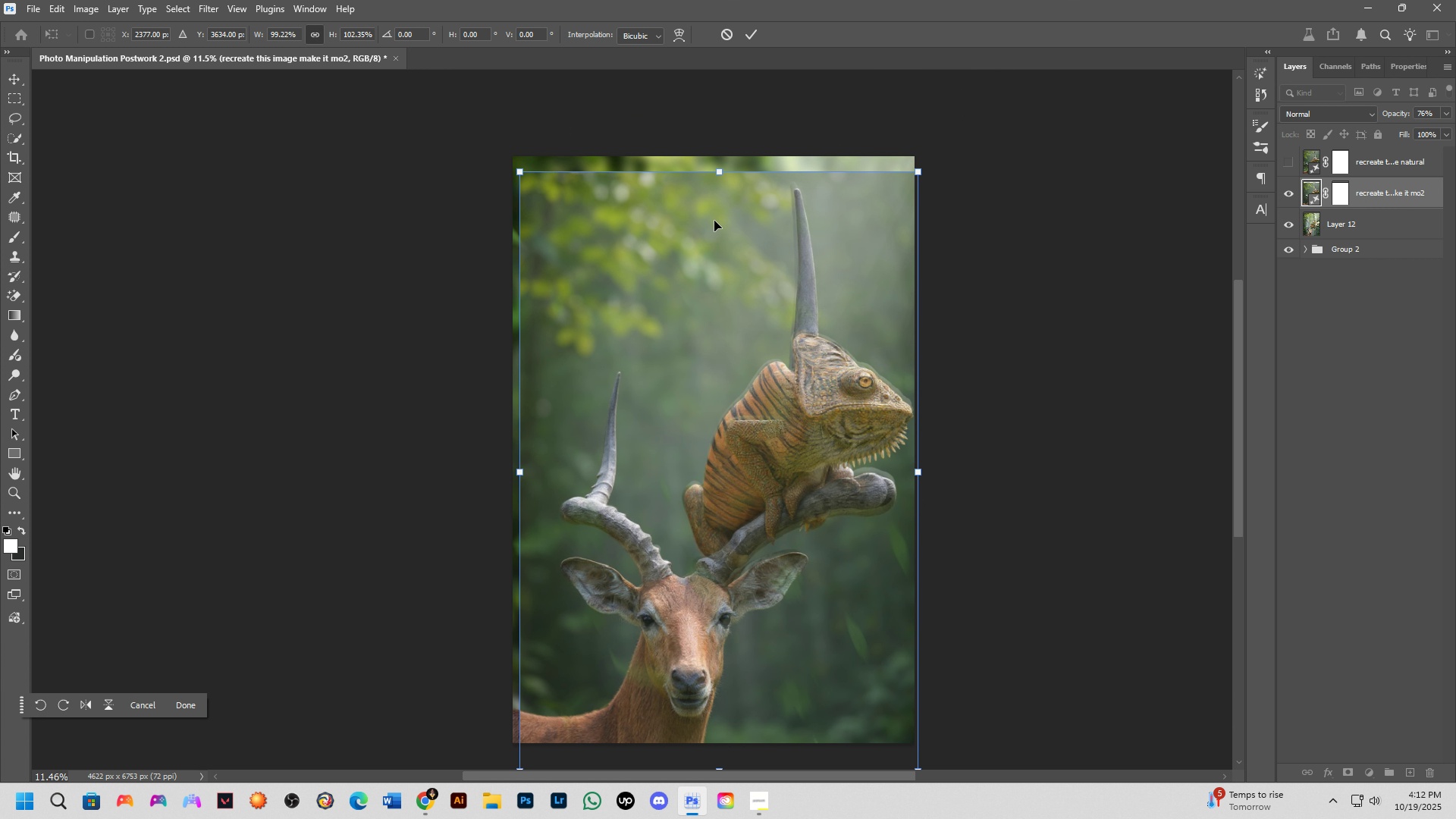 
left_click_drag(start_coordinate=[728, 455], to_coordinate=[727, 615])
 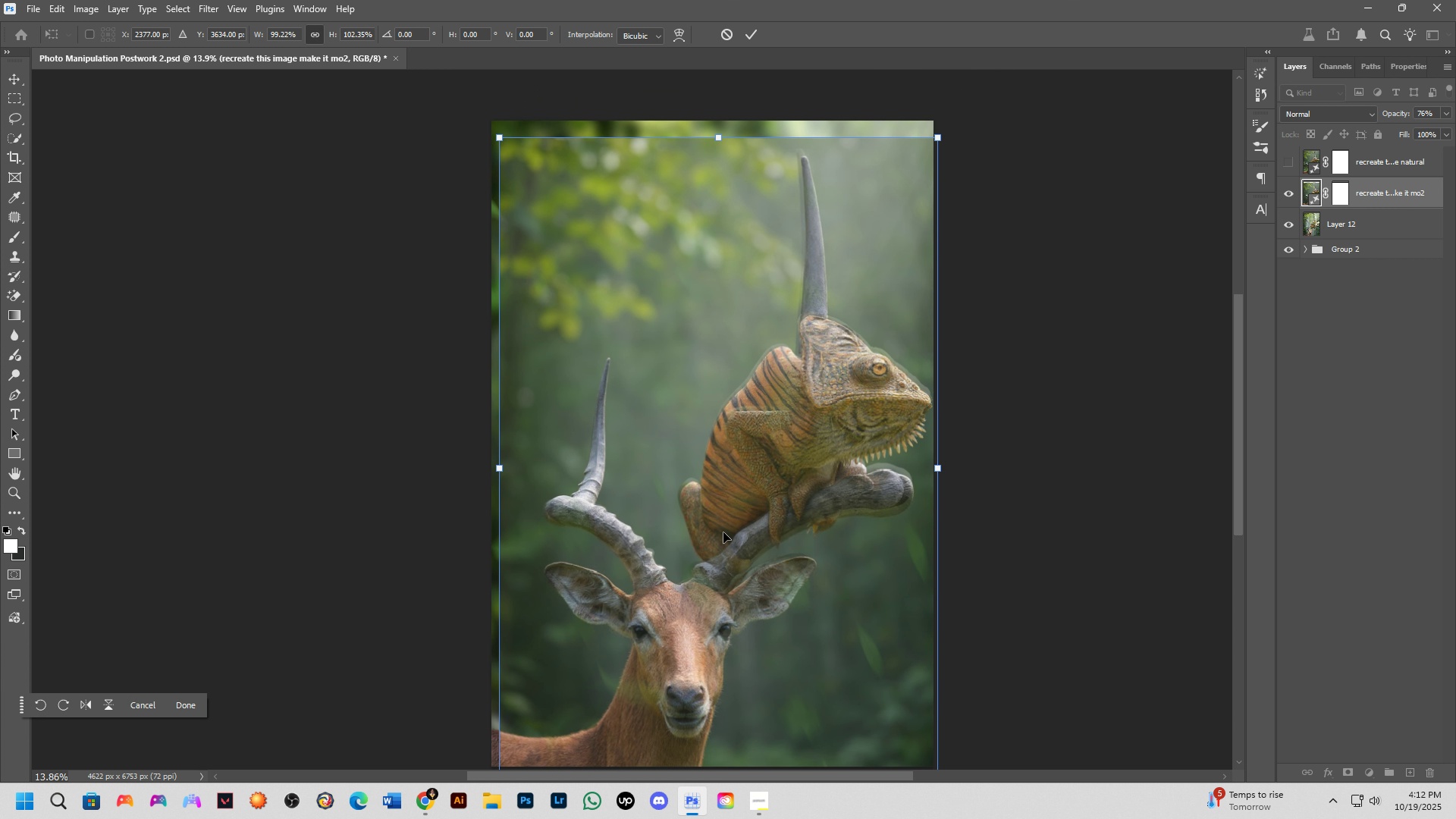 
scroll: coordinate [721, 513], scroll_direction: down, amount: 2.0
 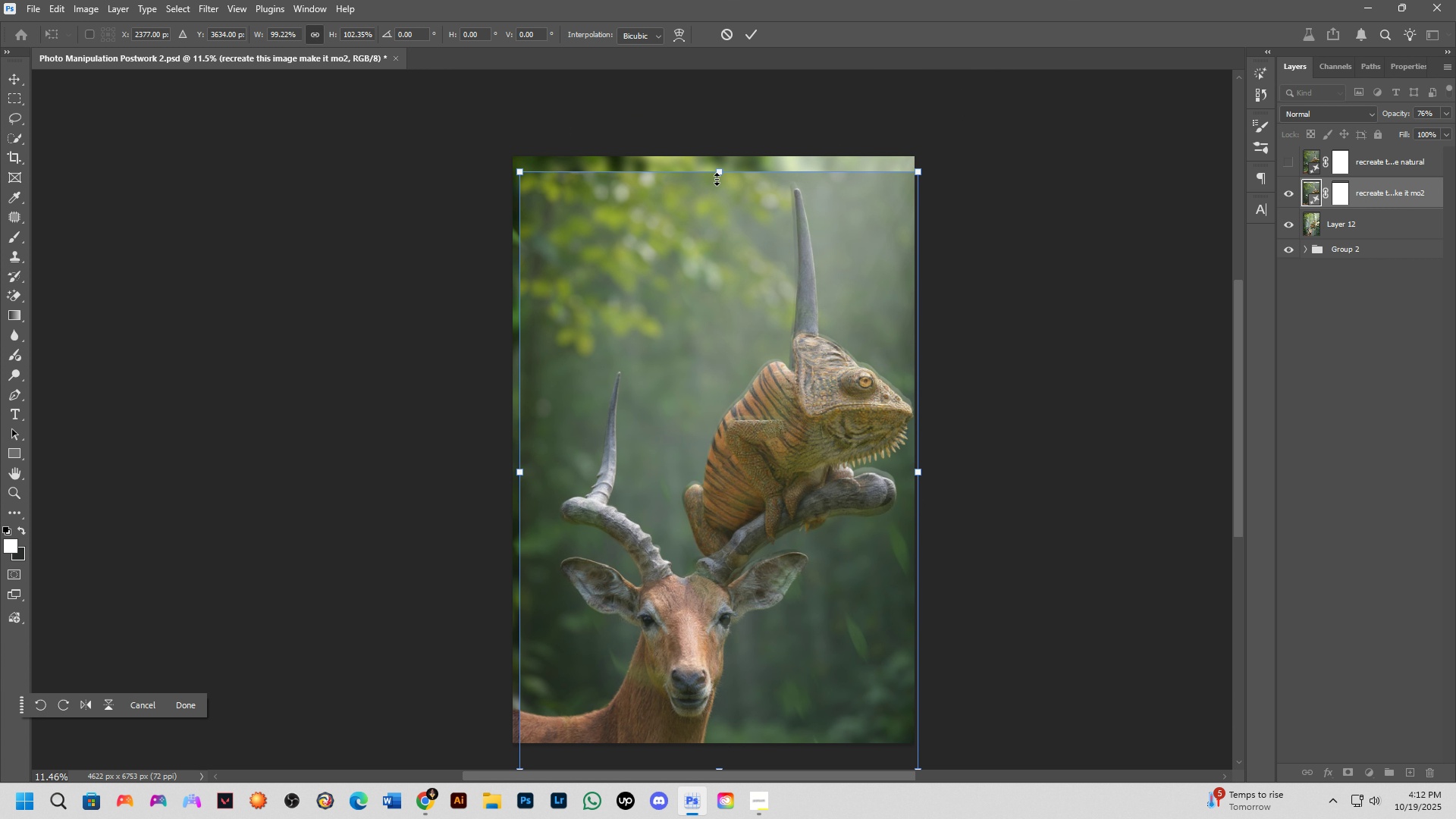 
hold_key(key=ShiftLeft, duration=1.53)
left_click_drag(start_coordinate=[717, 174], to_coordinate=[718, 167])
 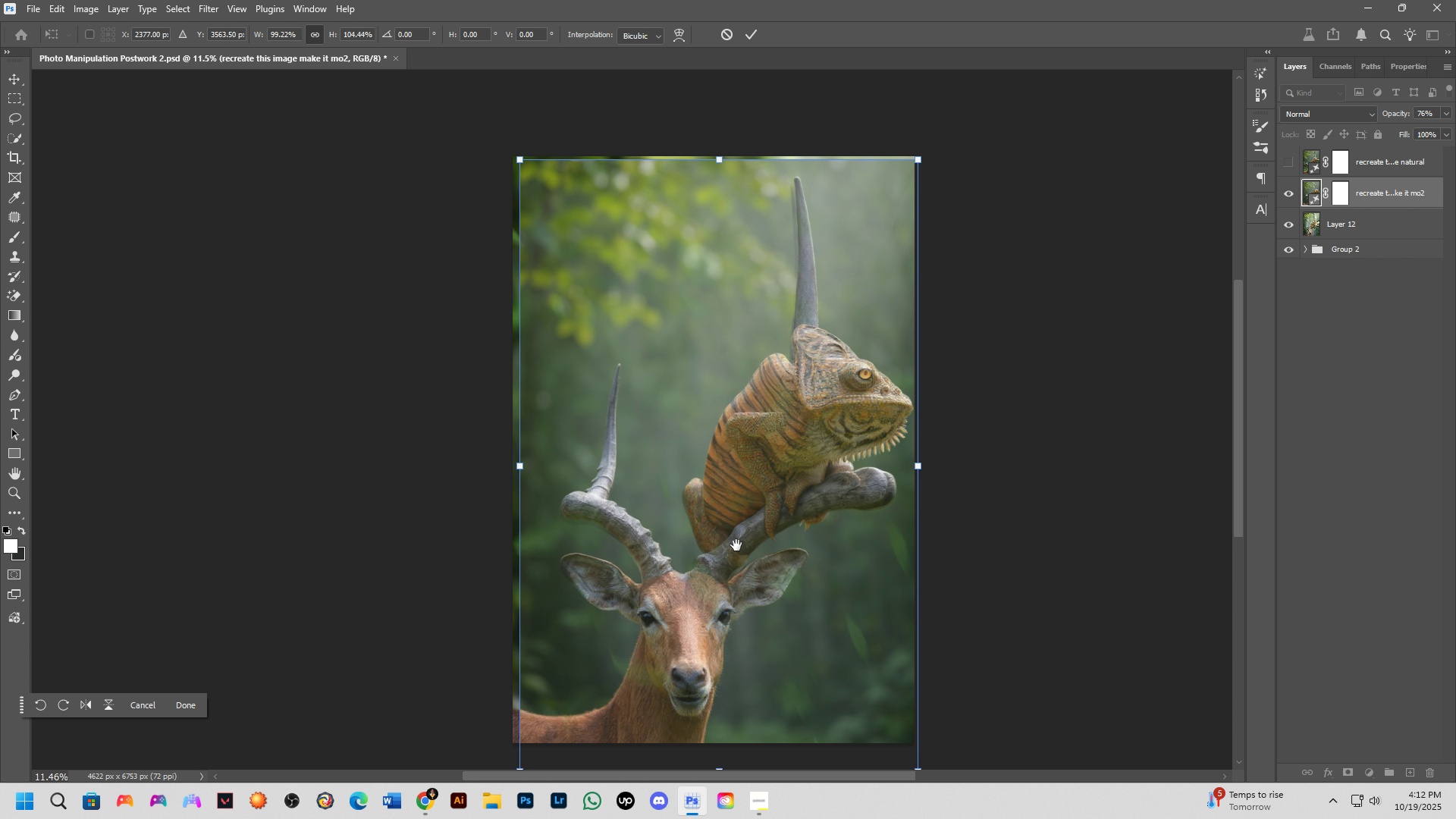 
hold_key(key=ShiftLeft, duration=1.52)
 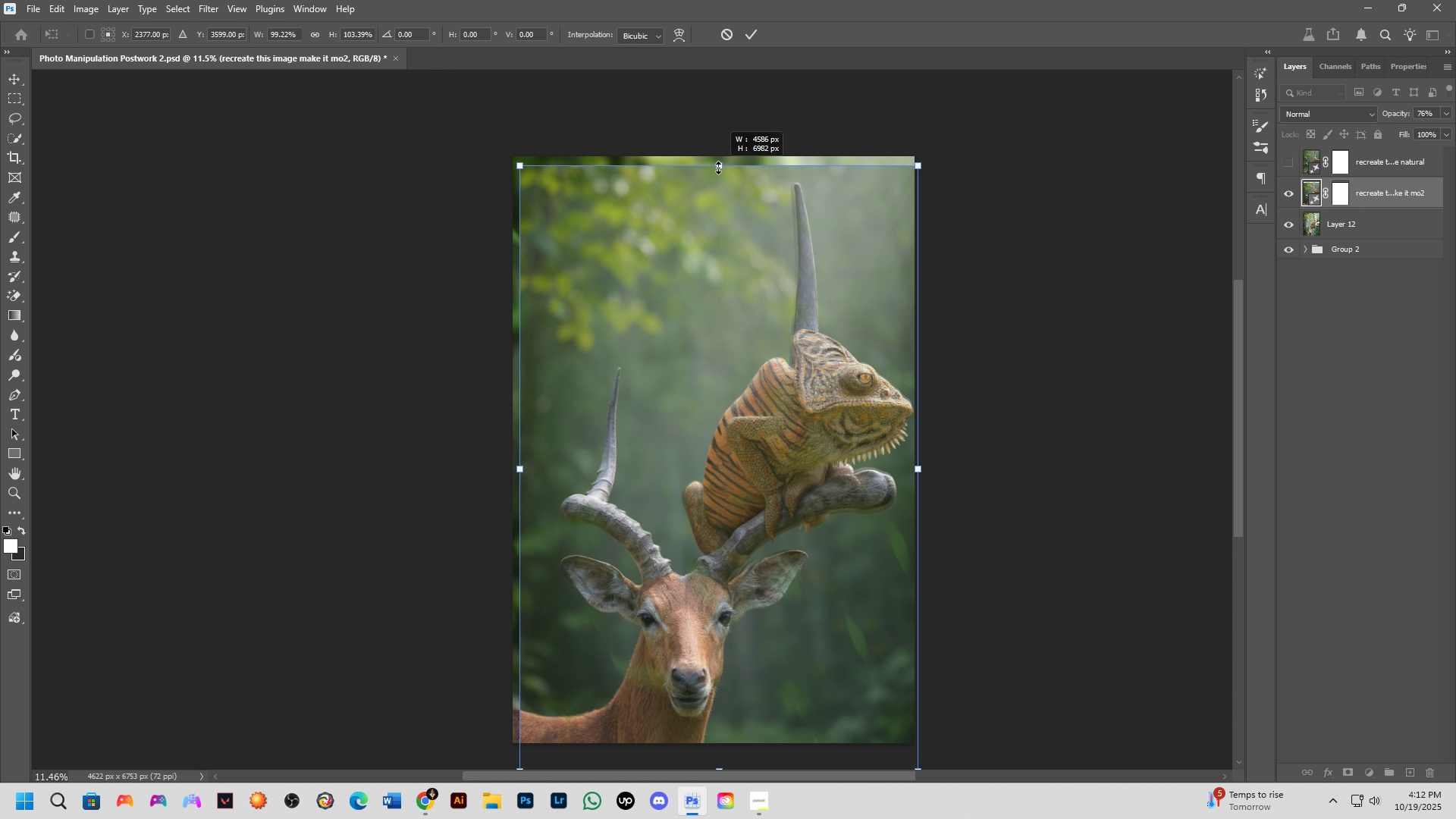 
hold_key(key=ShiftLeft, duration=1.51)
 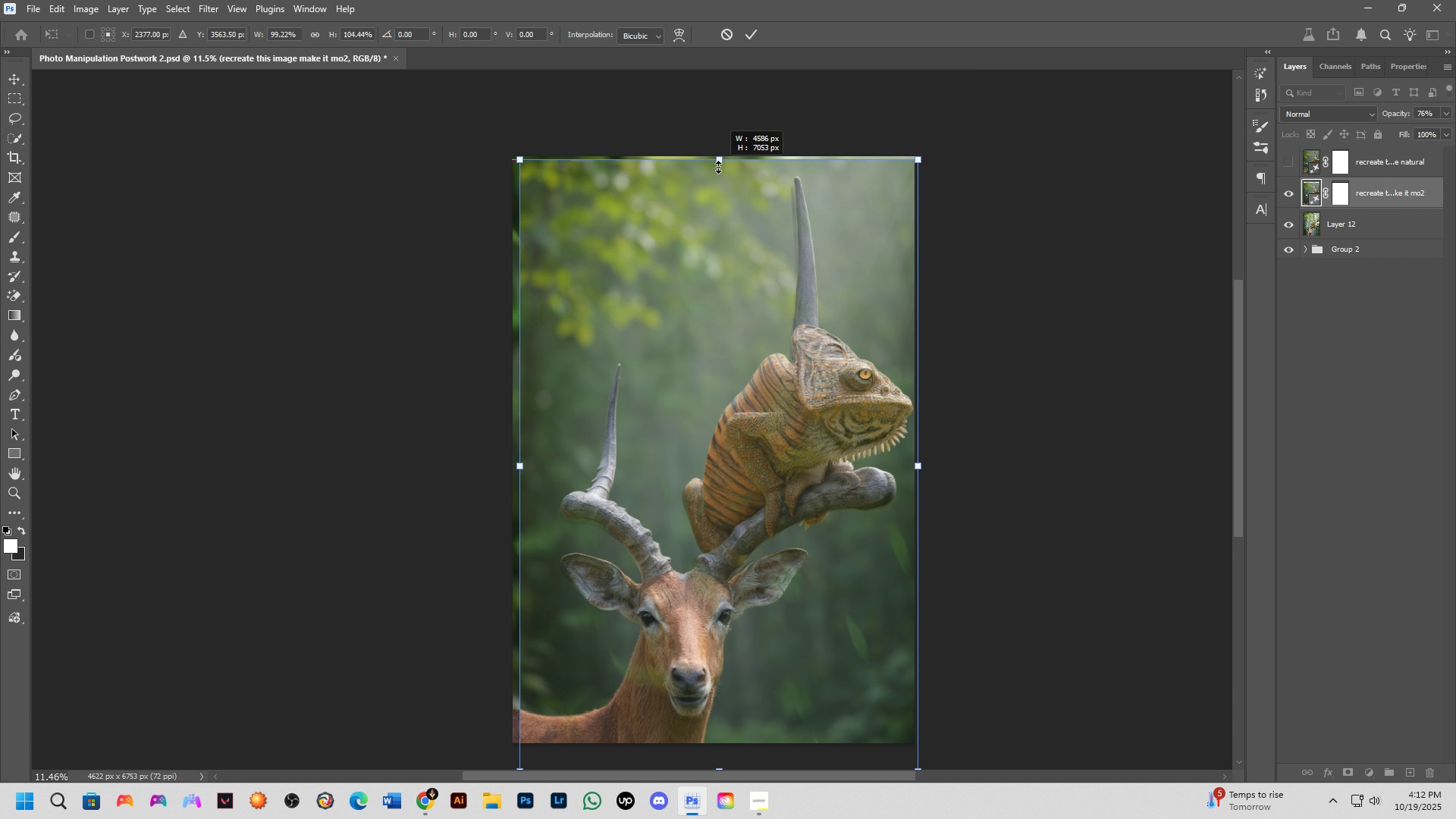 
hold_key(key=ShiftLeft, duration=0.78)
 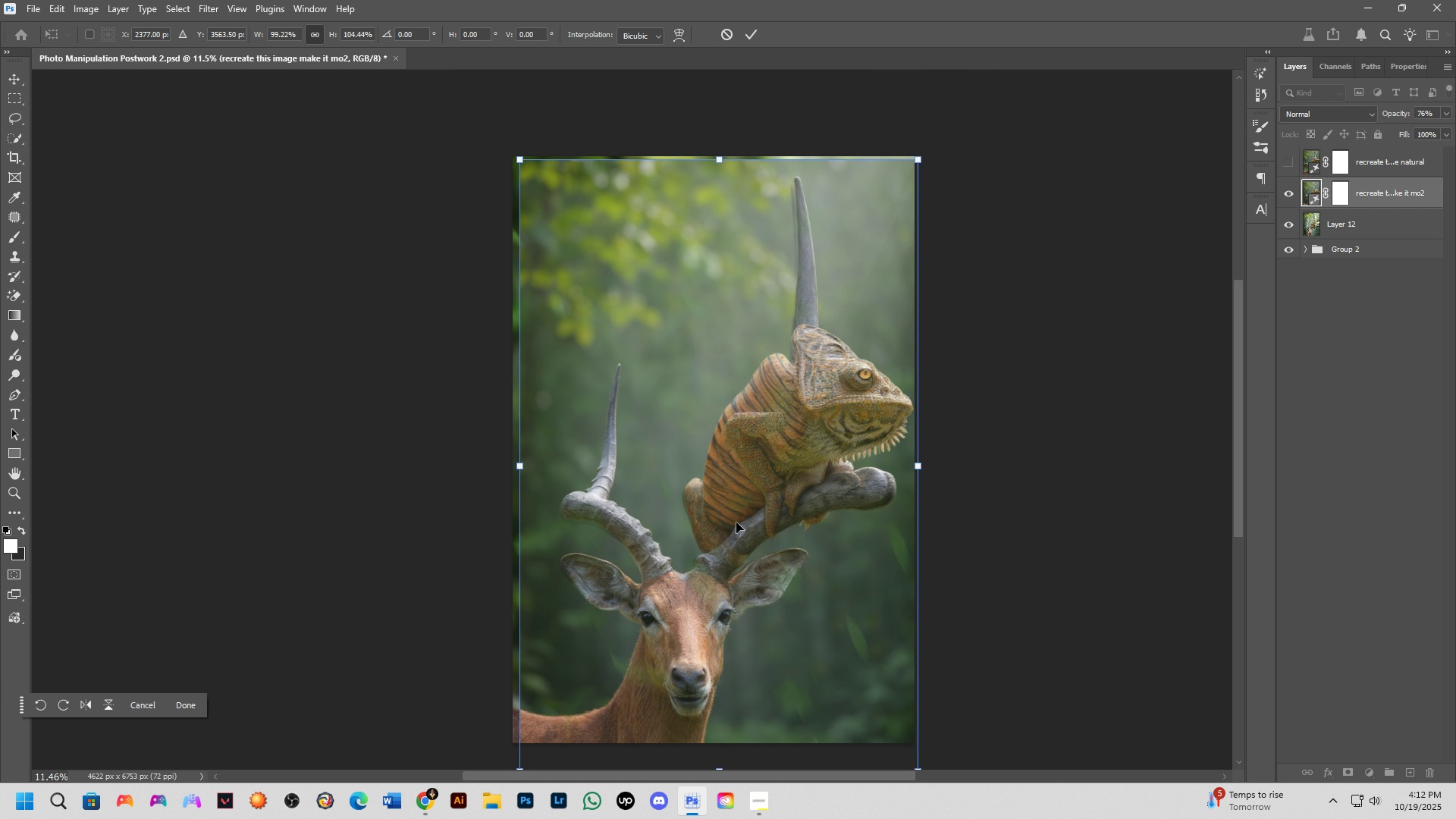 
hold_key(key=Space, duration=0.7)
 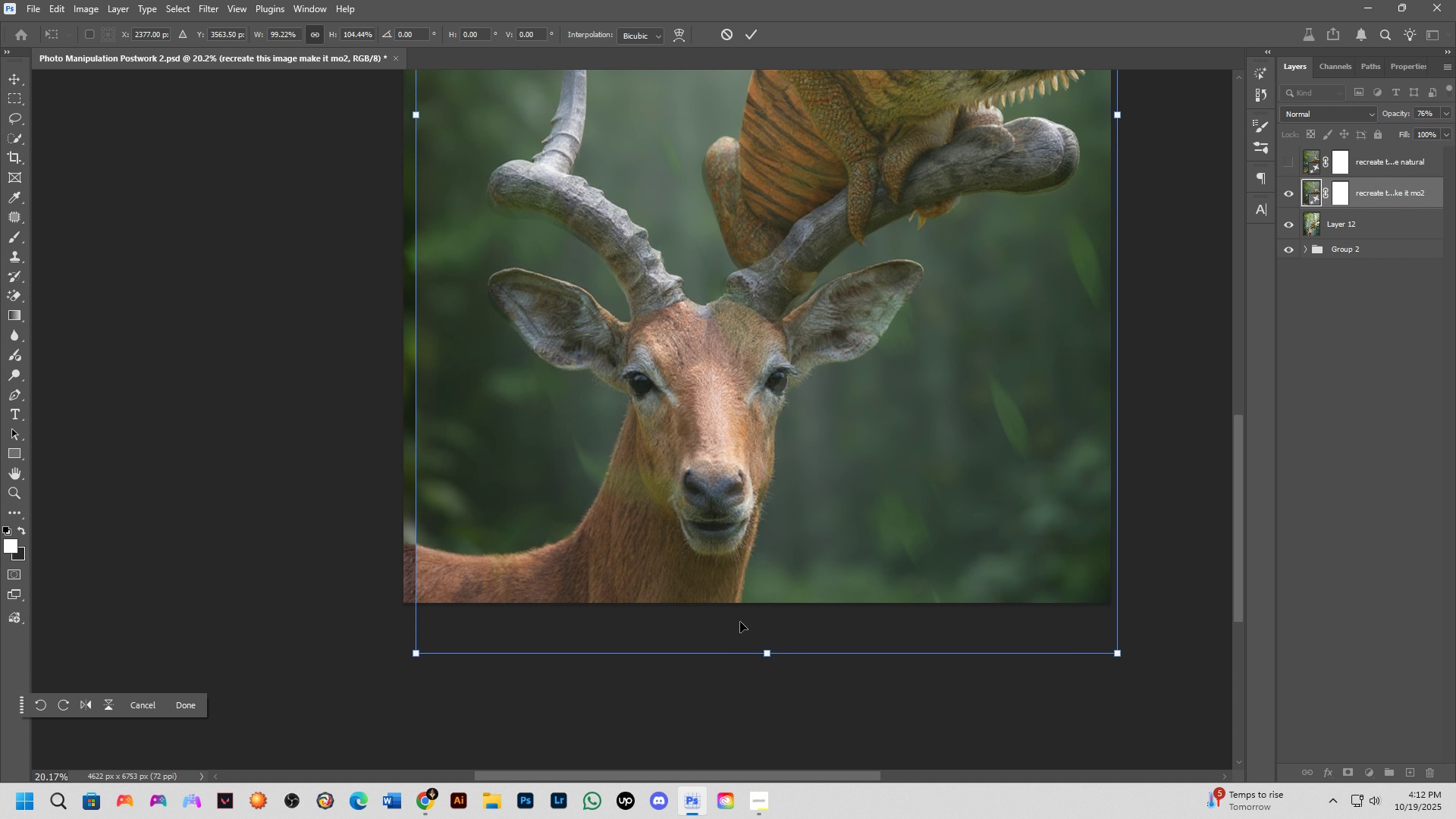 
left_click_drag(start_coordinate=[736, 545], to_coordinate=[761, 366])
 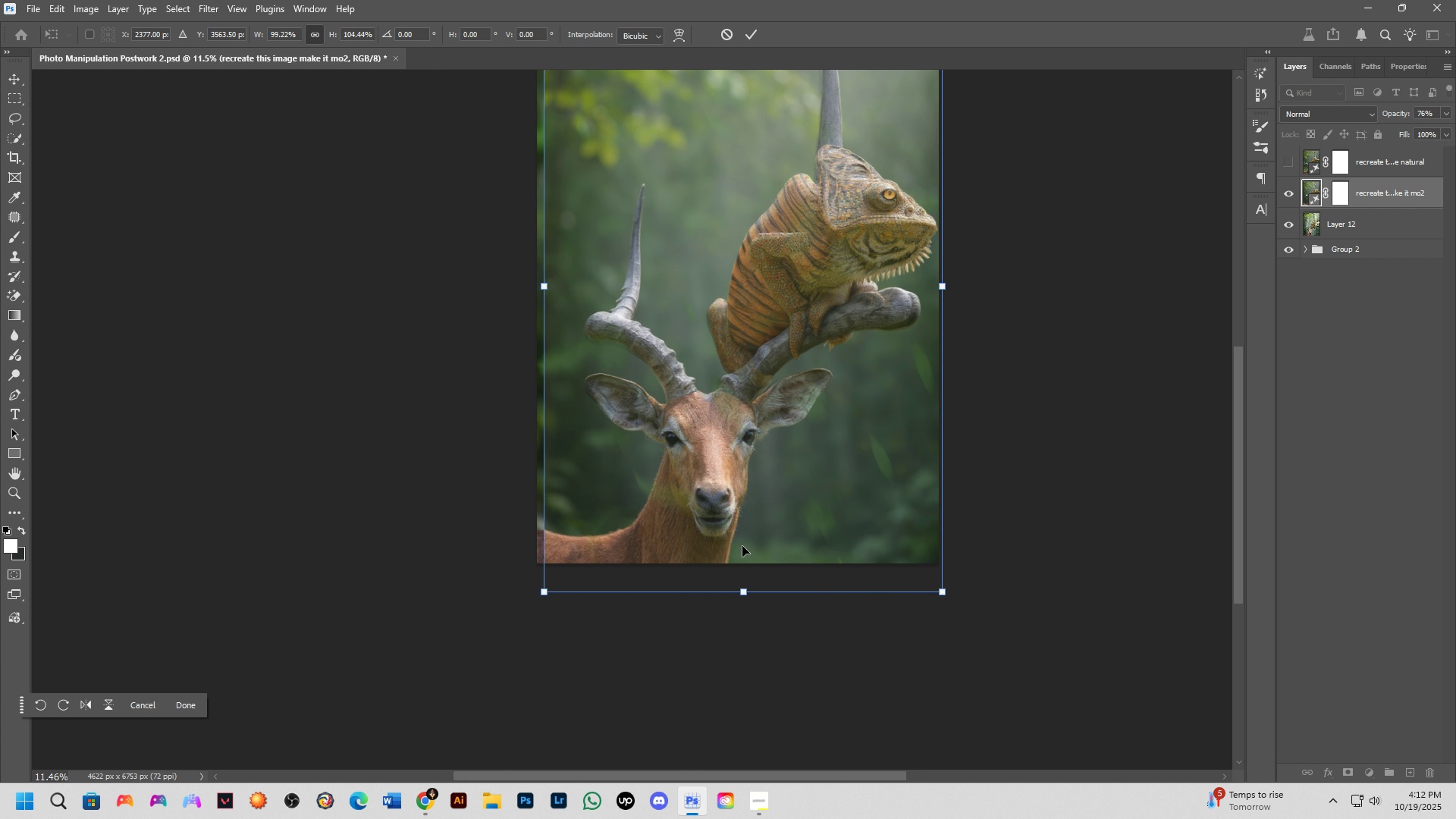 
key(Shift+ShiftLeft)
 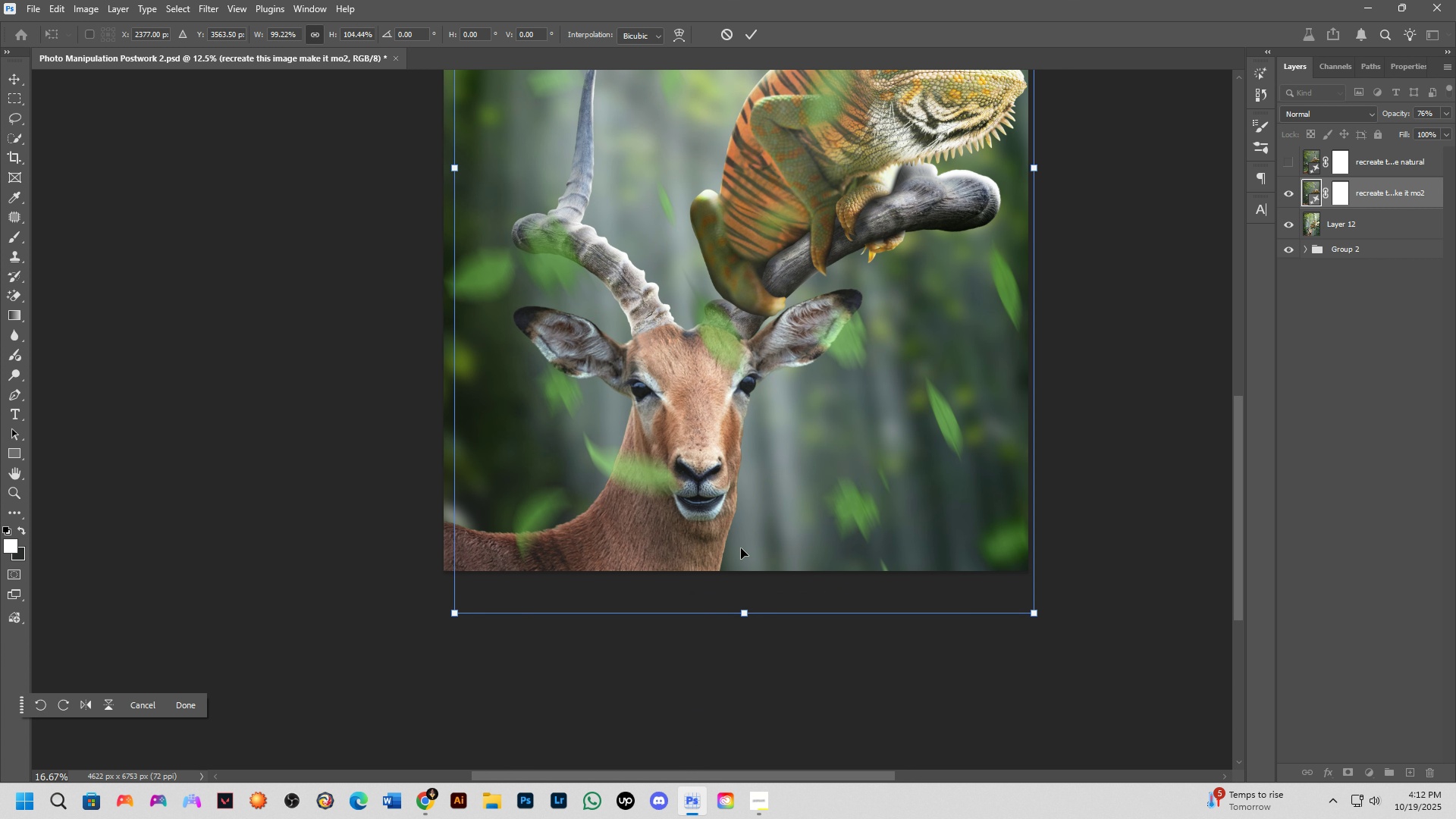 
scroll: coordinate [730, 591], scroll_direction: up, amount: 4.0
 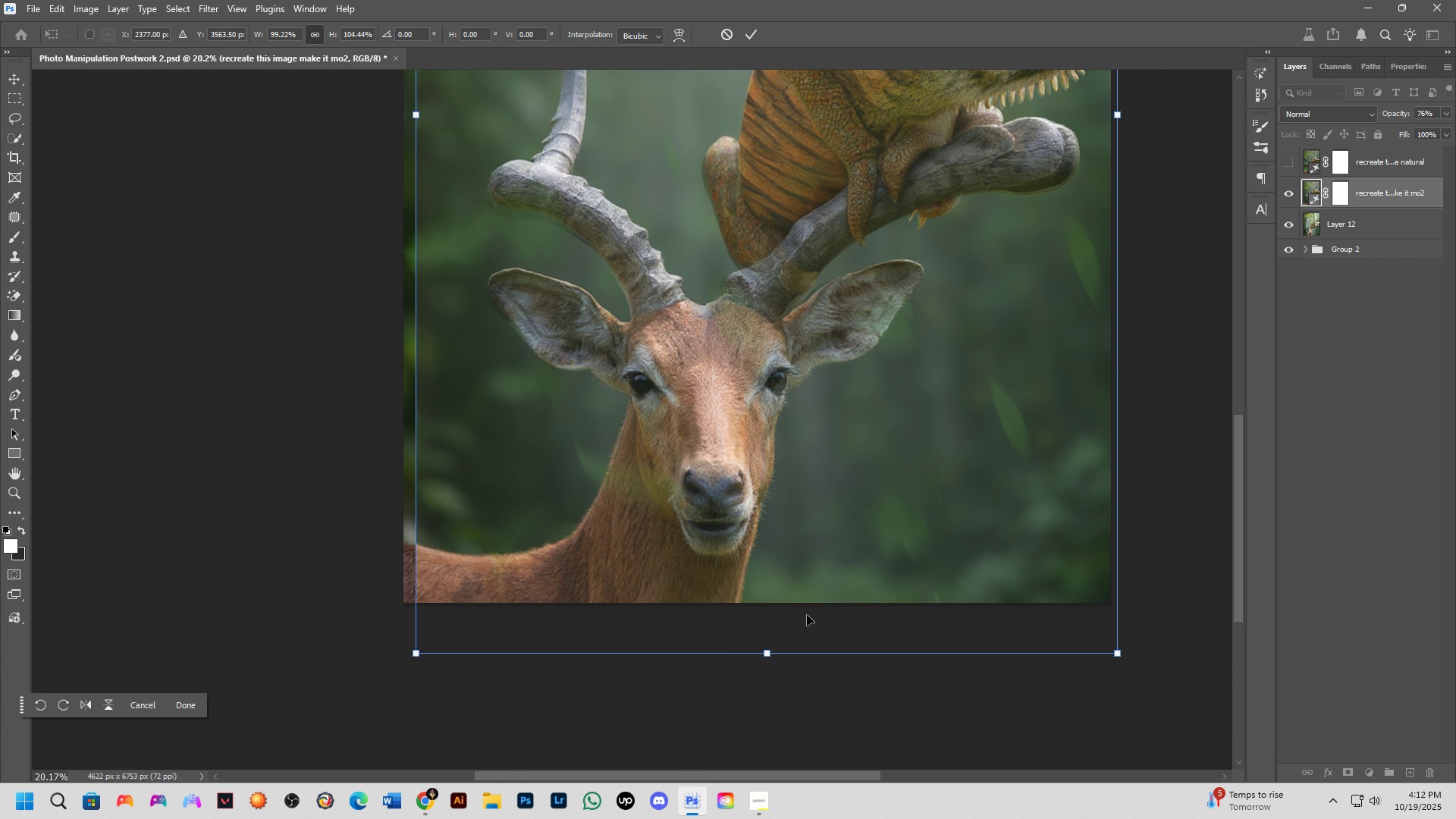 
scroll: coordinate [821, 455], scroll_direction: down, amount: 6.0
 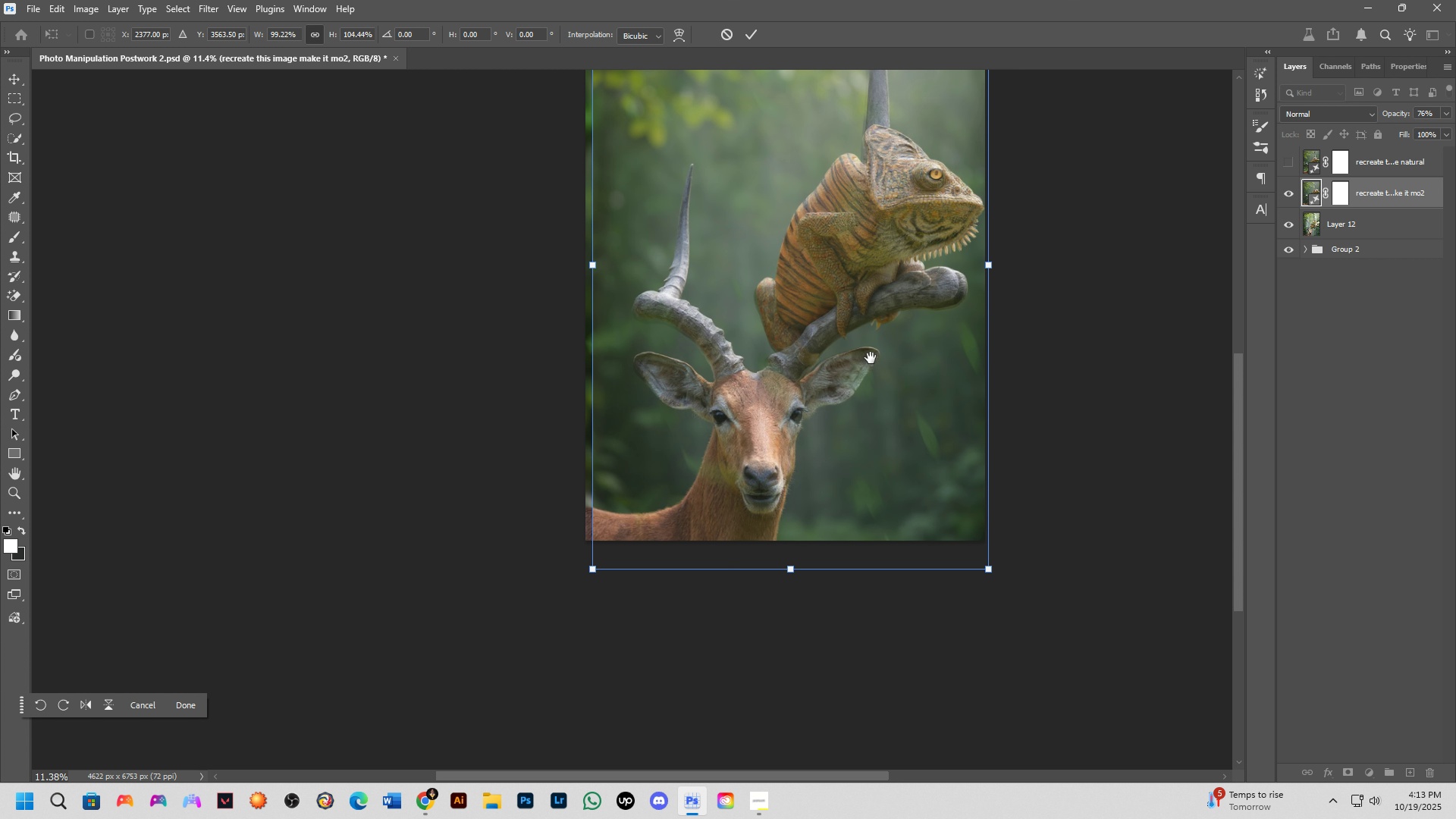 
hold_key(key=Space, duration=0.59)
 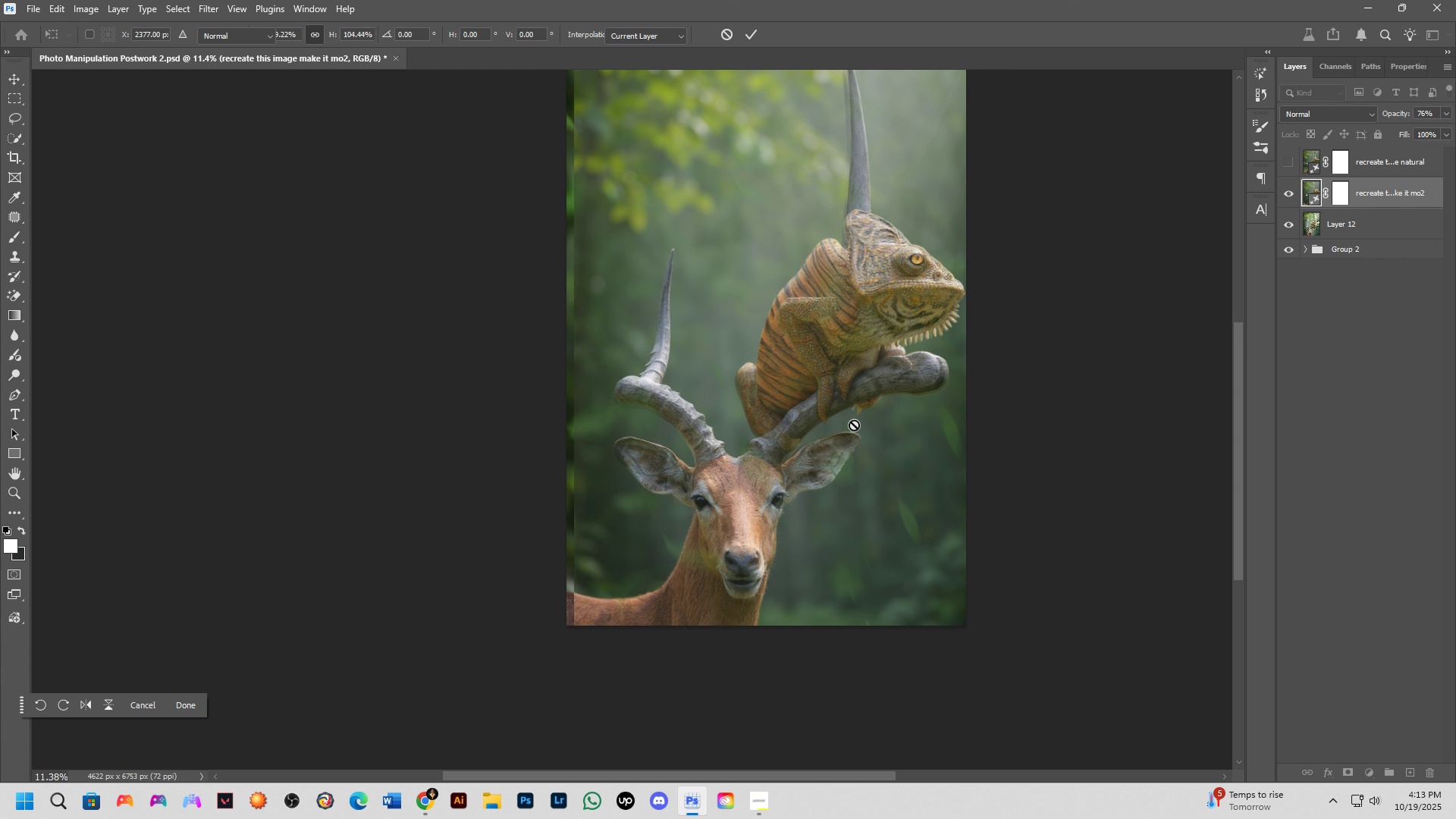 
left_click_drag(start_coordinate=[871, 345], to_coordinate=[852, 430])
 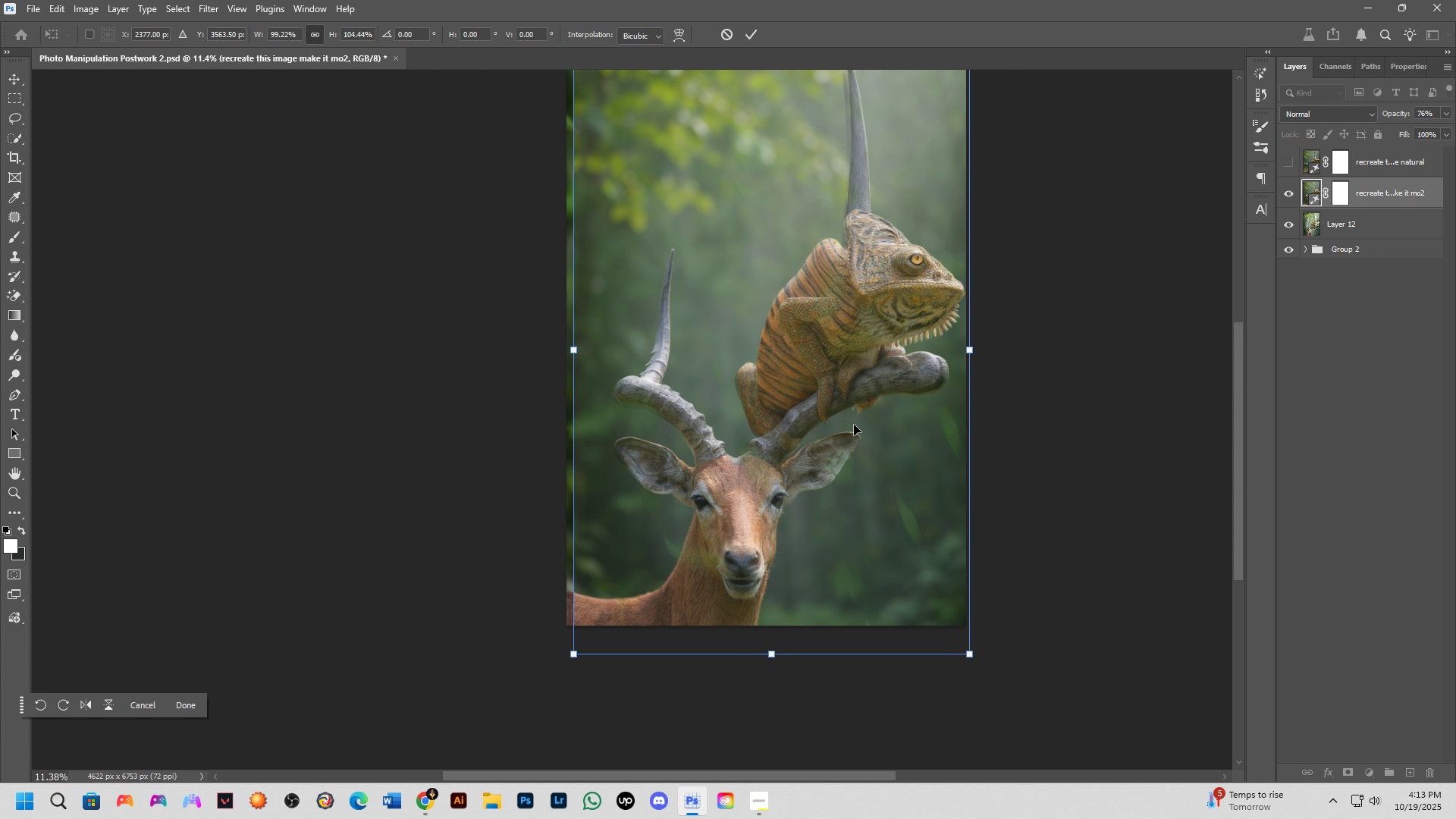 
key(NumpadEnter)
 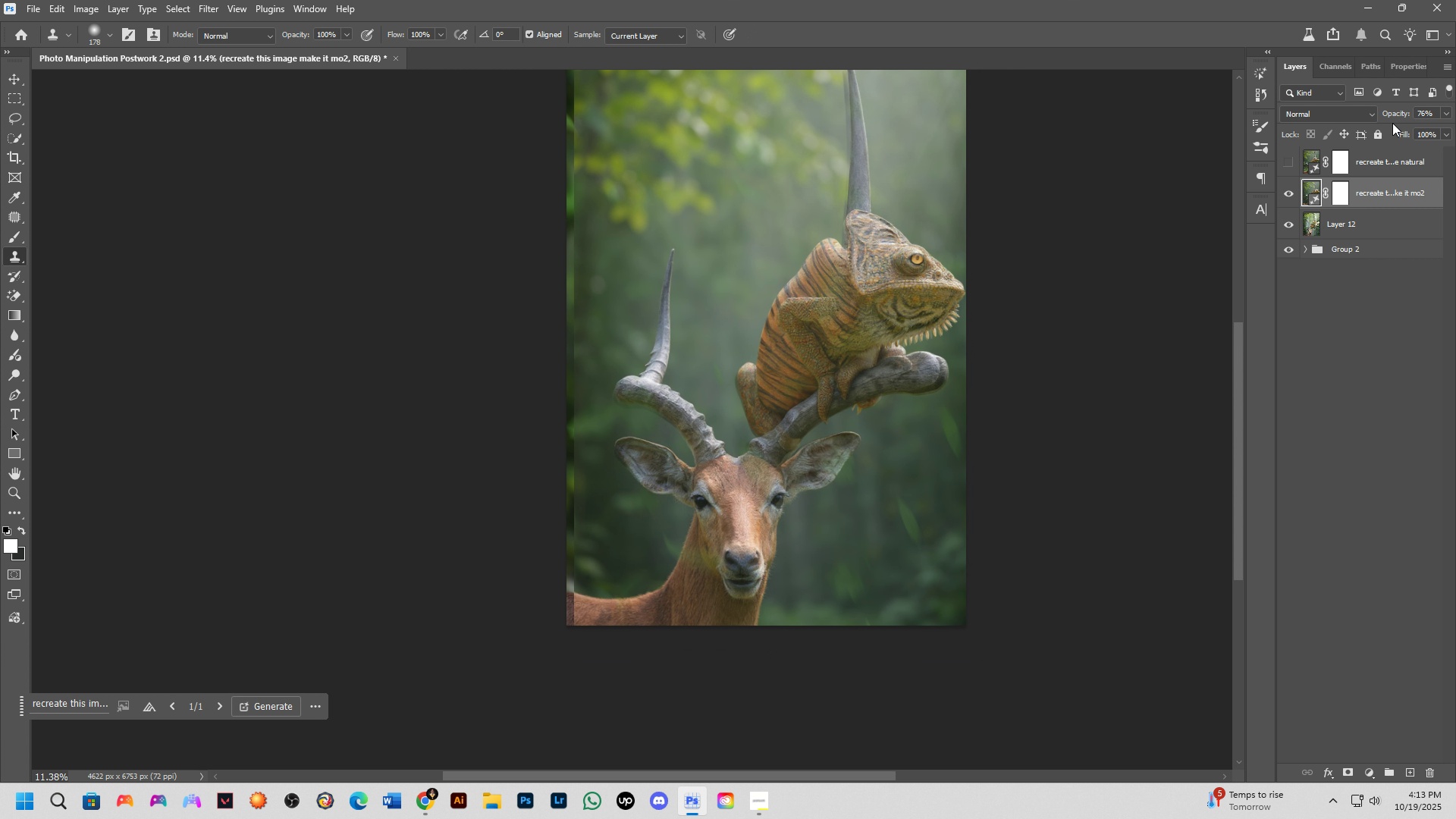 
left_click_drag(start_coordinate=[1392, 115], to_coordinate=[1455, 136])
 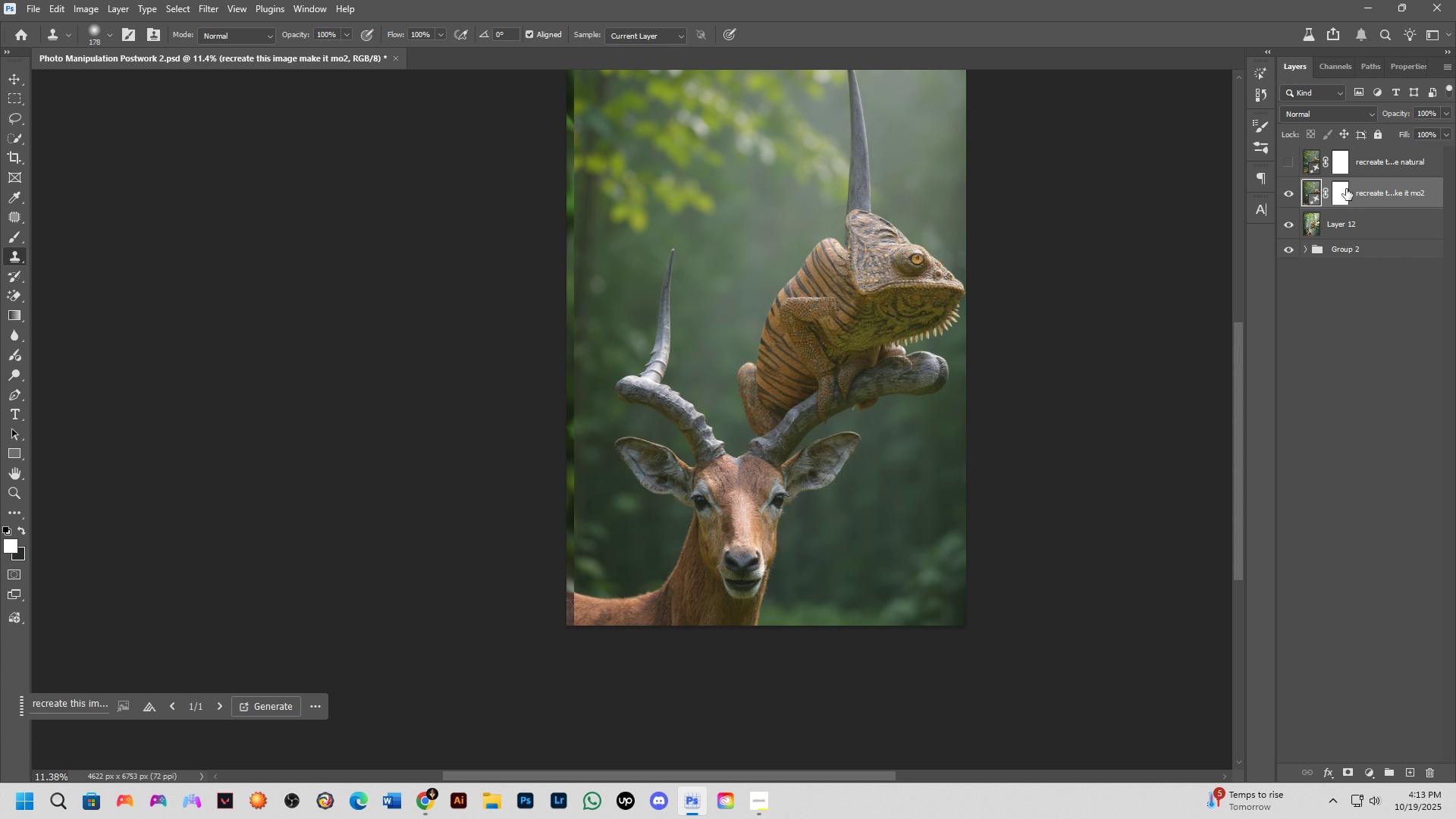 
left_click([1345, 195])
 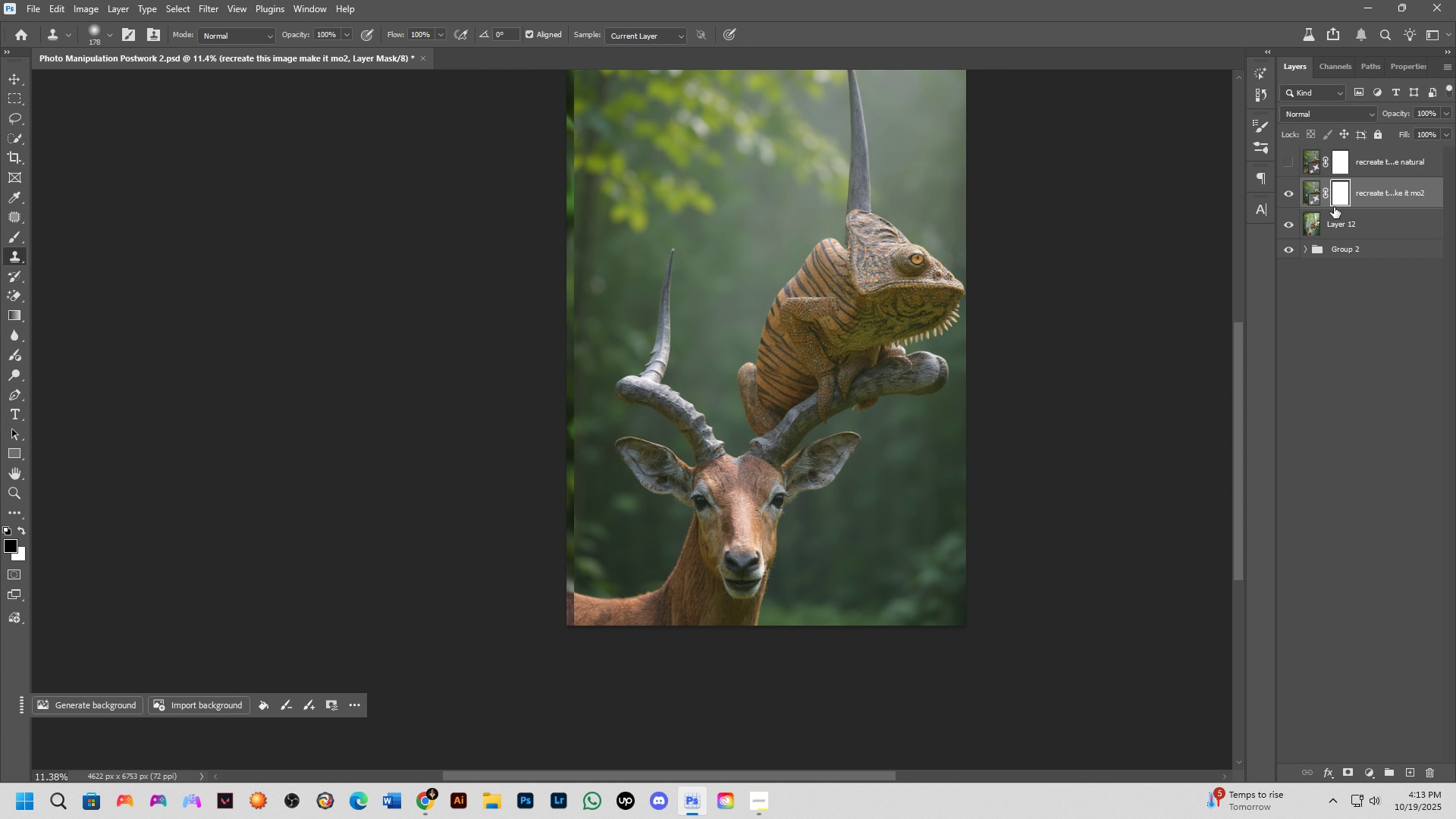 
key(Control+I)
 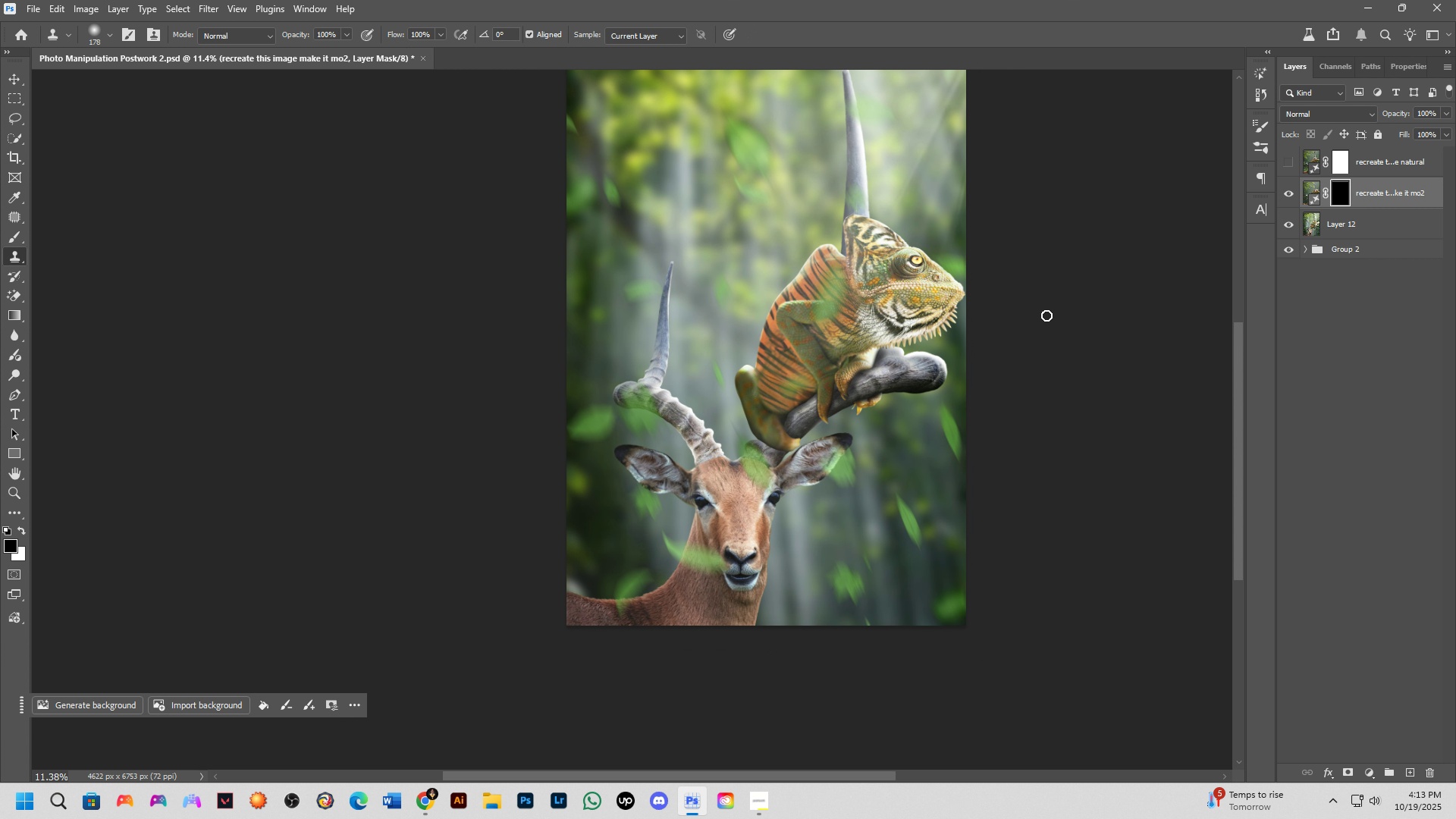 
scroll: coordinate [817, 402], scroll_direction: up, amount: 7.0
 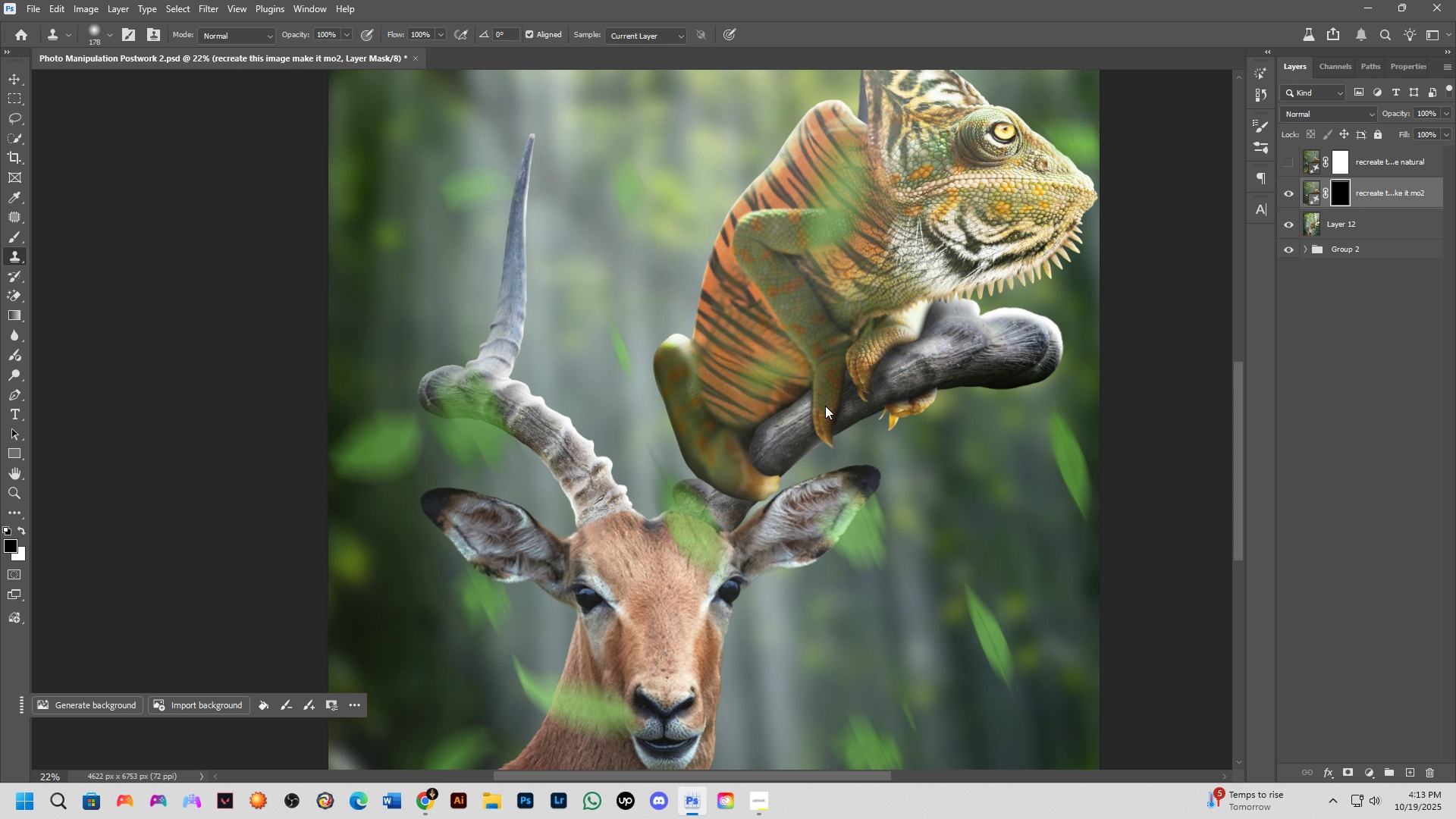 
key(Alt+AltLeft)
 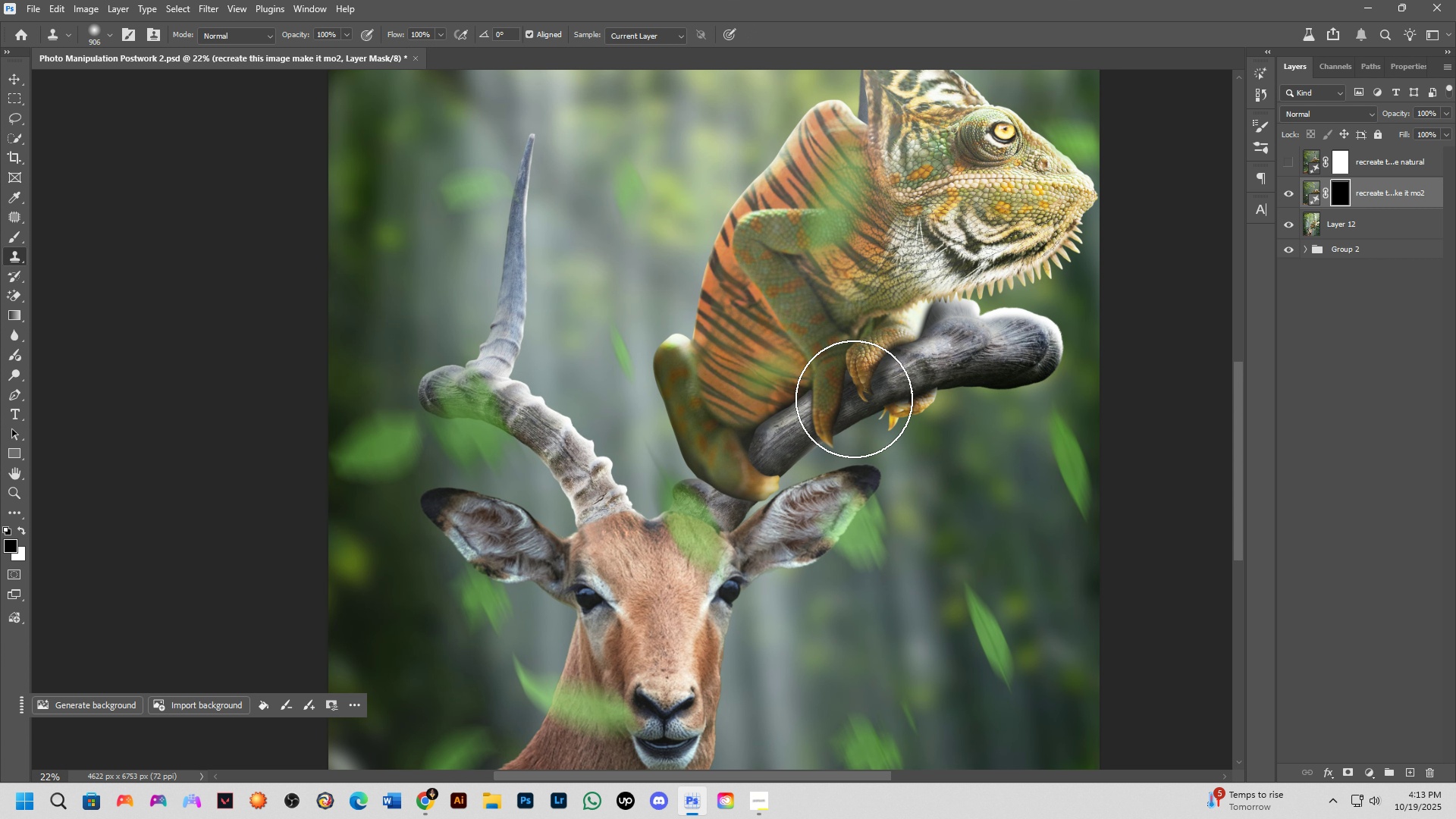 
left_click_drag(start_coordinate=[855, 398], to_coordinate=[829, 413])
 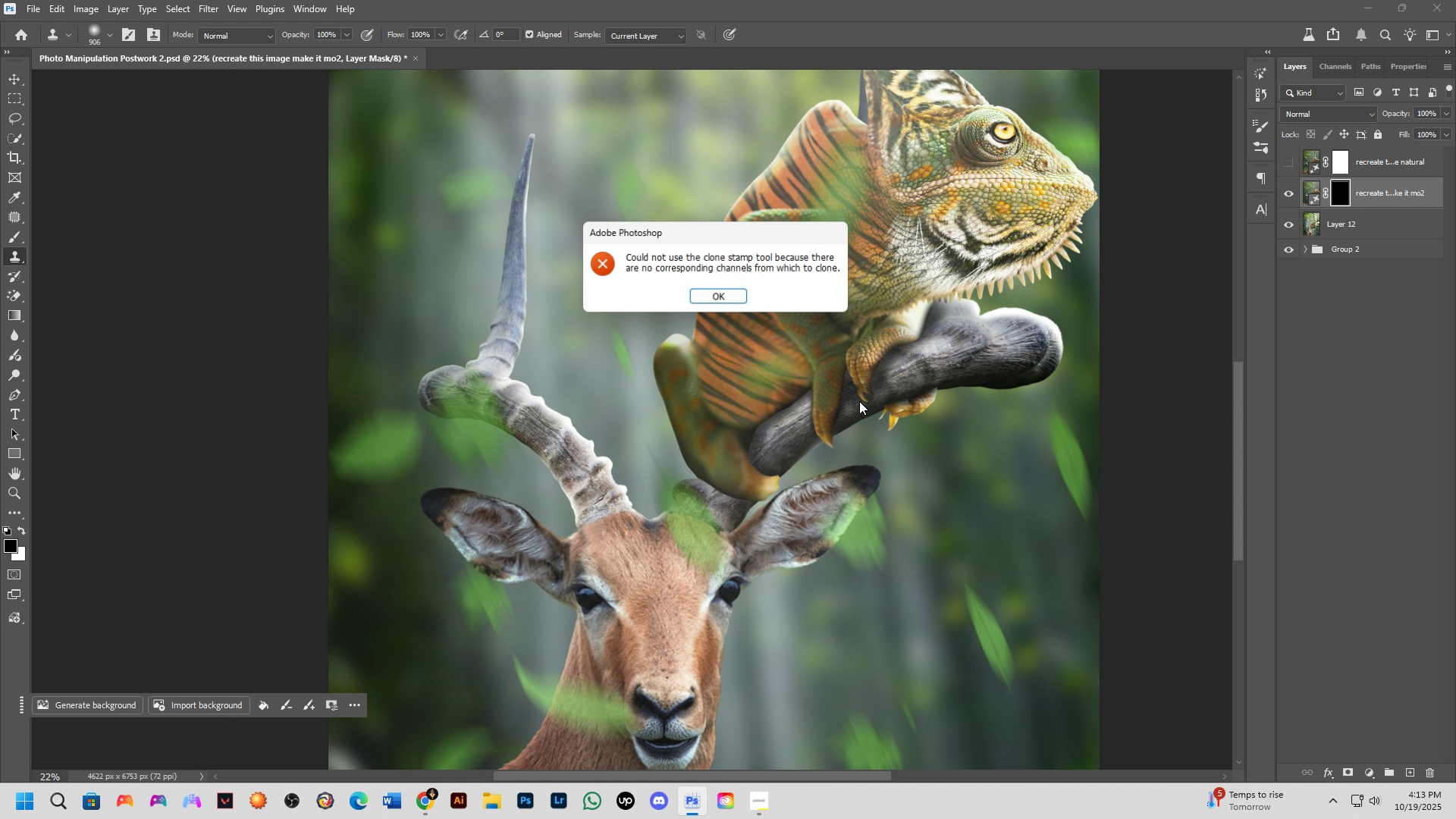 
key(X)
 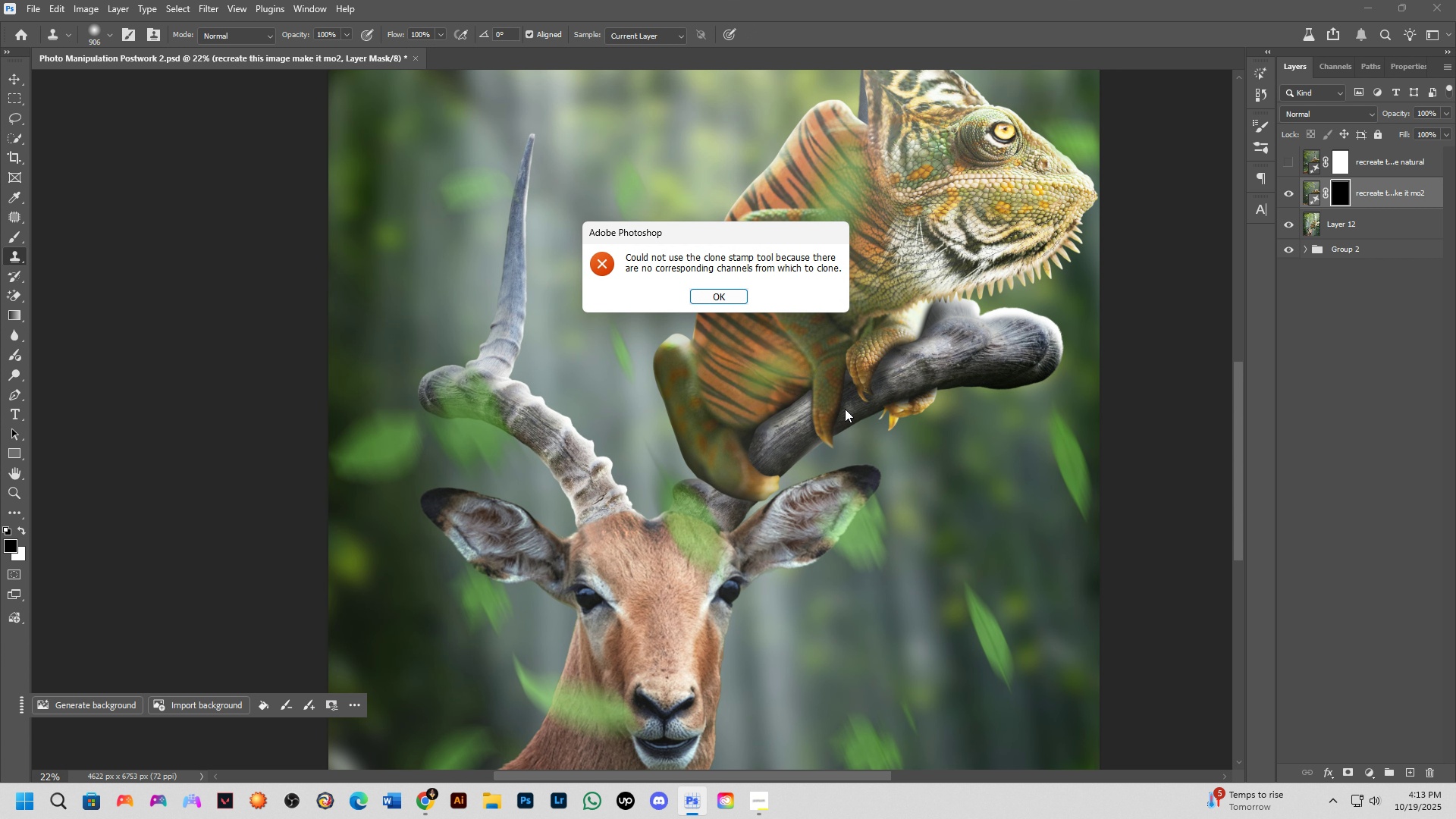 
left_click_drag(start_coordinate=[859, 401], to_coordinate=[844, 409])
 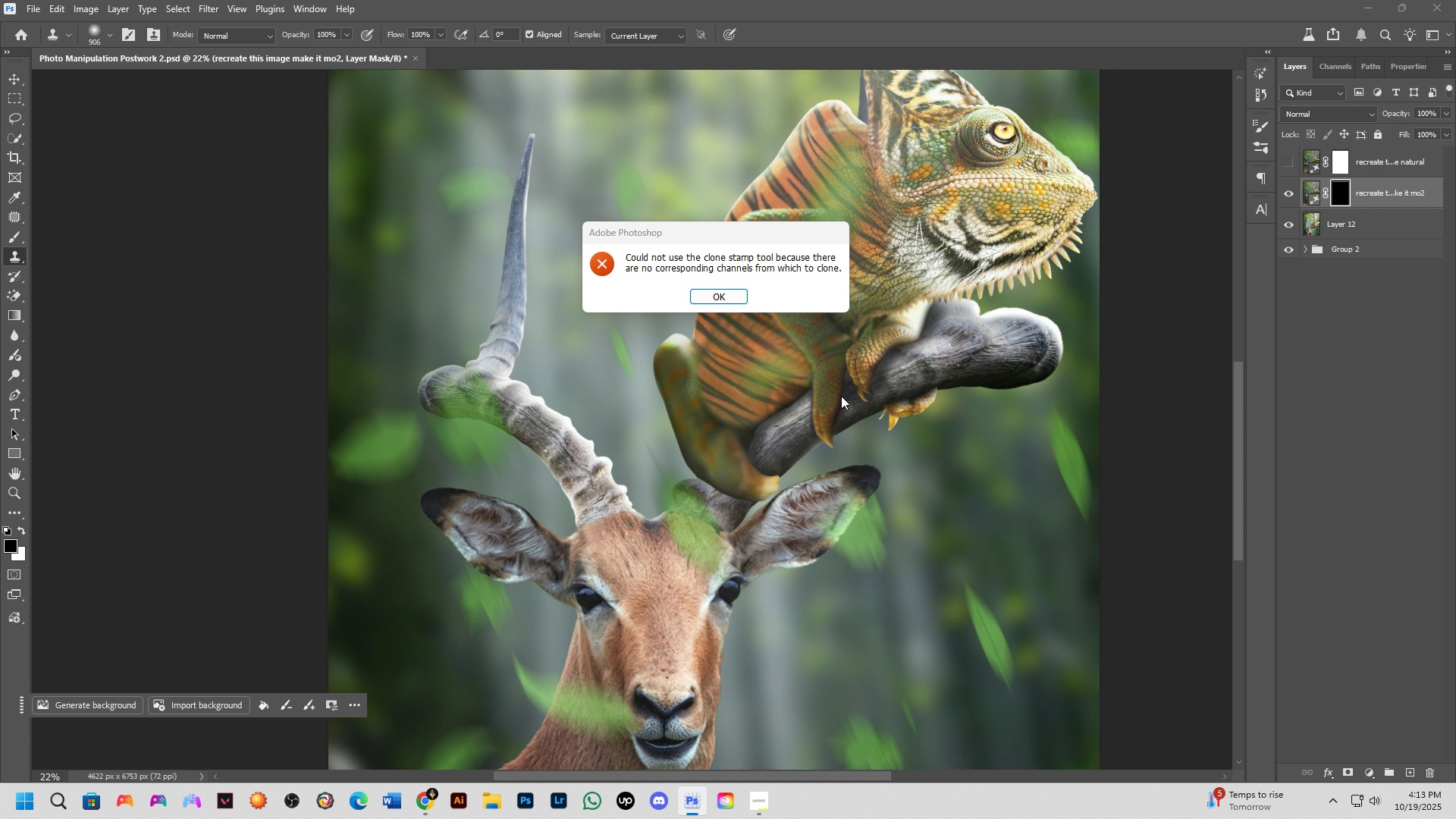 
key(Space)
 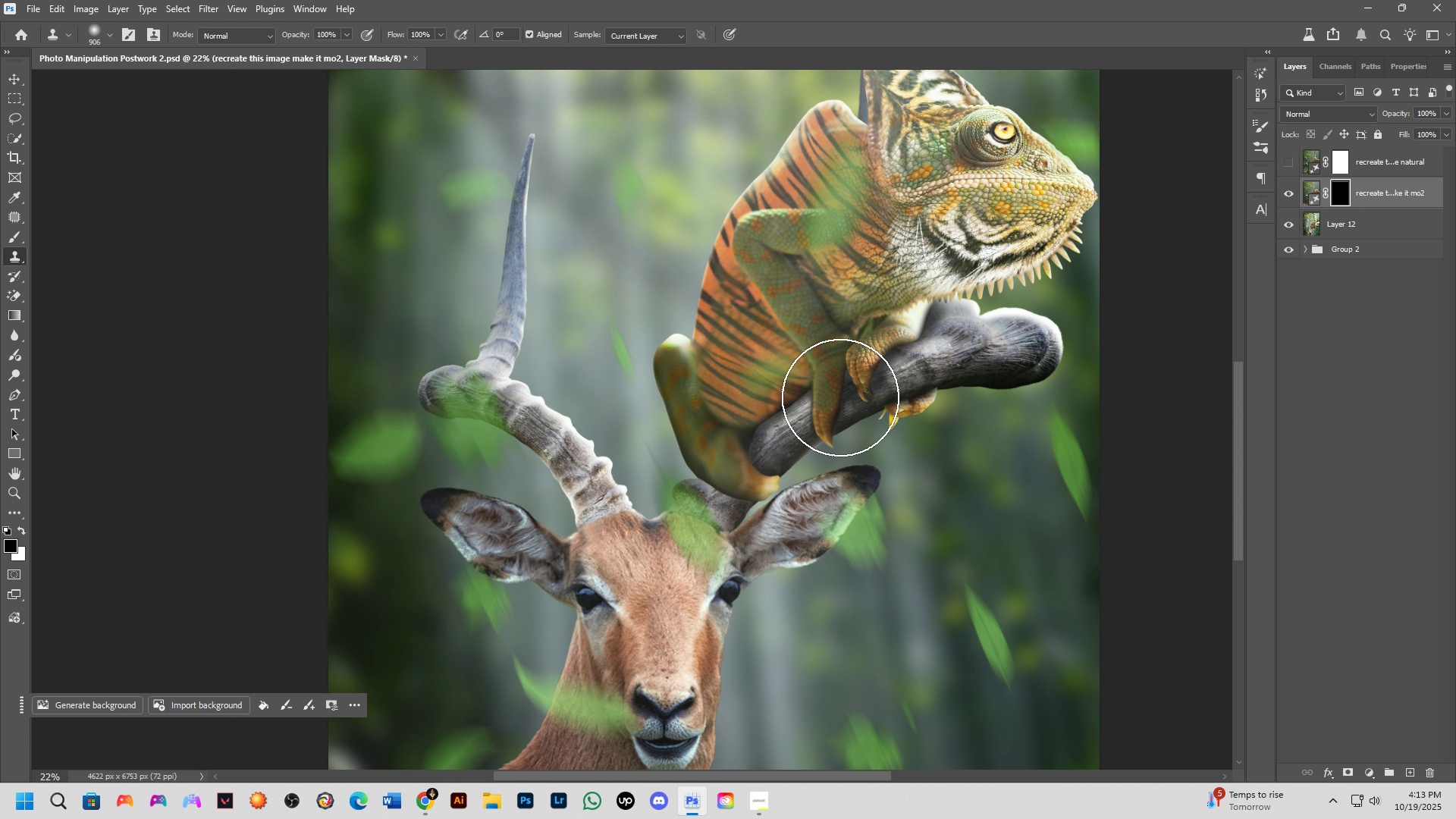 
key(B)
 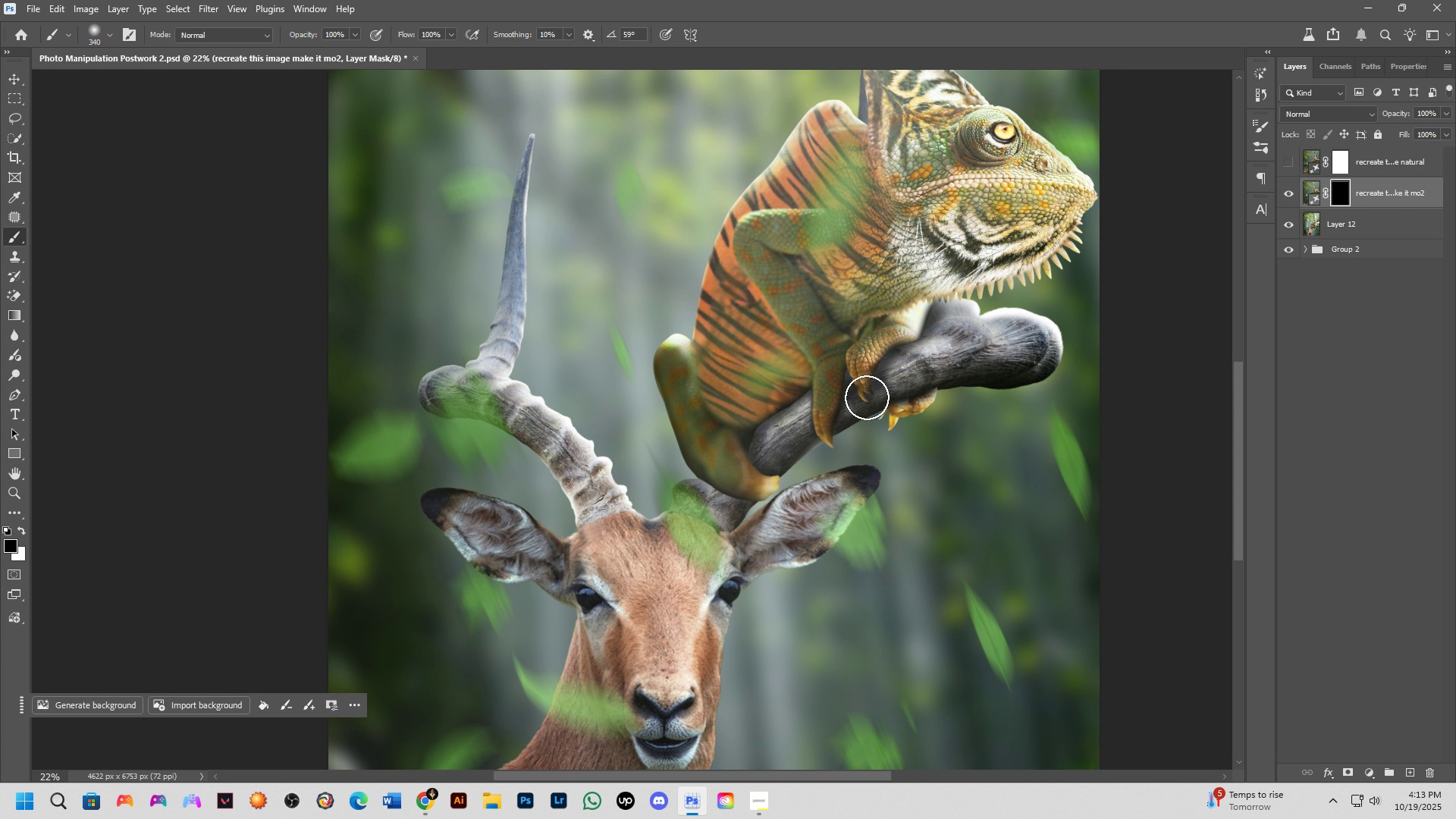 
key(Alt+AltLeft)
 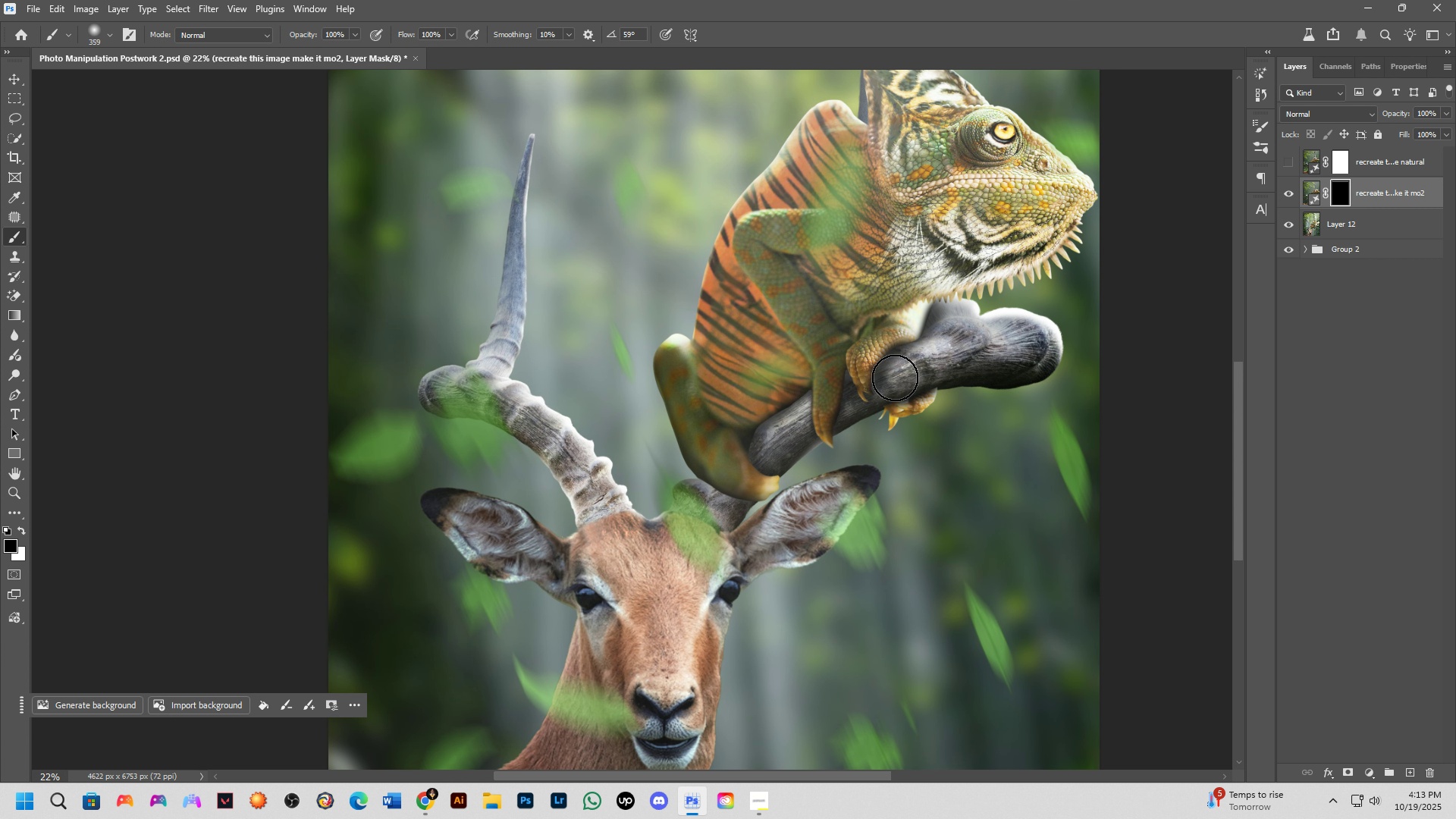 
left_click_drag(start_coordinate=[869, 390], to_coordinate=[811, 425])
 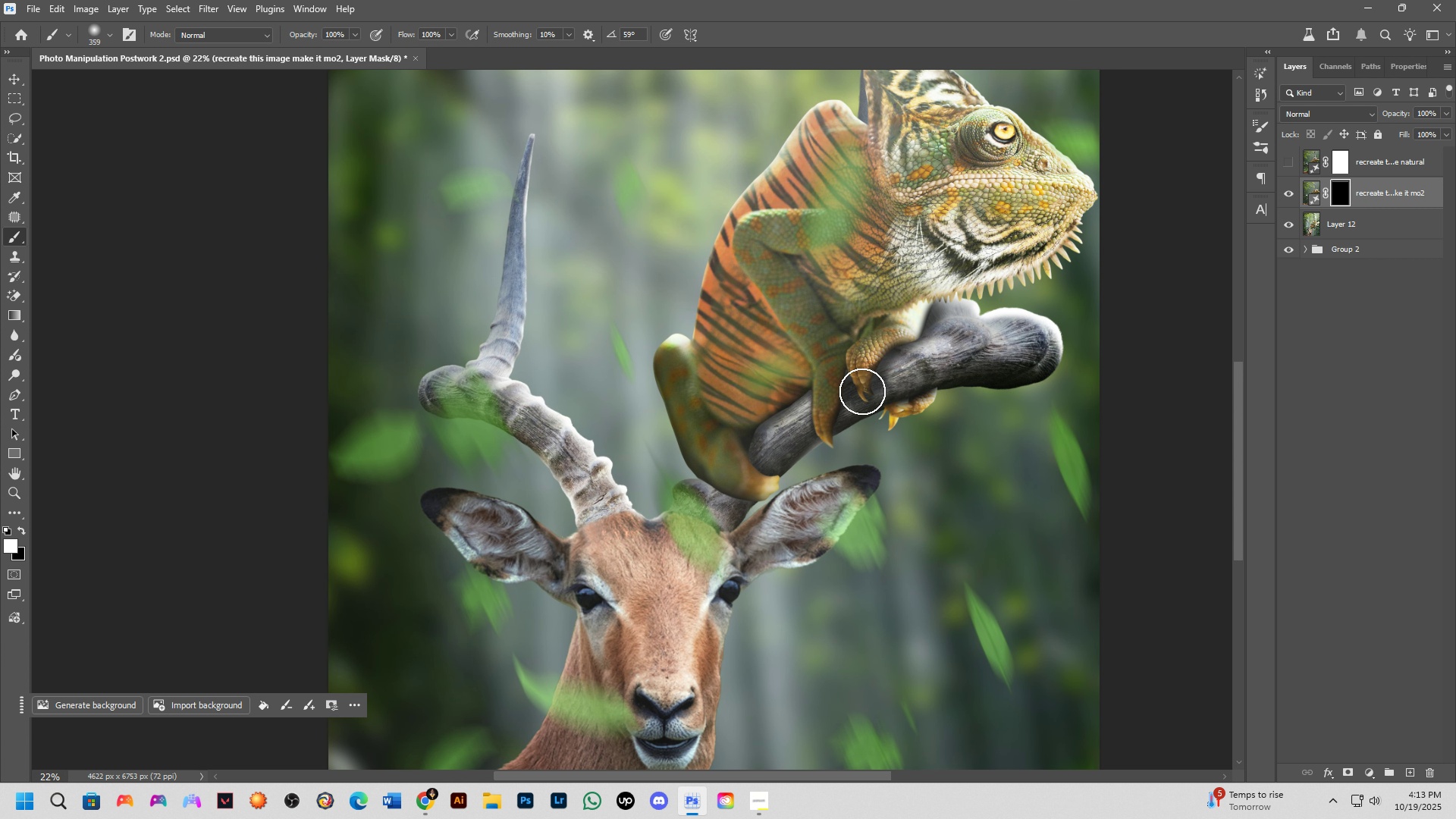 
key(X)
 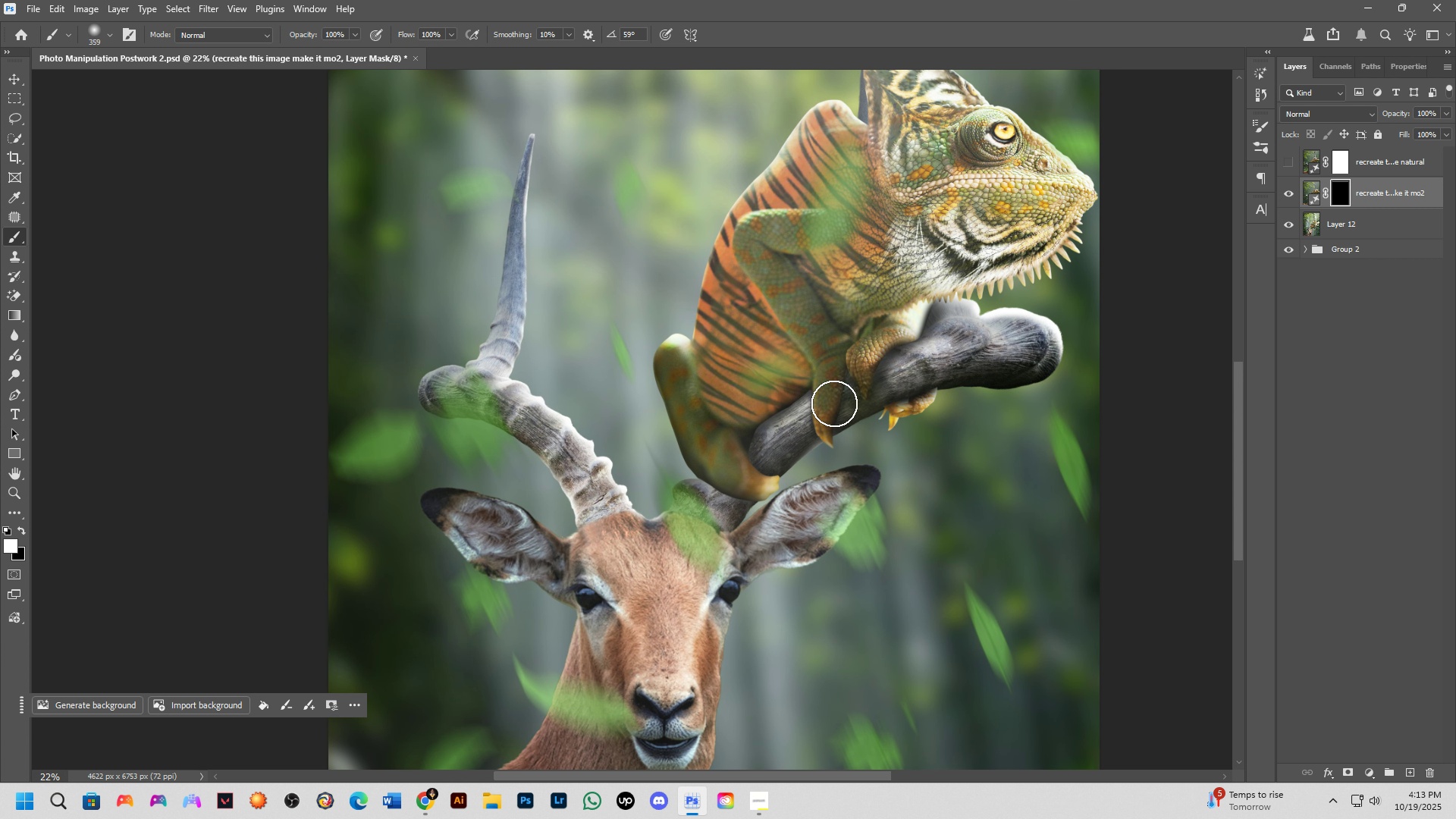 
left_click_drag(start_coordinate=[859, 391], to_coordinate=[924, 362])
 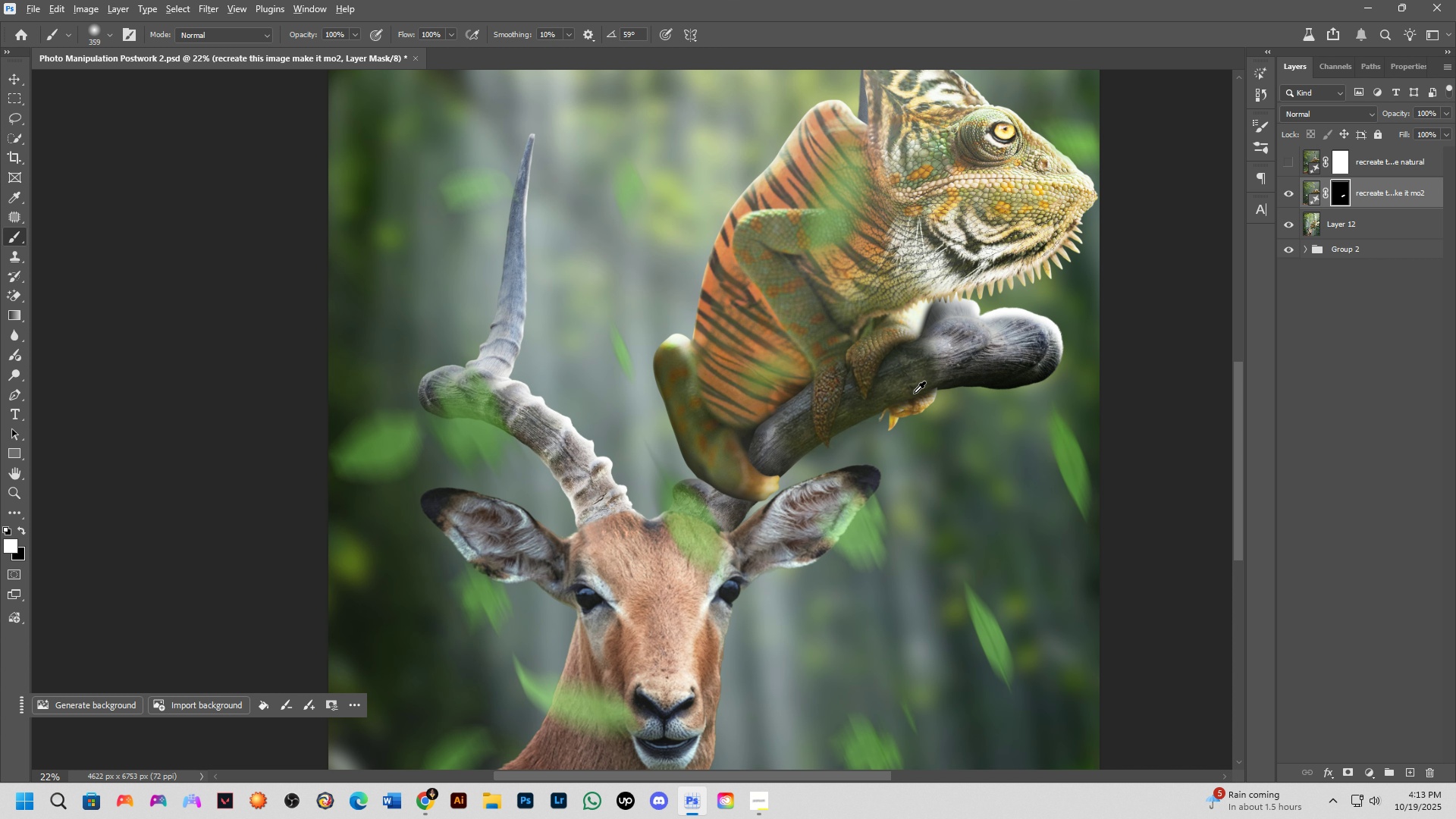 
hold_key(key=AltLeft, duration=0.44)
 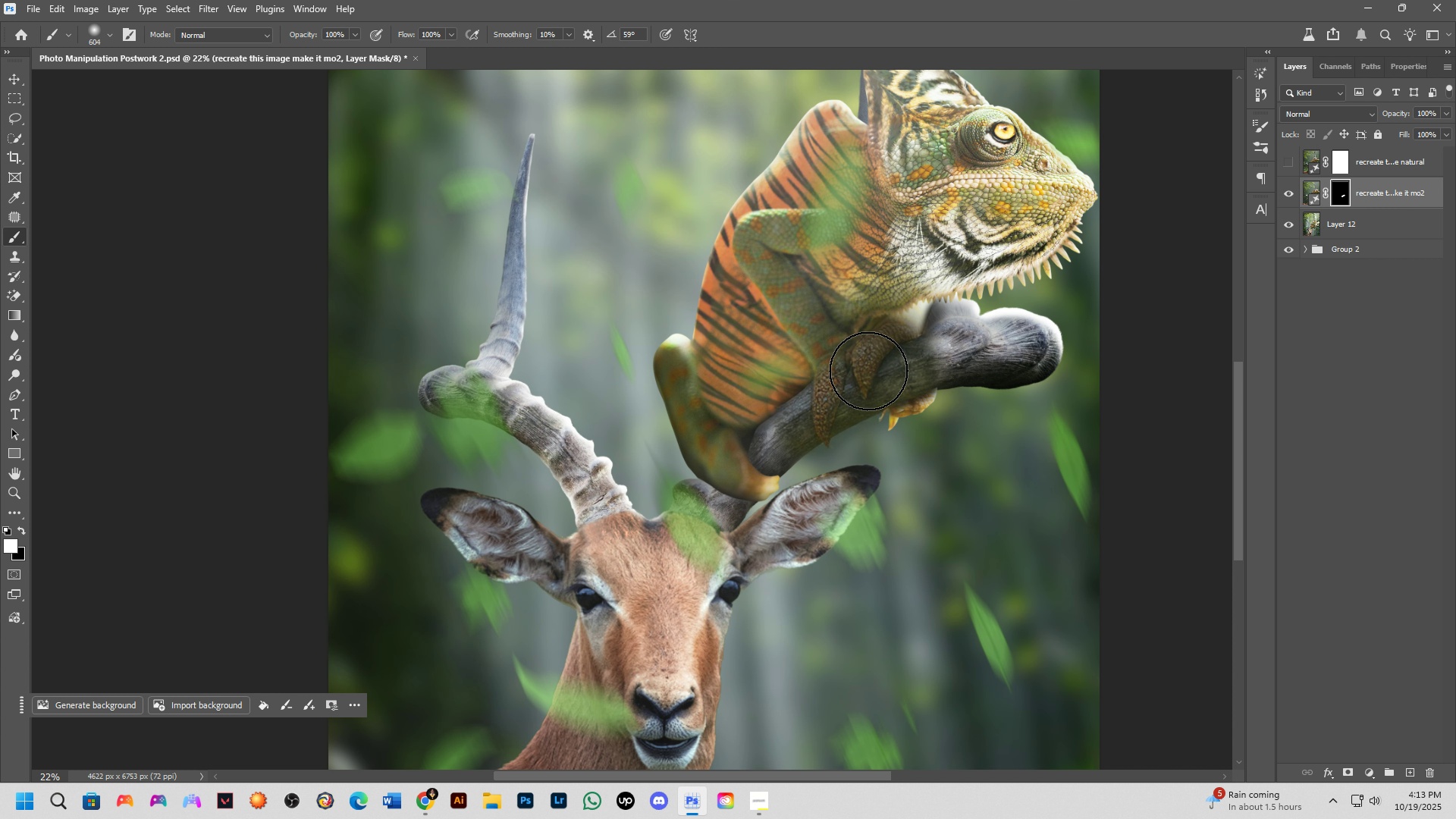 
left_click_drag(start_coordinate=[890, 353], to_coordinate=[868, 371])
 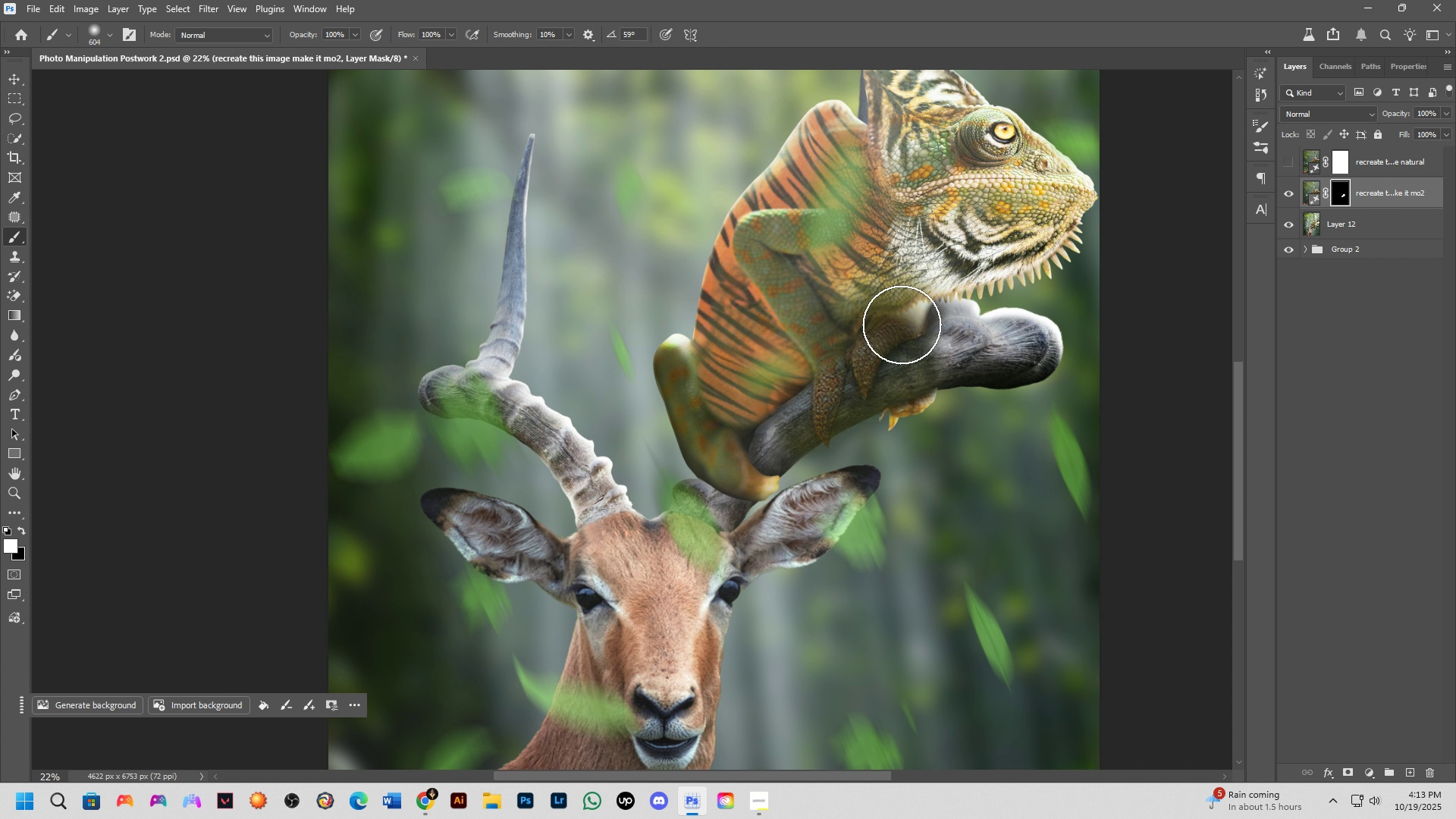 
triple_click([902, 324])
 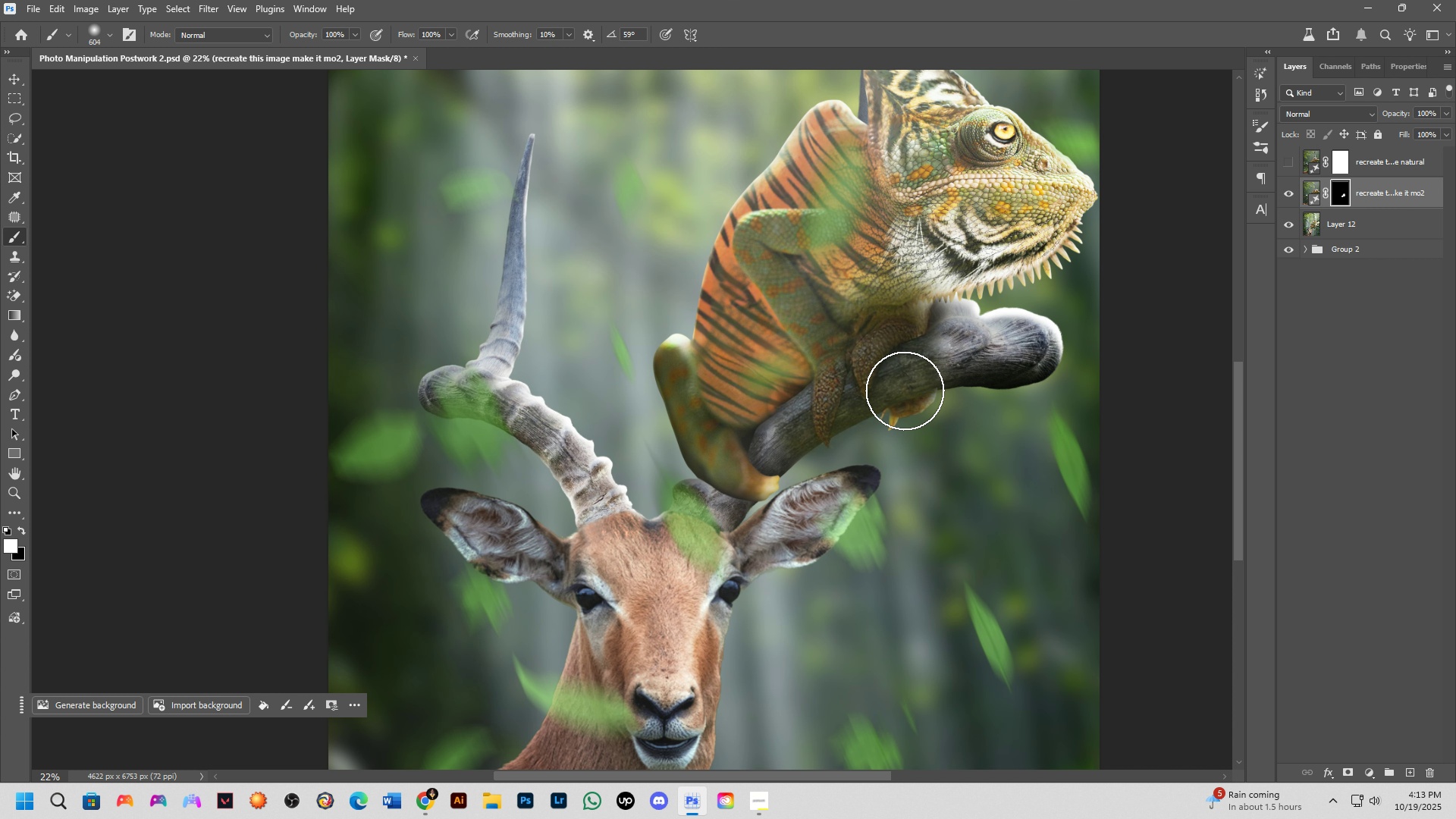 
left_click_drag(start_coordinate=[903, 390], to_coordinate=[877, 398])
 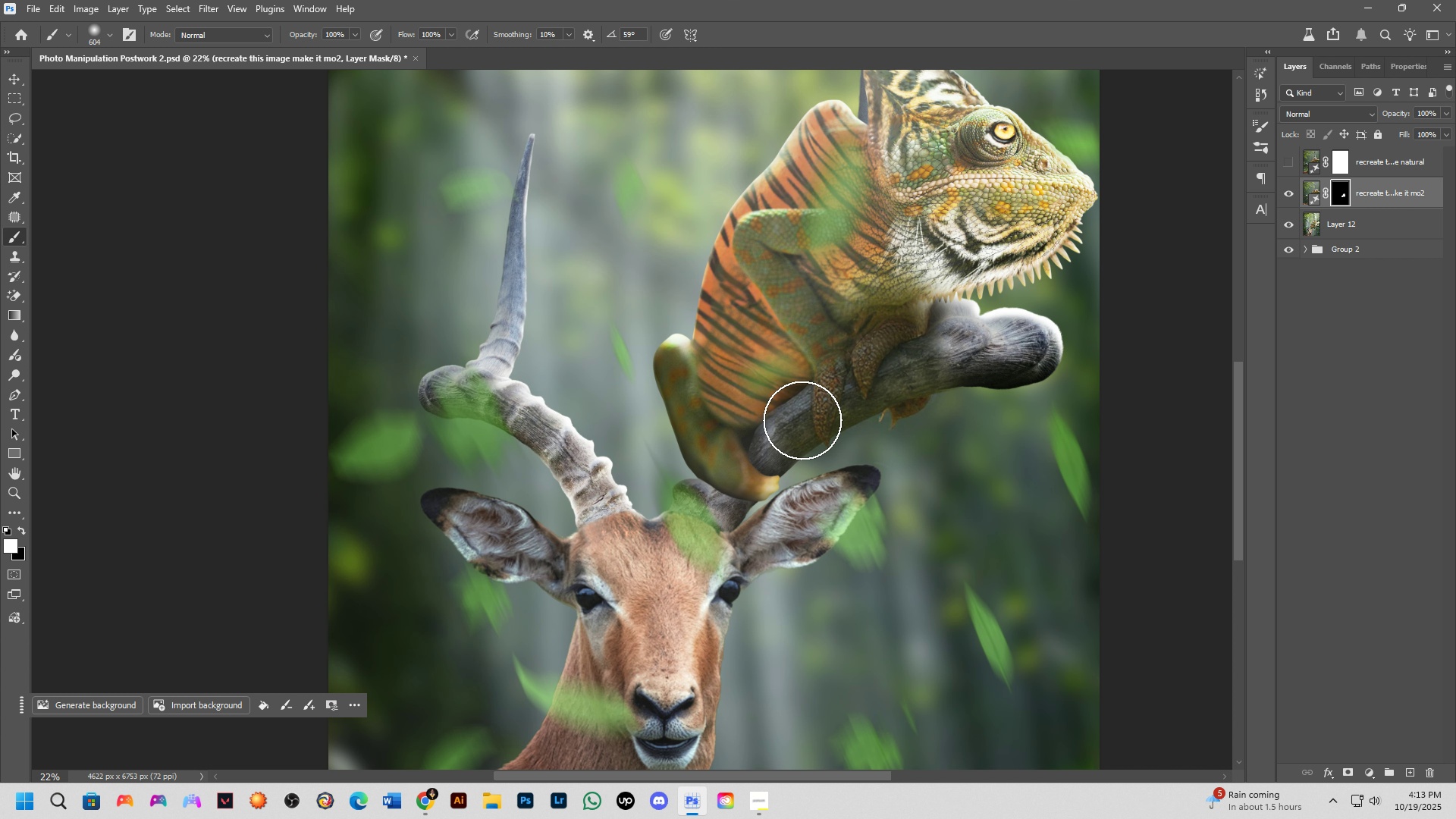 
left_click_drag(start_coordinate=[805, 416], to_coordinate=[747, 479])
 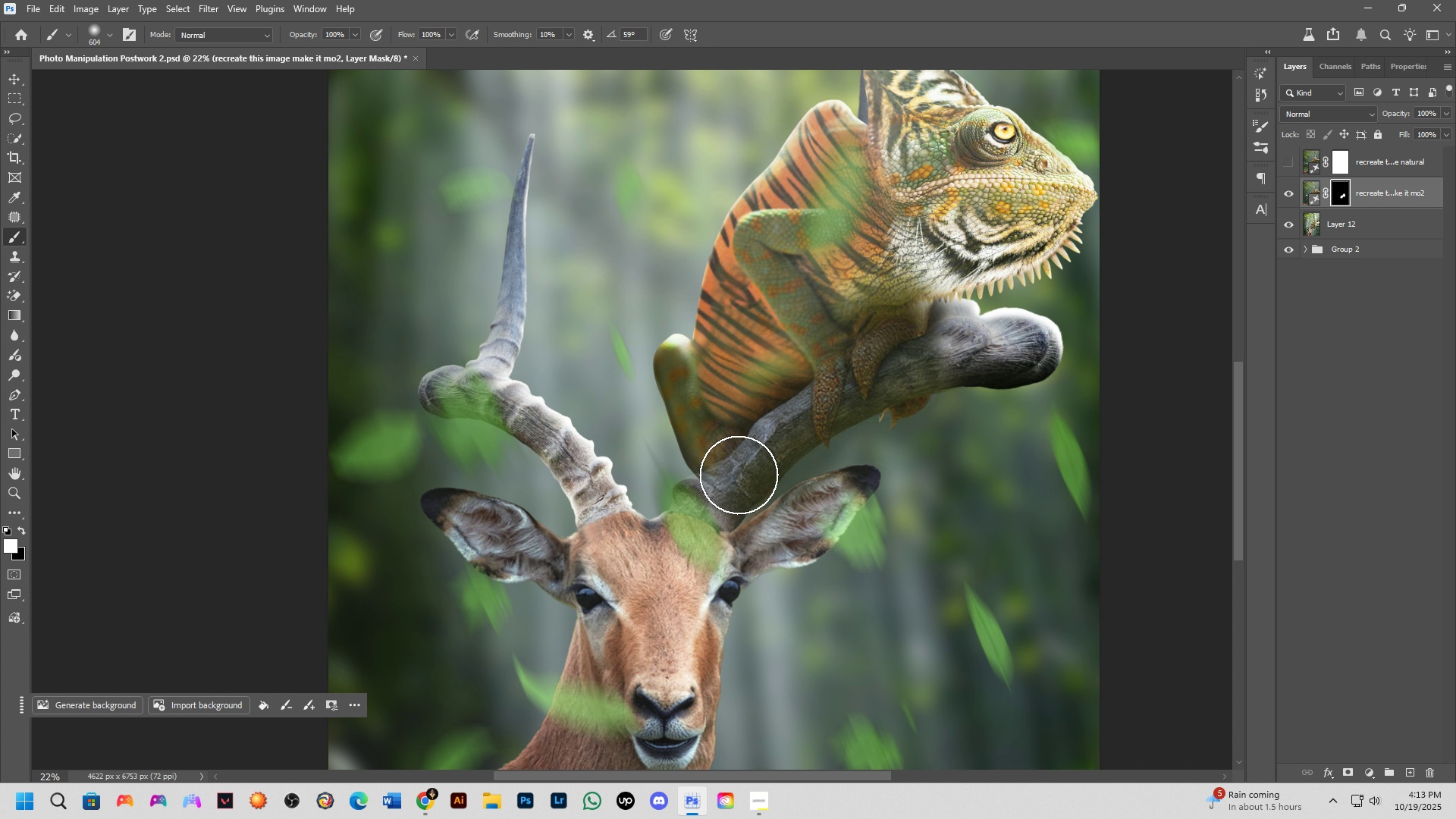 
left_click_drag(start_coordinate=[739, 475], to_coordinate=[732, 478])
 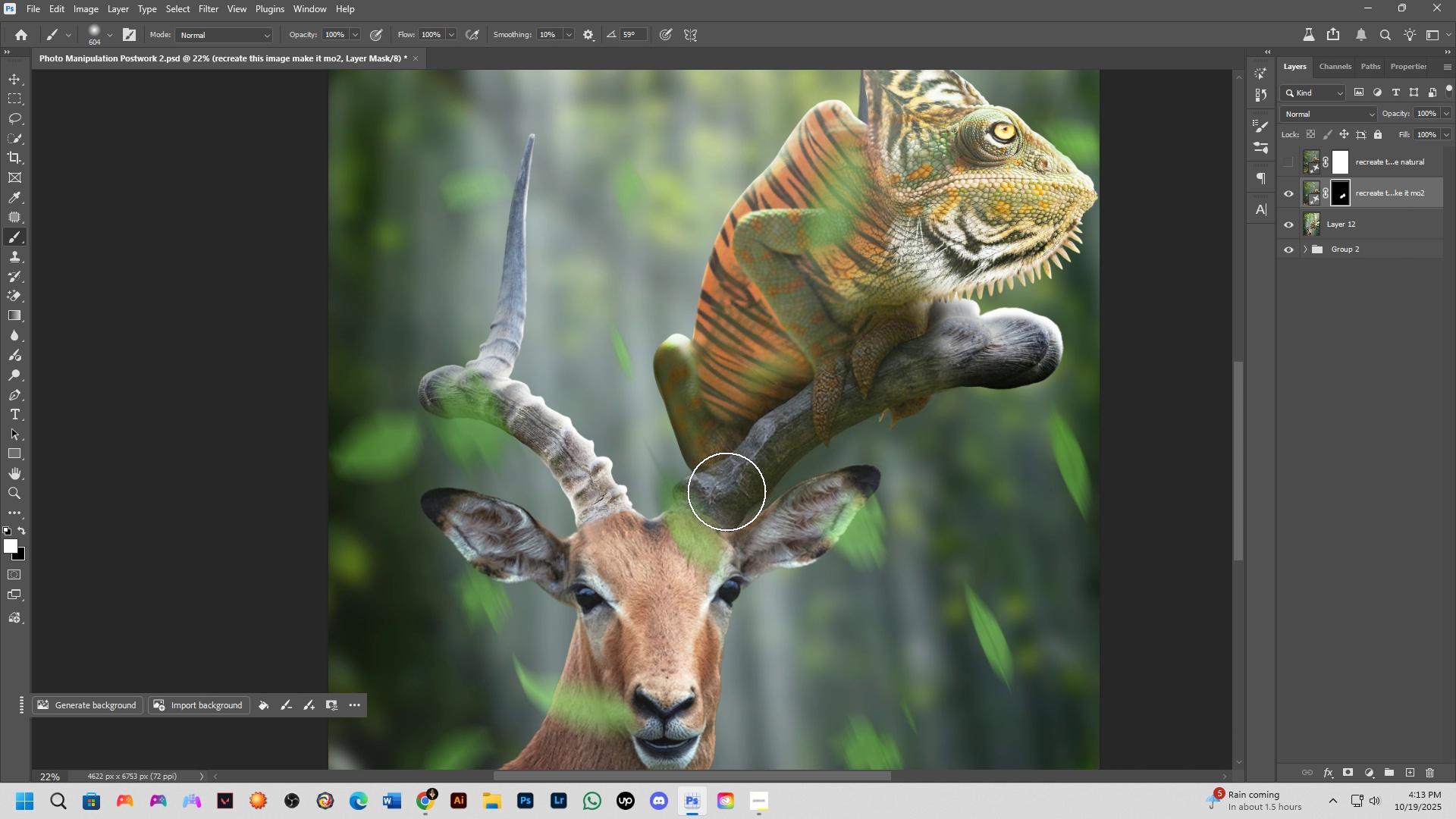 
double_click([720, 494])
 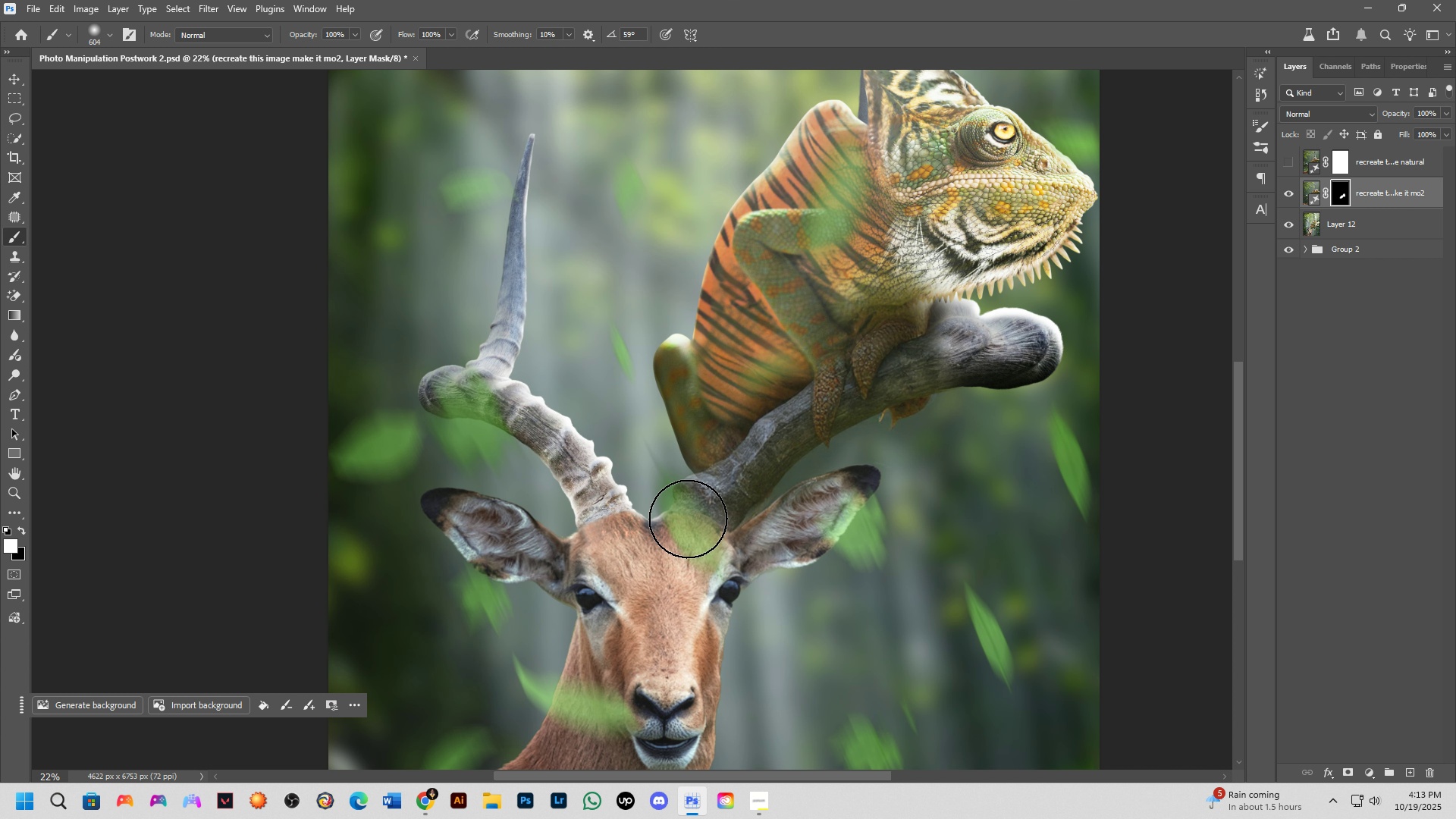 
scroll: coordinate [830, 438], scroll_direction: down, amount: 4.0
 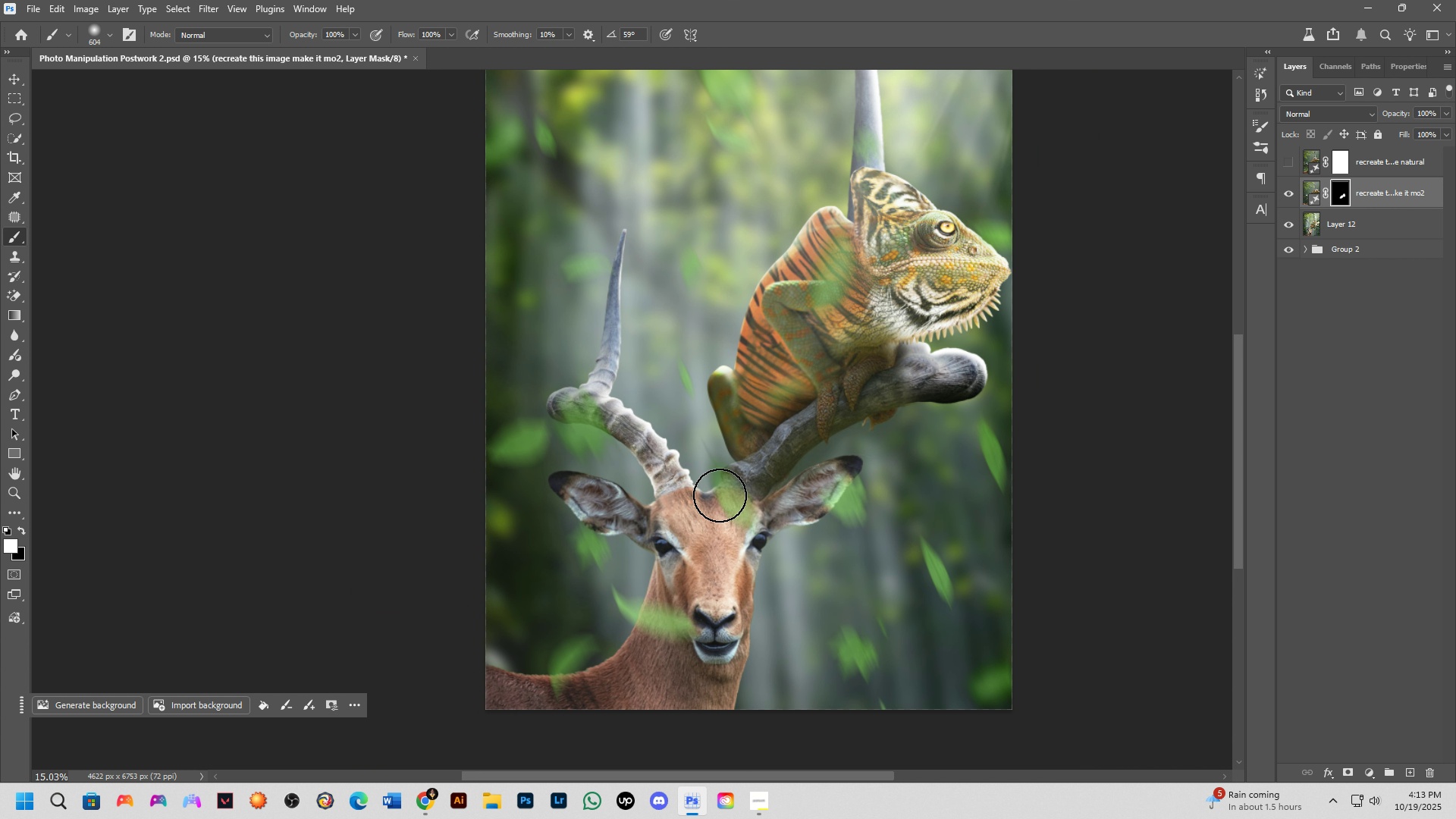 
left_click_drag(start_coordinate=[718, 496], to_coordinate=[743, 501])
 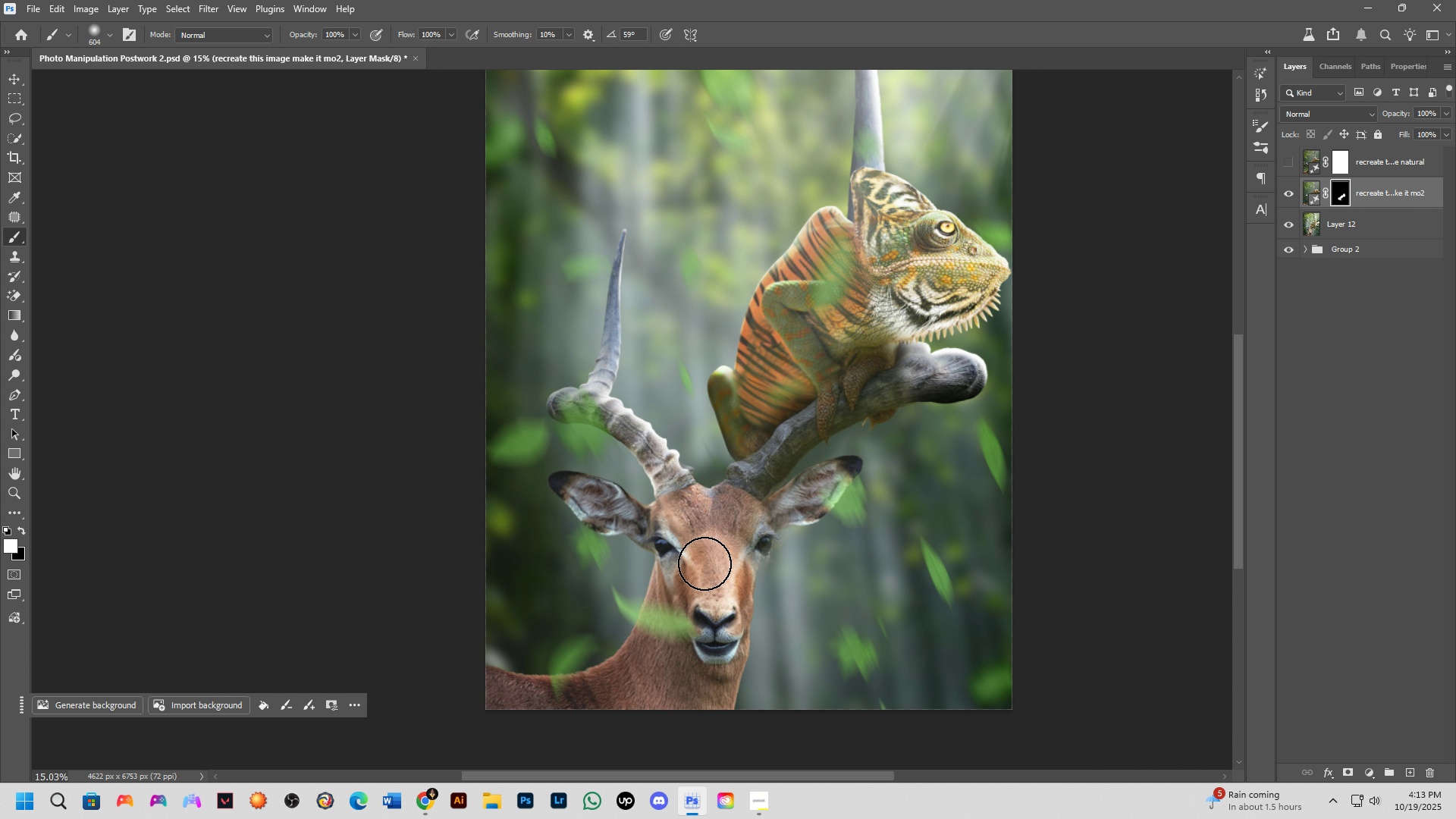 
left_click_drag(start_coordinate=[764, 542], to_coordinate=[755, 553])
 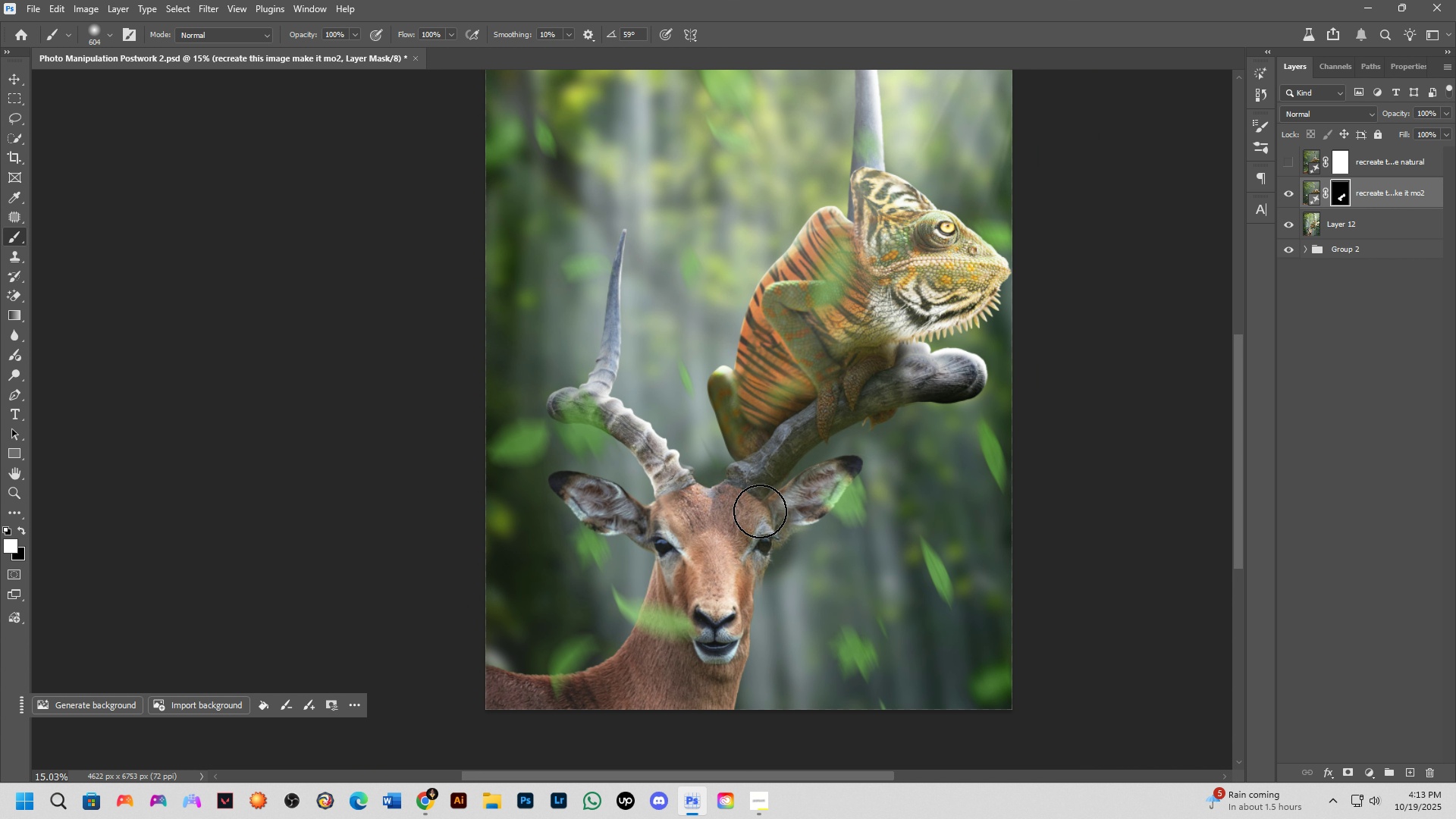 
scroll: coordinate [791, 512], scroll_direction: down, amount: 4.0
 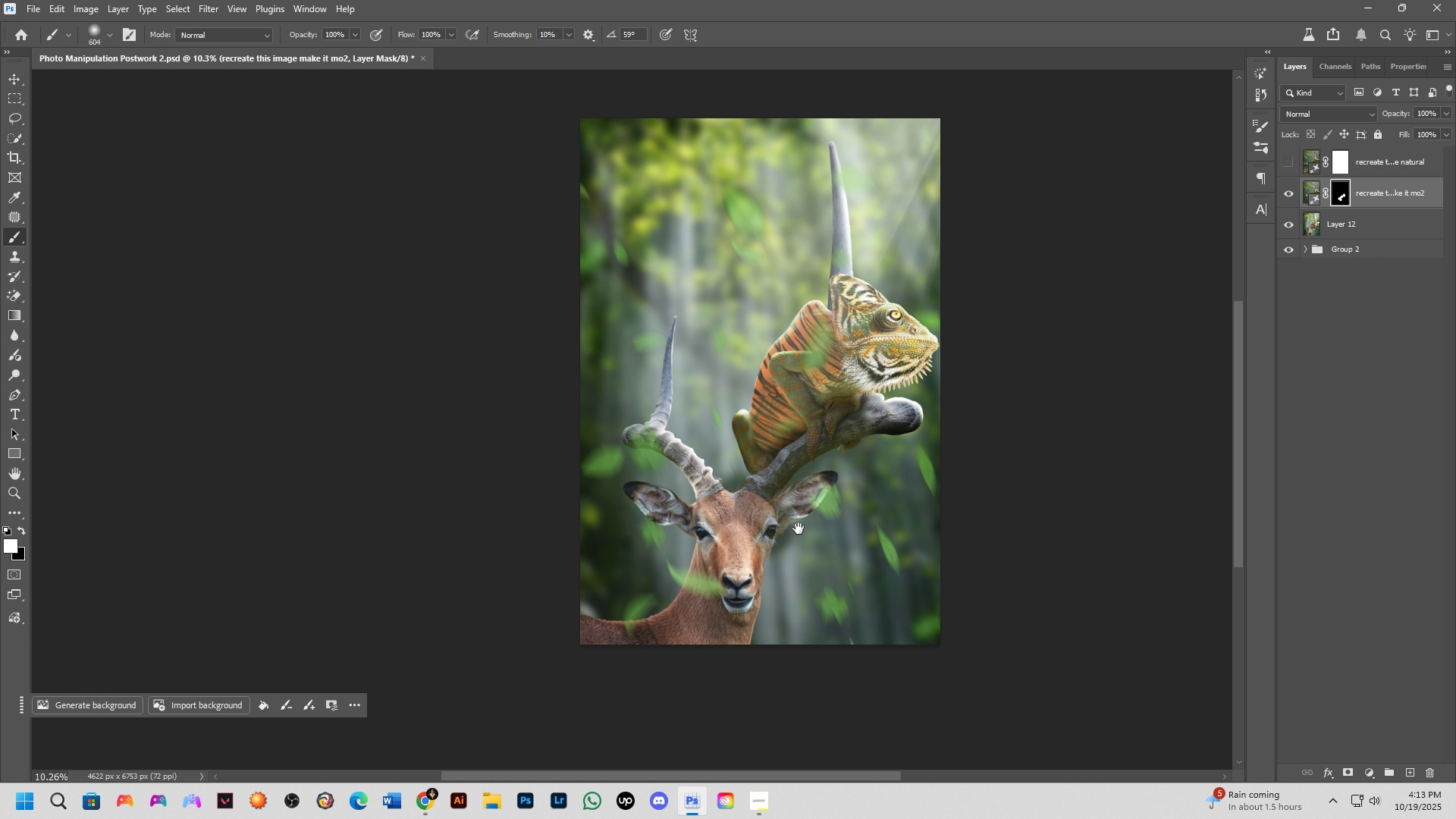 
hold_key(key=Space, duration=0.33)
 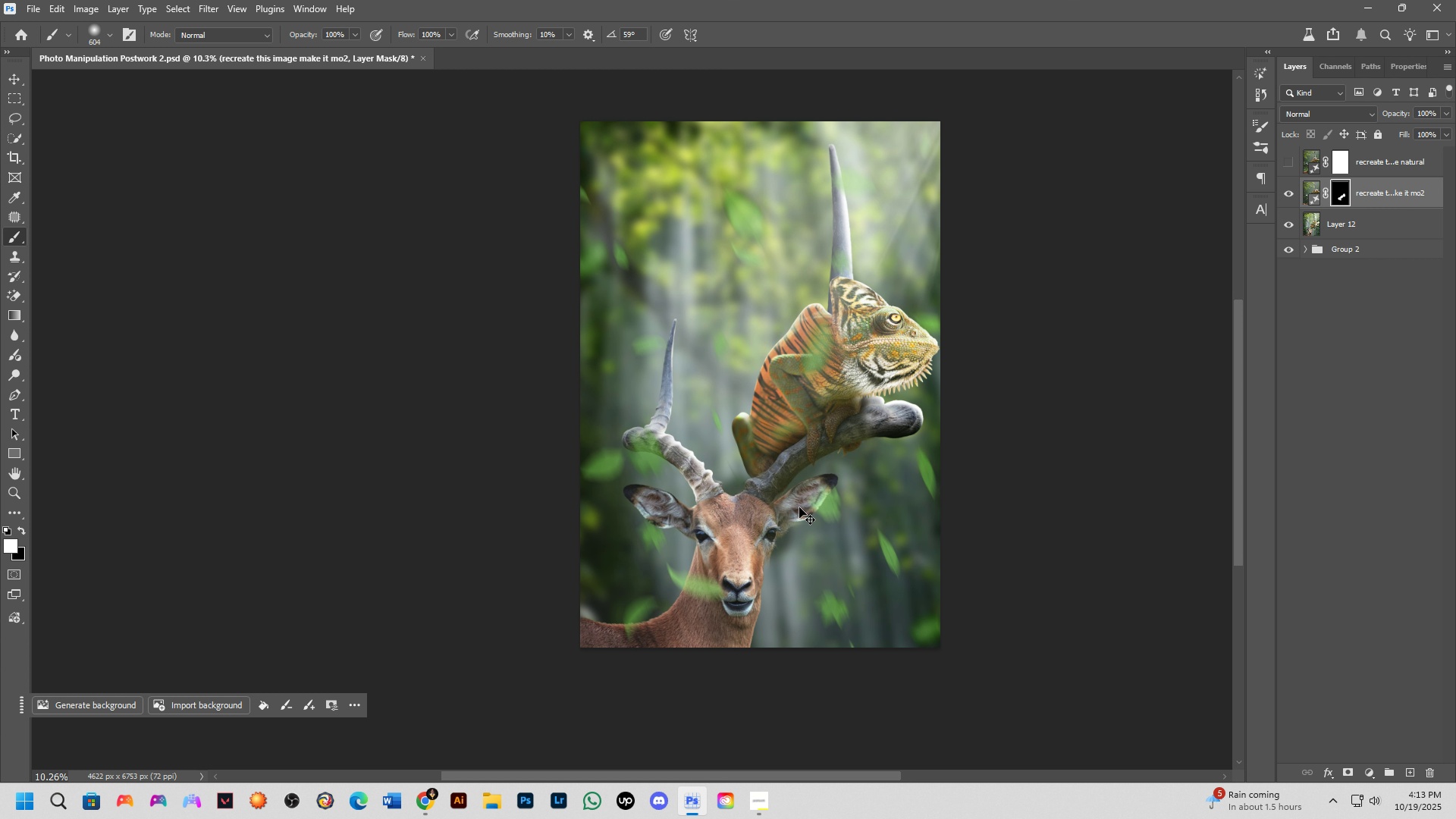 
key(Control+Z)
 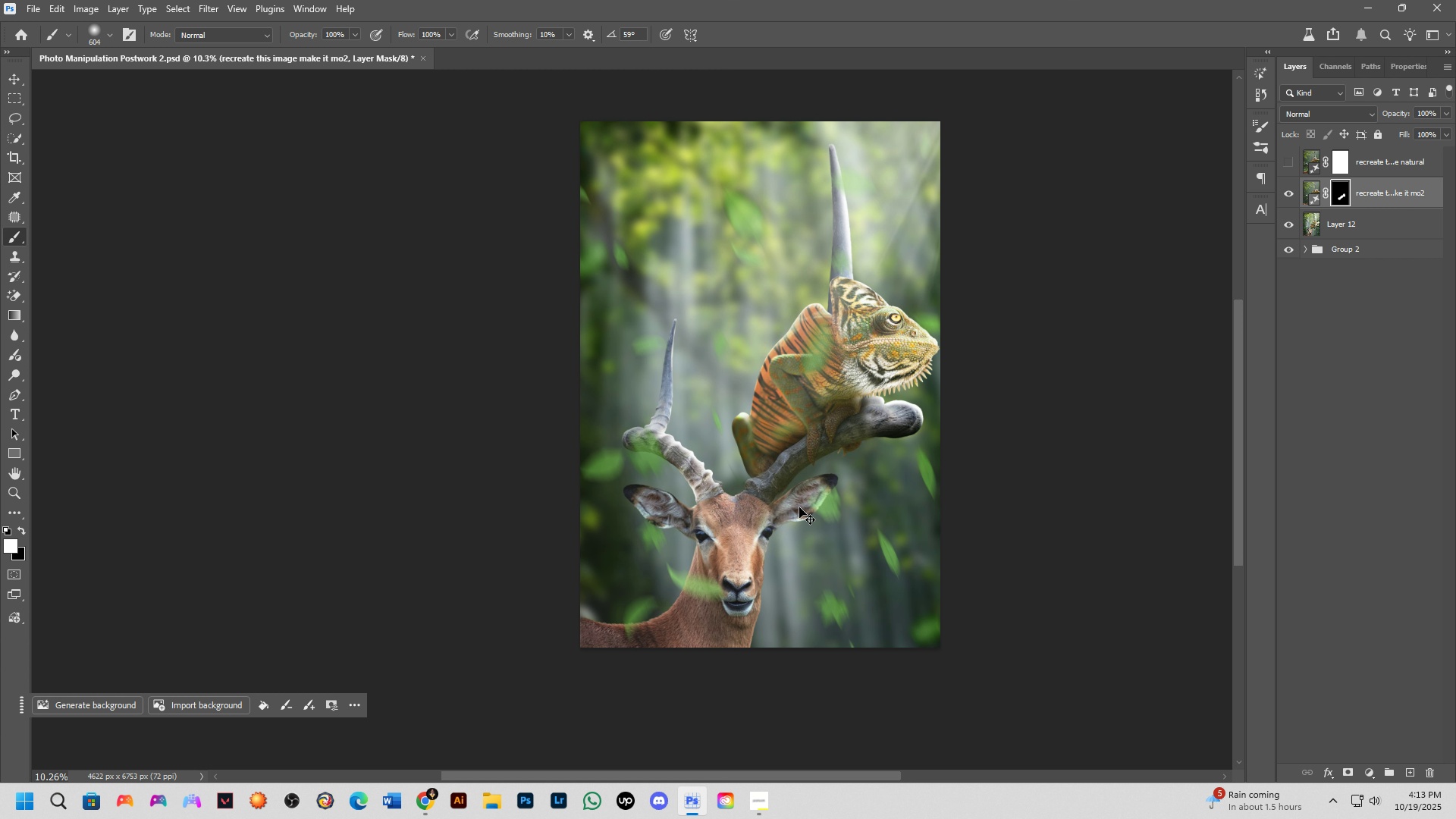 
key(Control+Z)
 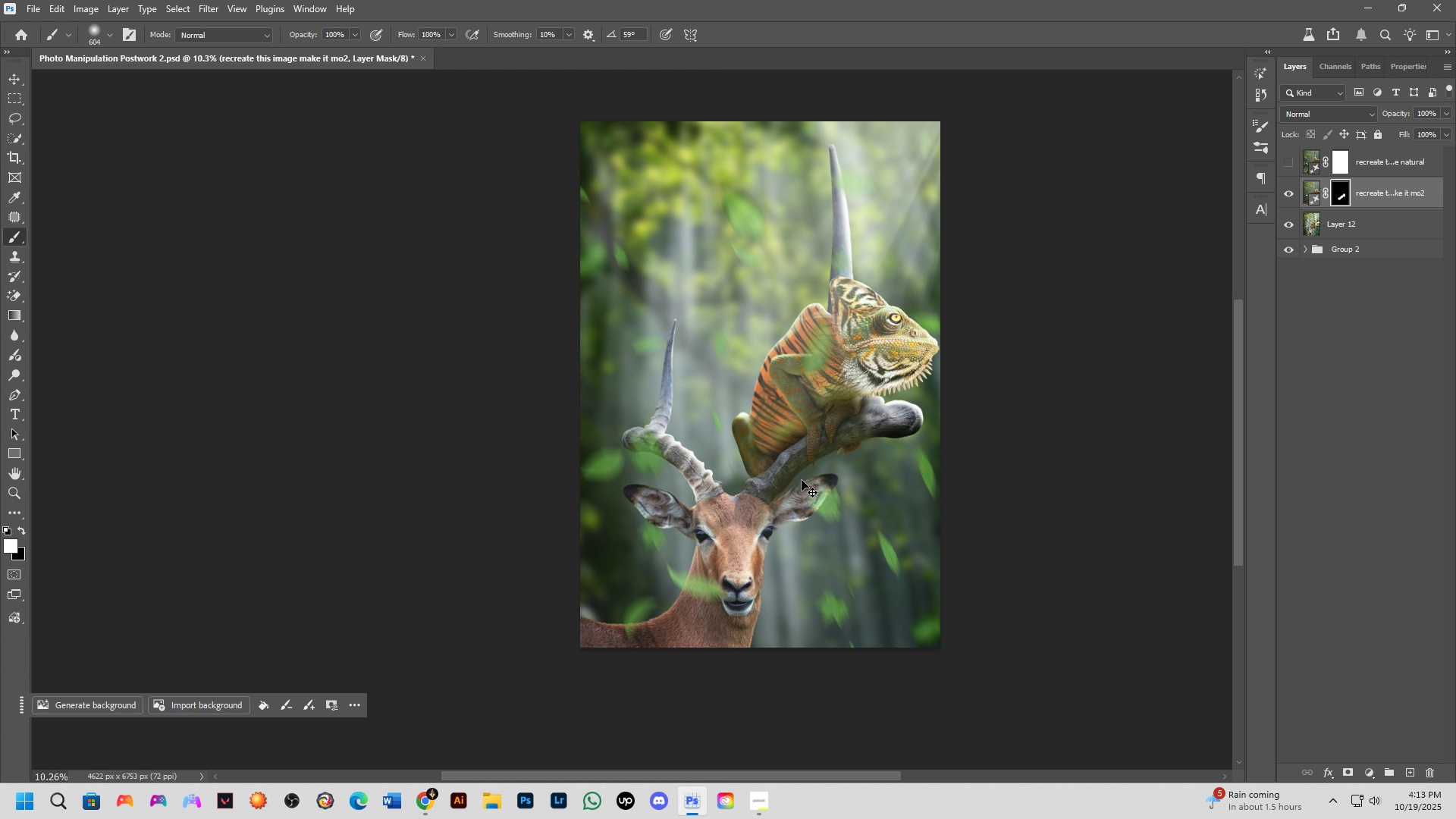 
key(Control+Z)
 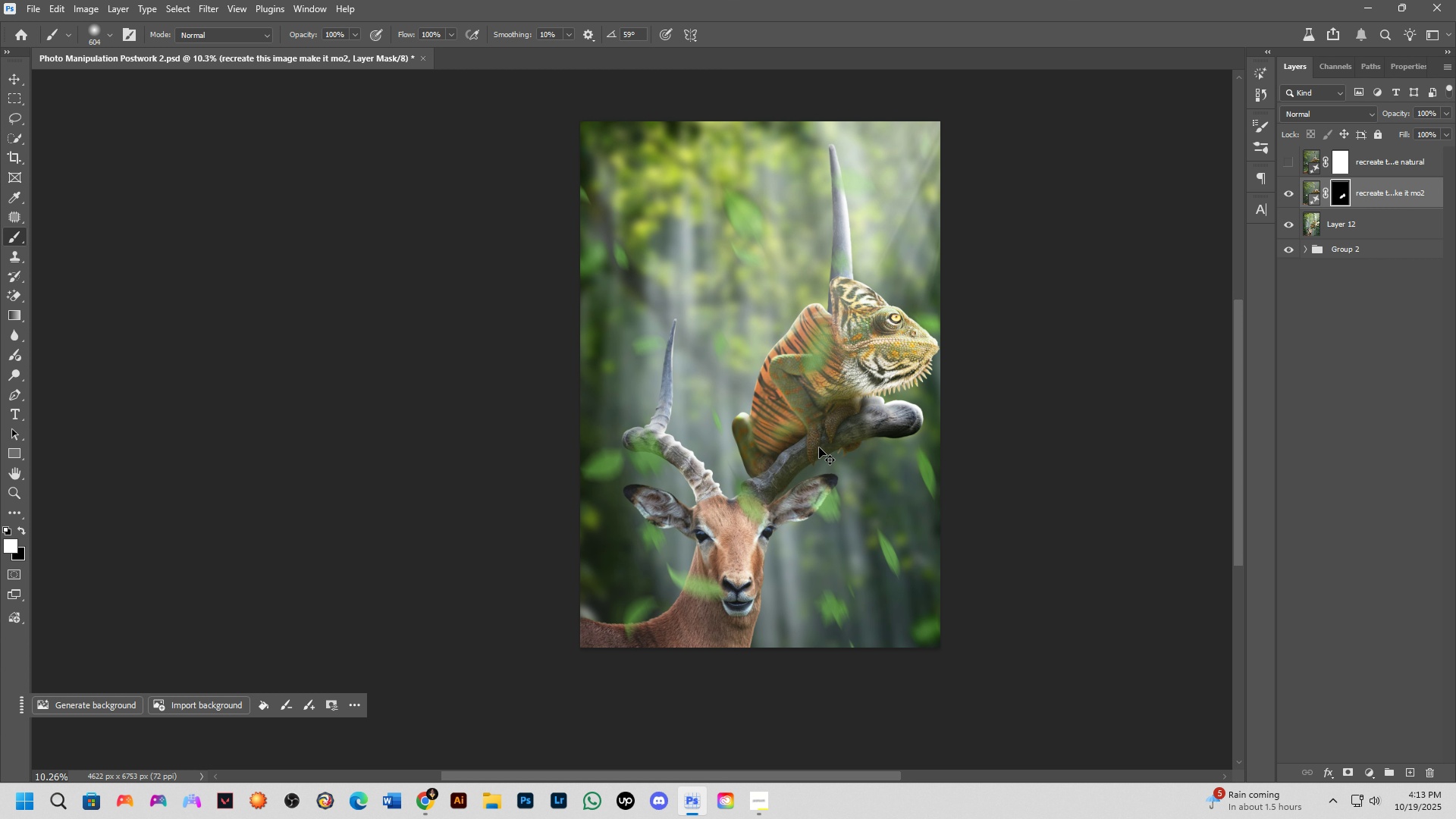 
key(Control+Z)
 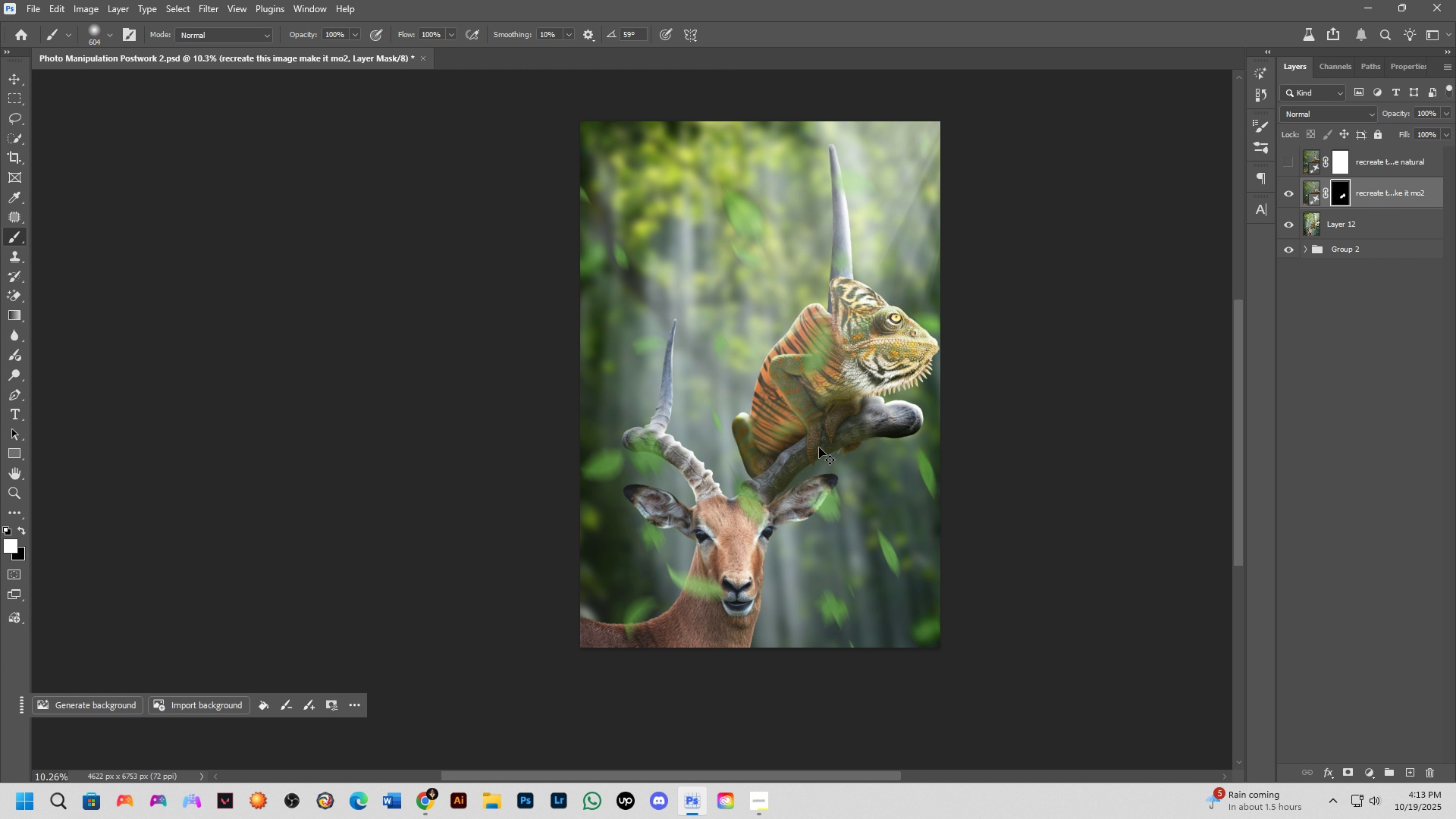 
scroll: coordinate [816, 456], scroll_direction: up, amount: 8.0
 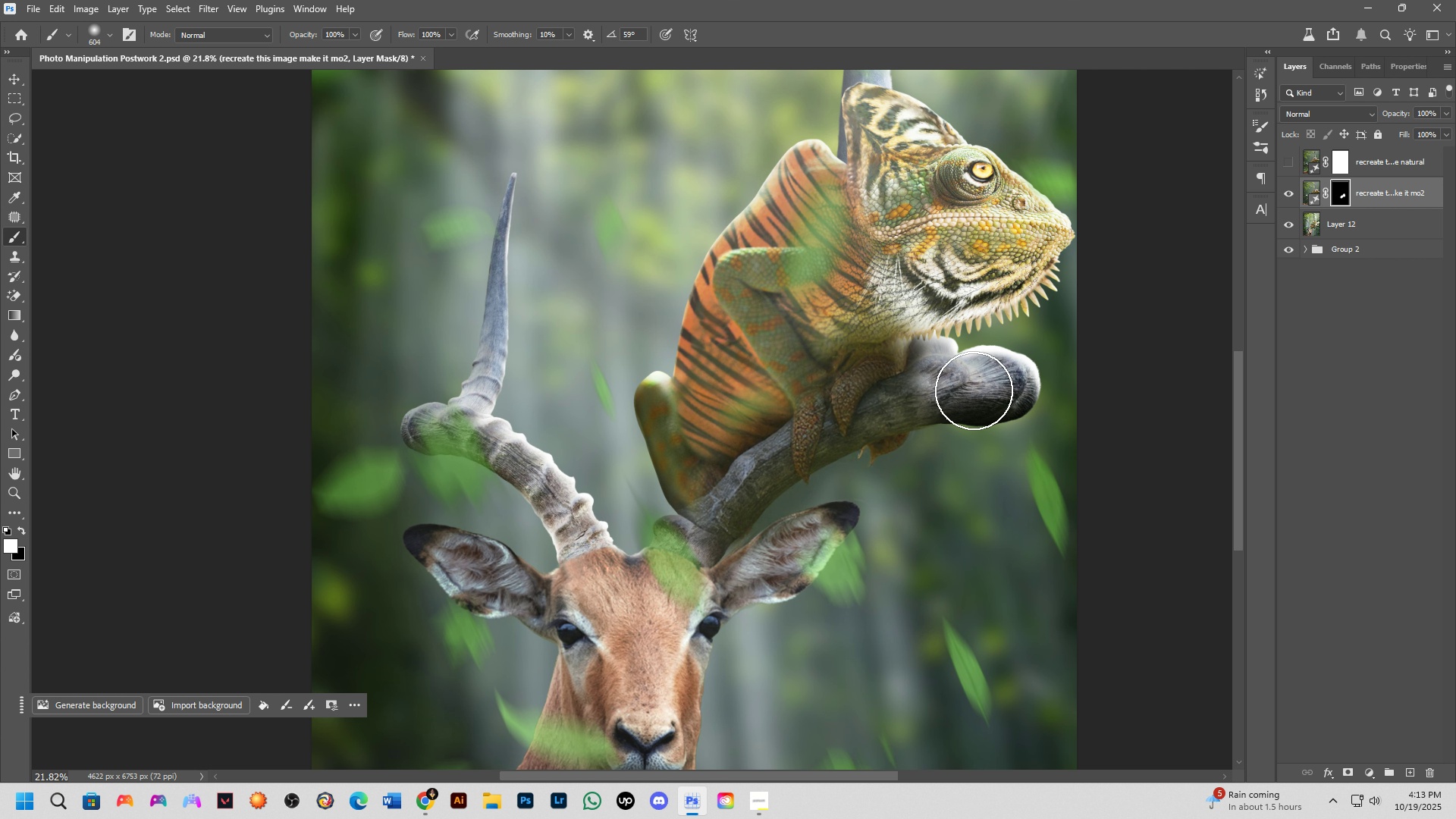 
key(Control+Z)
 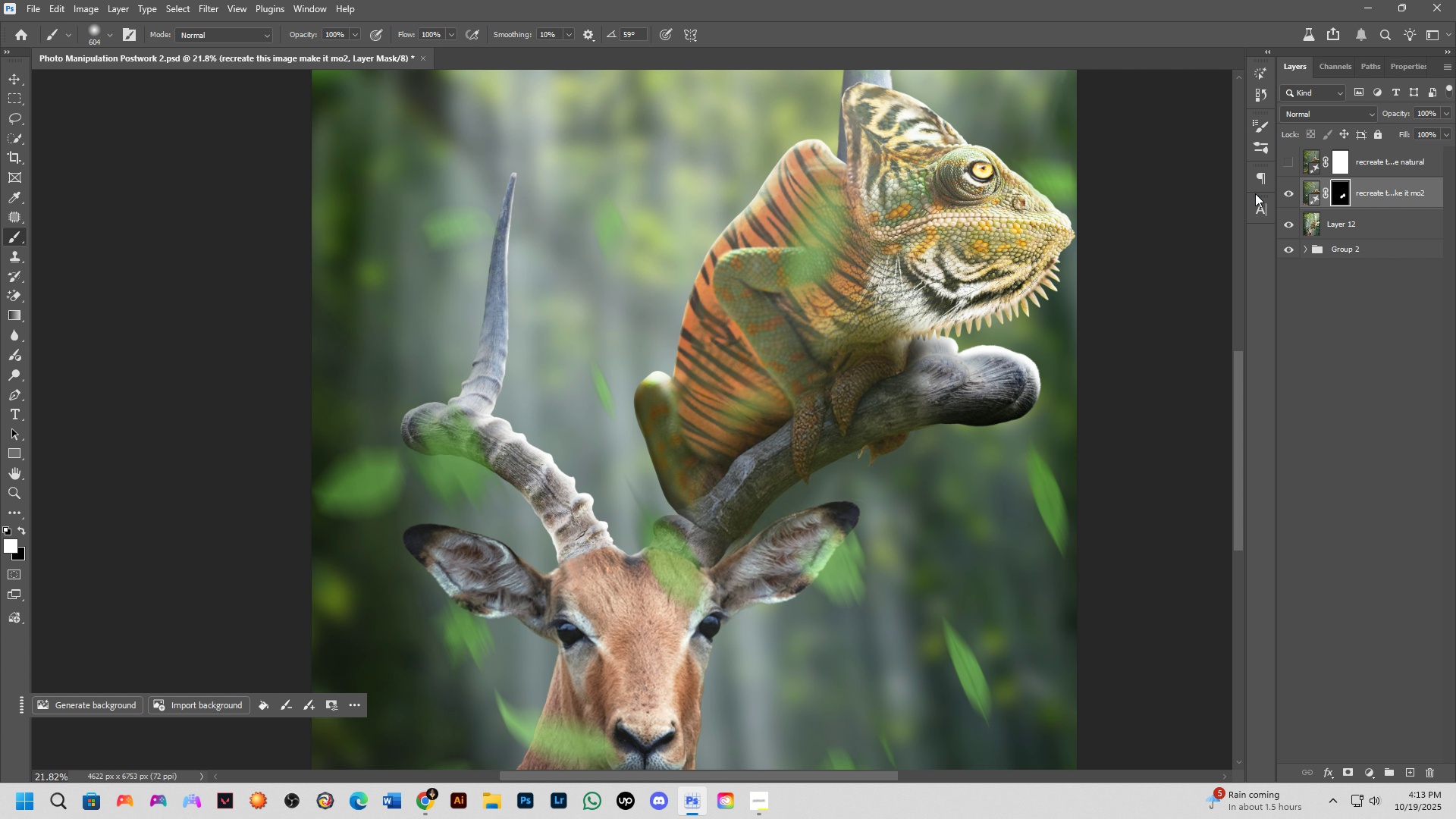 
key(Control+ControlLeft)
 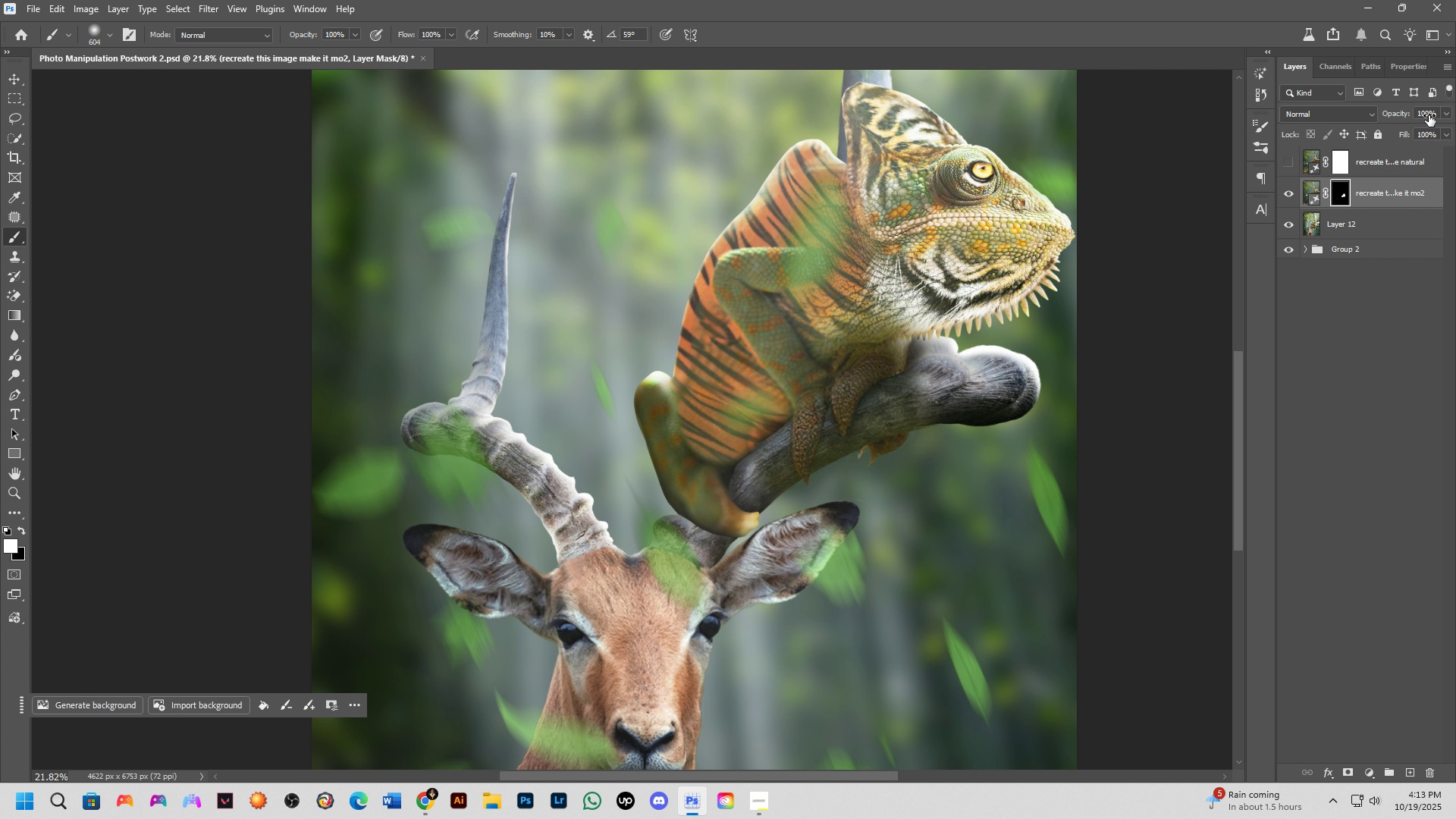 
key(Control+Z)
 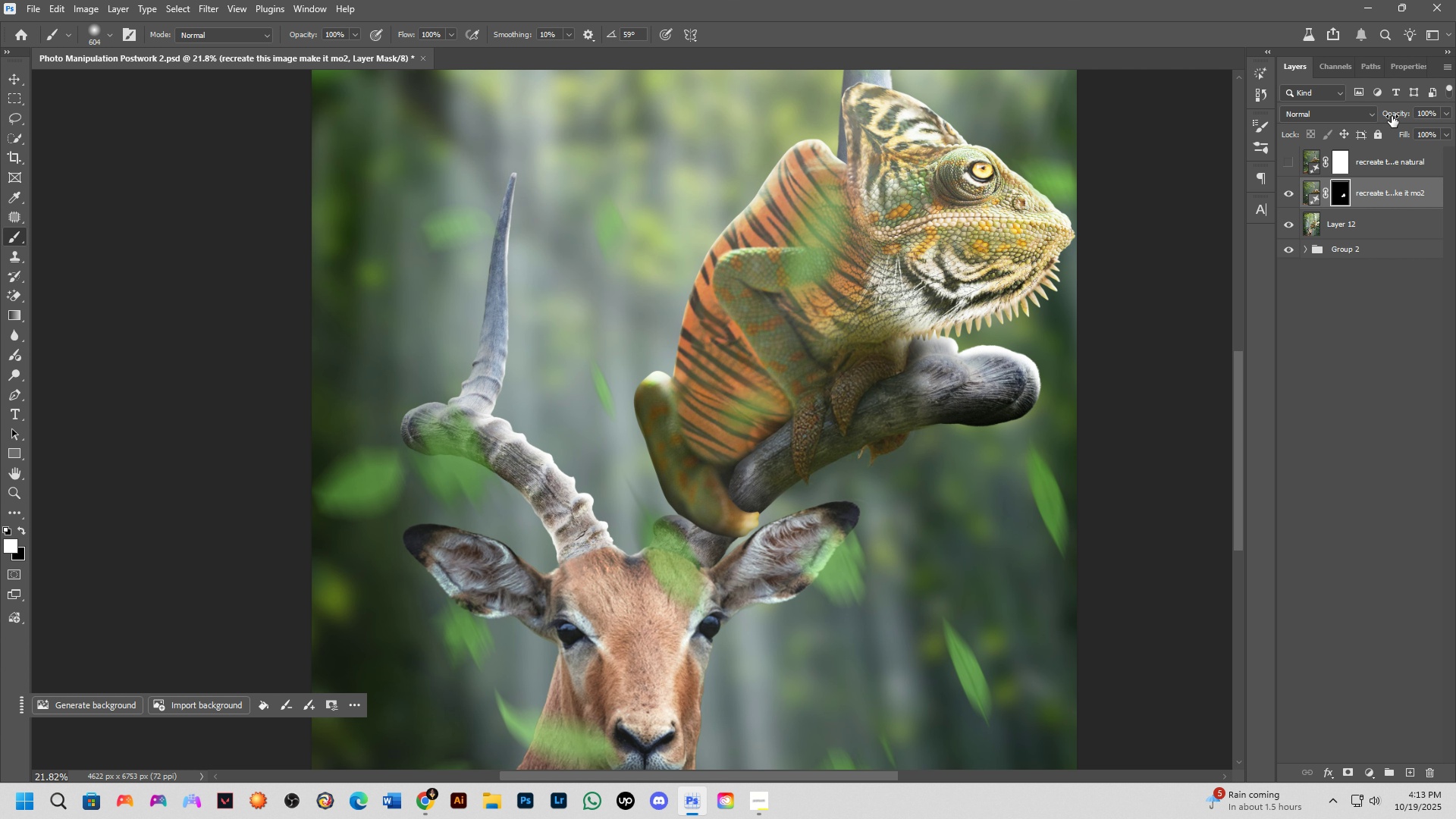 
left_click_drag(start_coordinate=[1392, 116], to_coordinate=[1370, 130])
 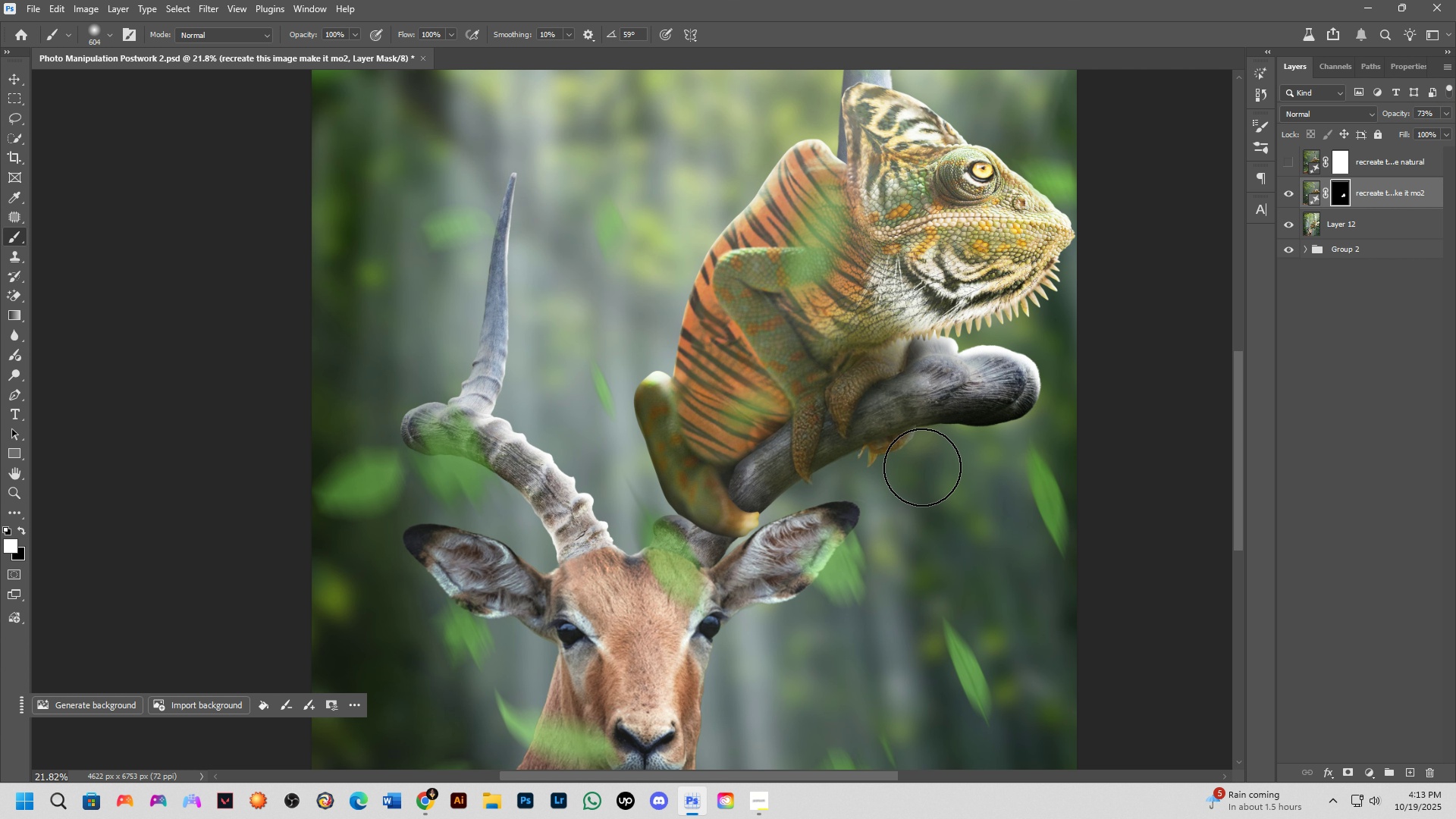 
key(Shift+ShiftLeft)
 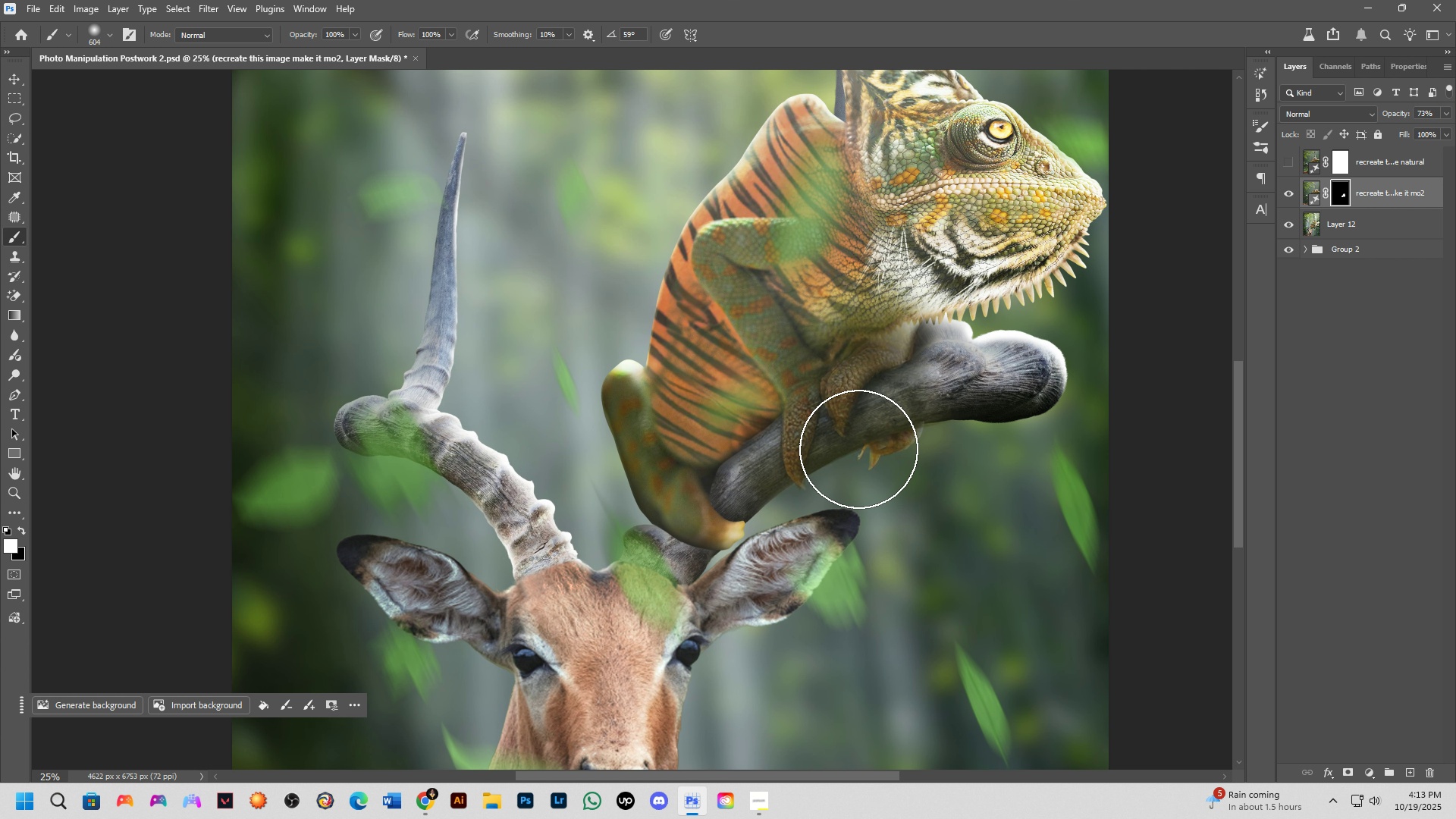 
scroll: coordinate [858, 449], scroll_direction: up, amount: 3.0
 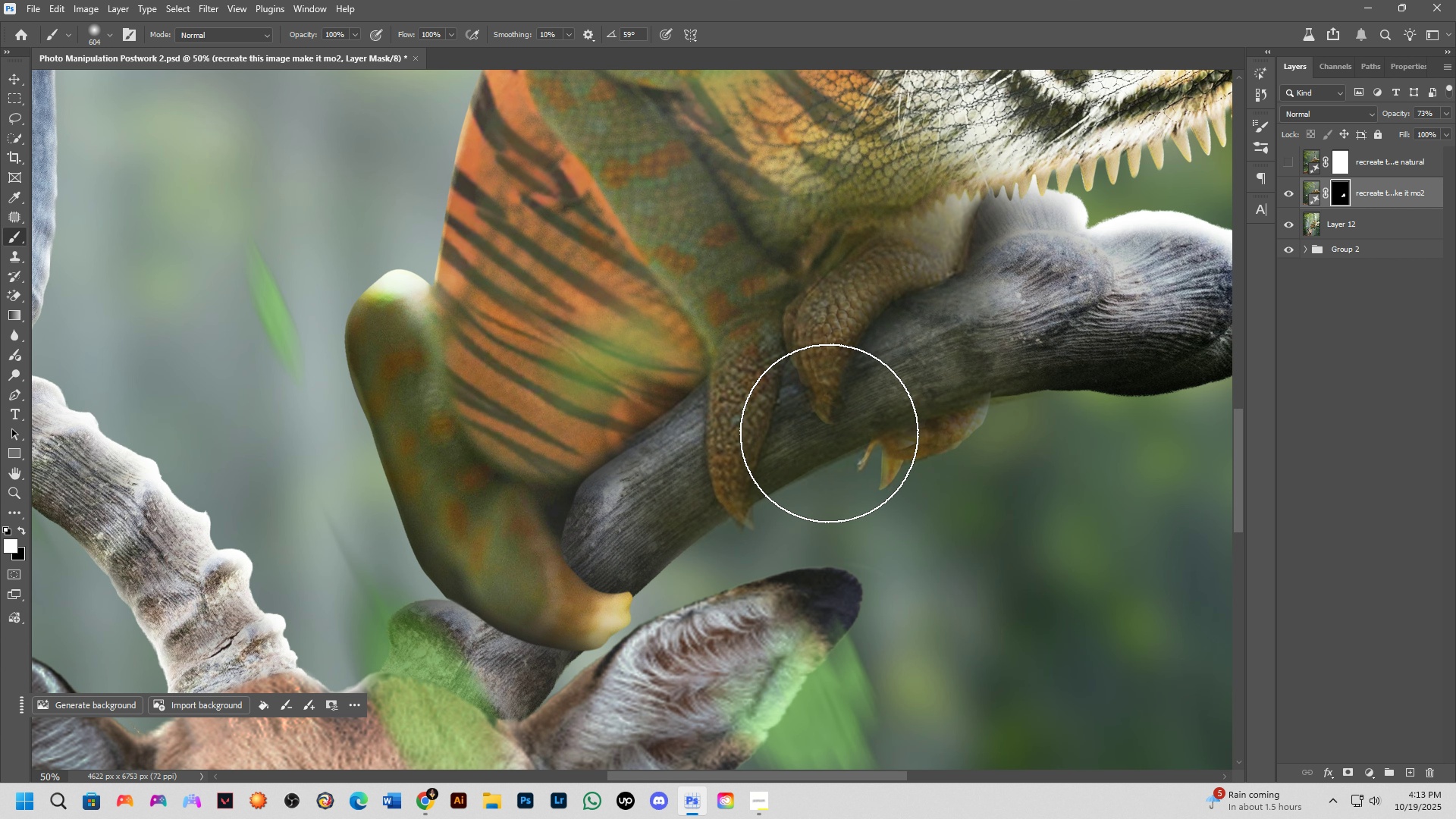 
key(Shift+ShiftLeft)
 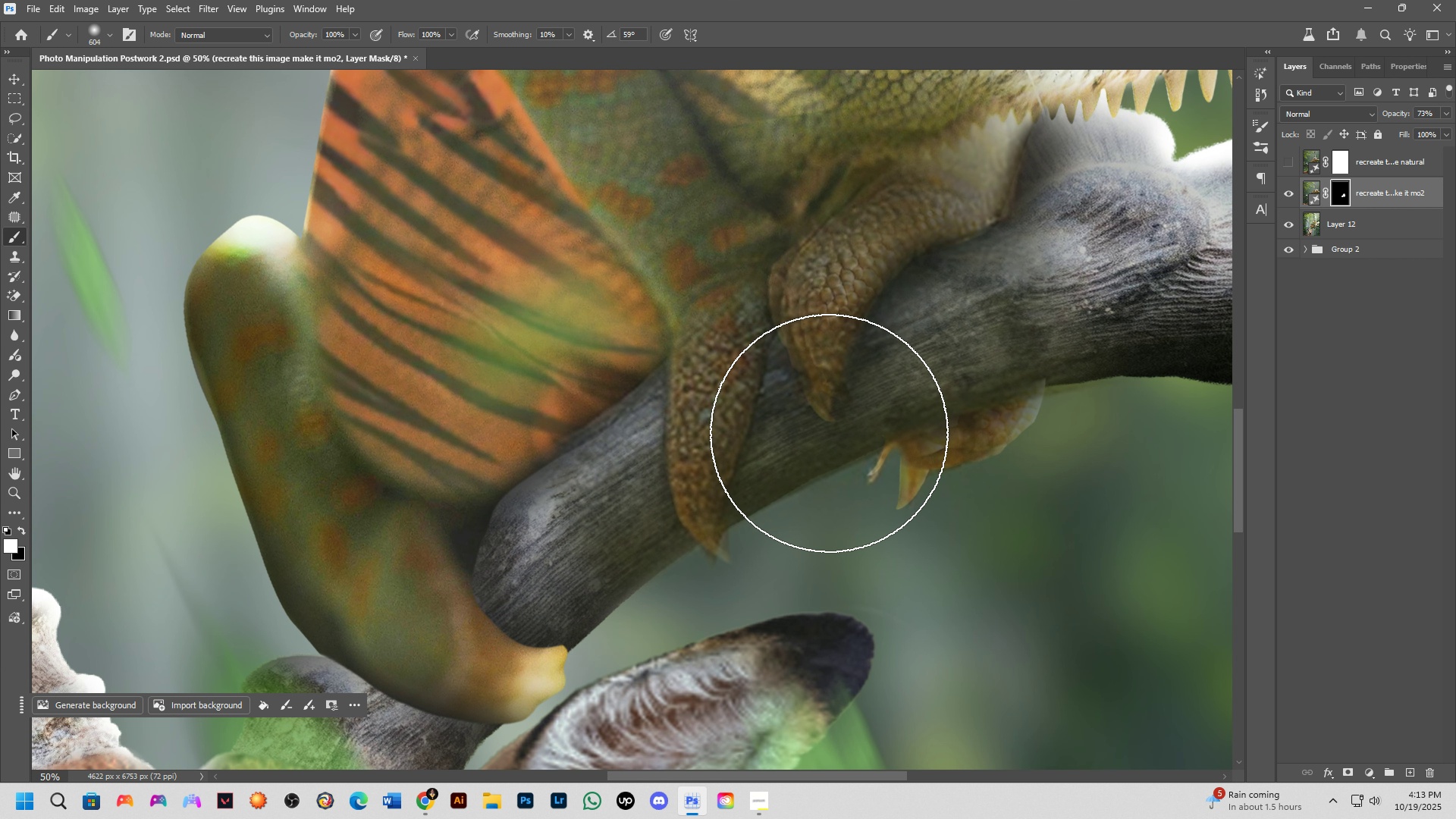 
scroll: coordinate [829, 433], scroll_direction: up, amount: 1.0
 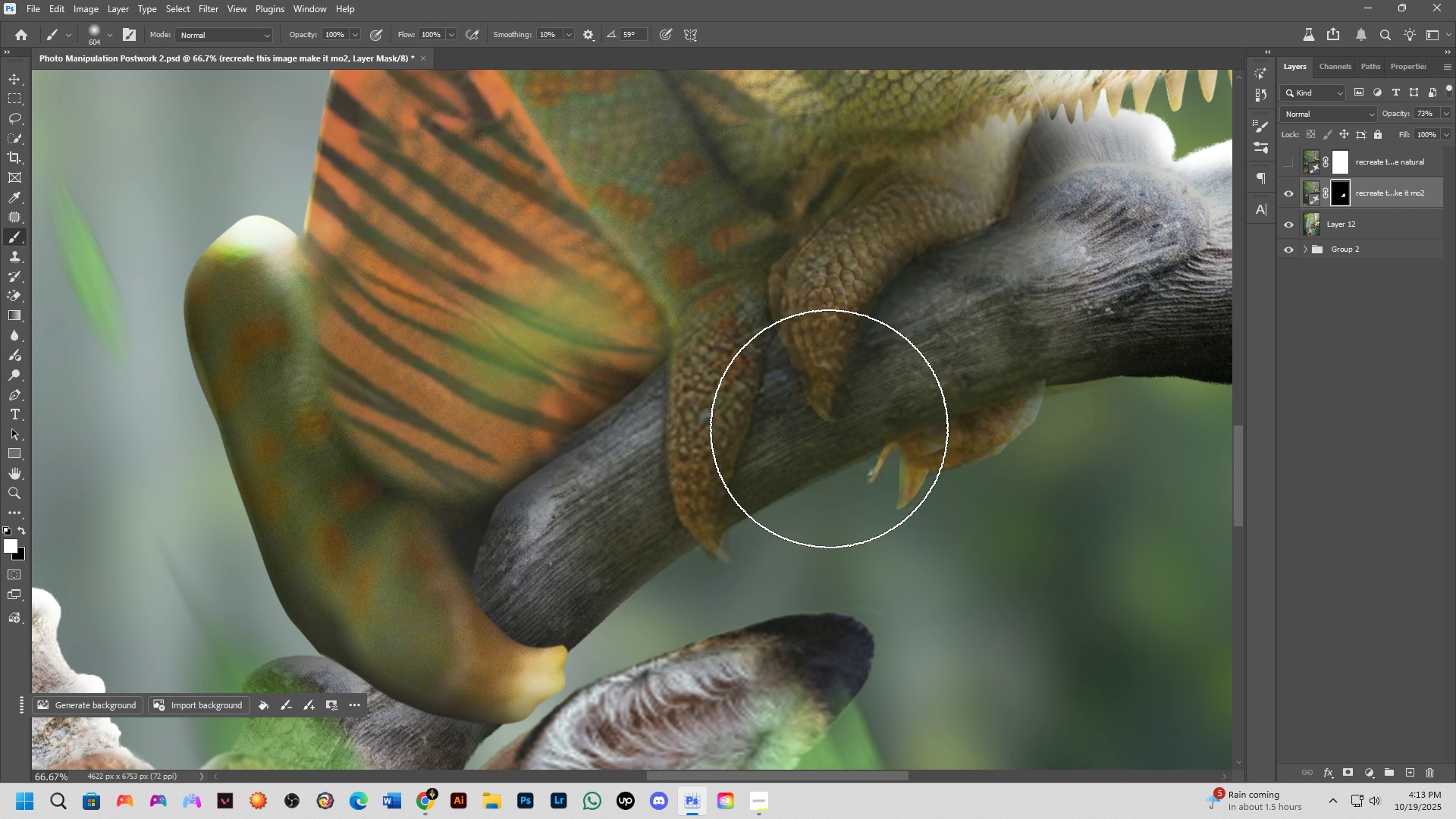 
key(Shift+ShiftLeft)
 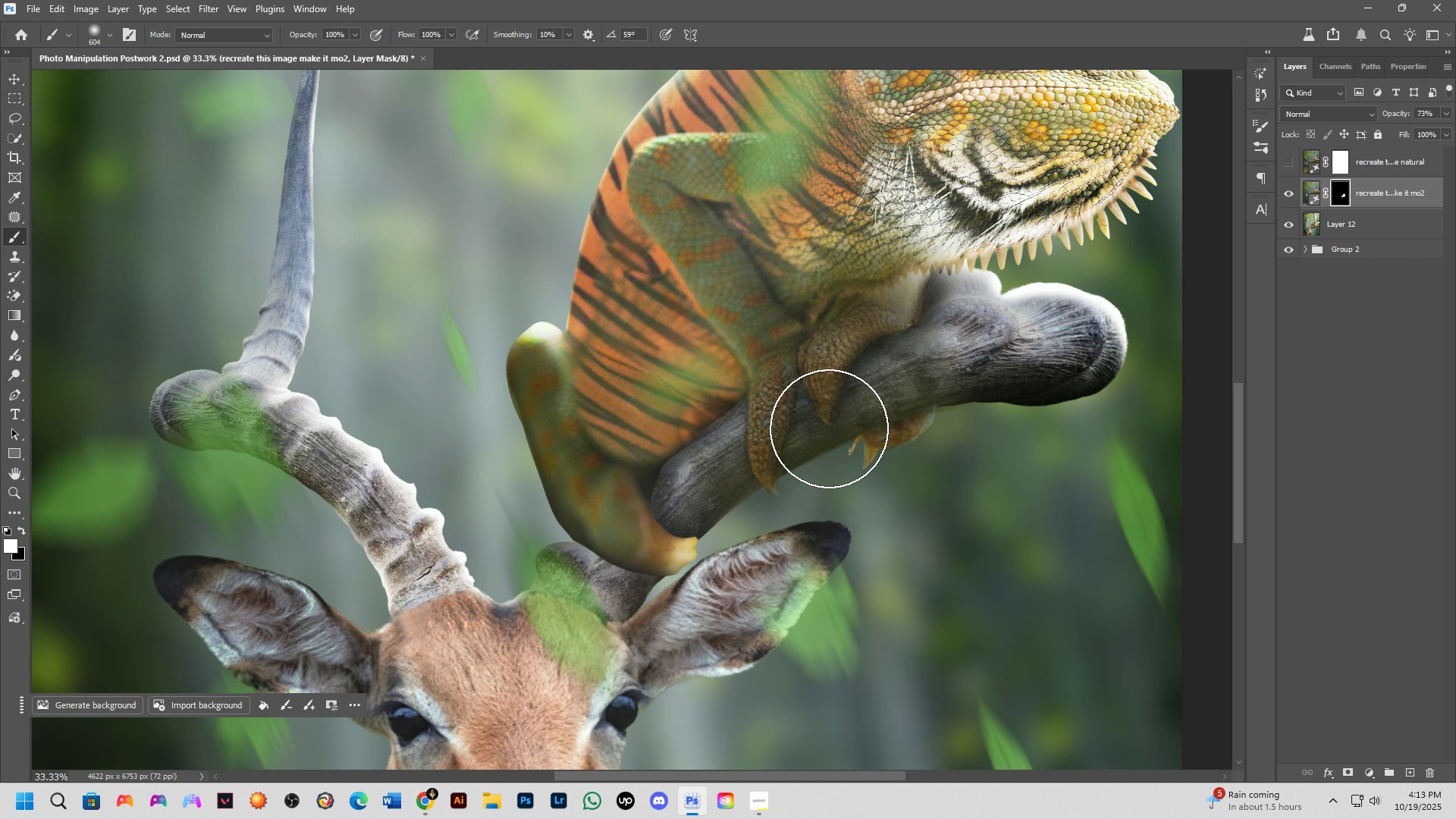 
scroll: coordinate [825, 421], scroll_direction: down, amount: 4.0
 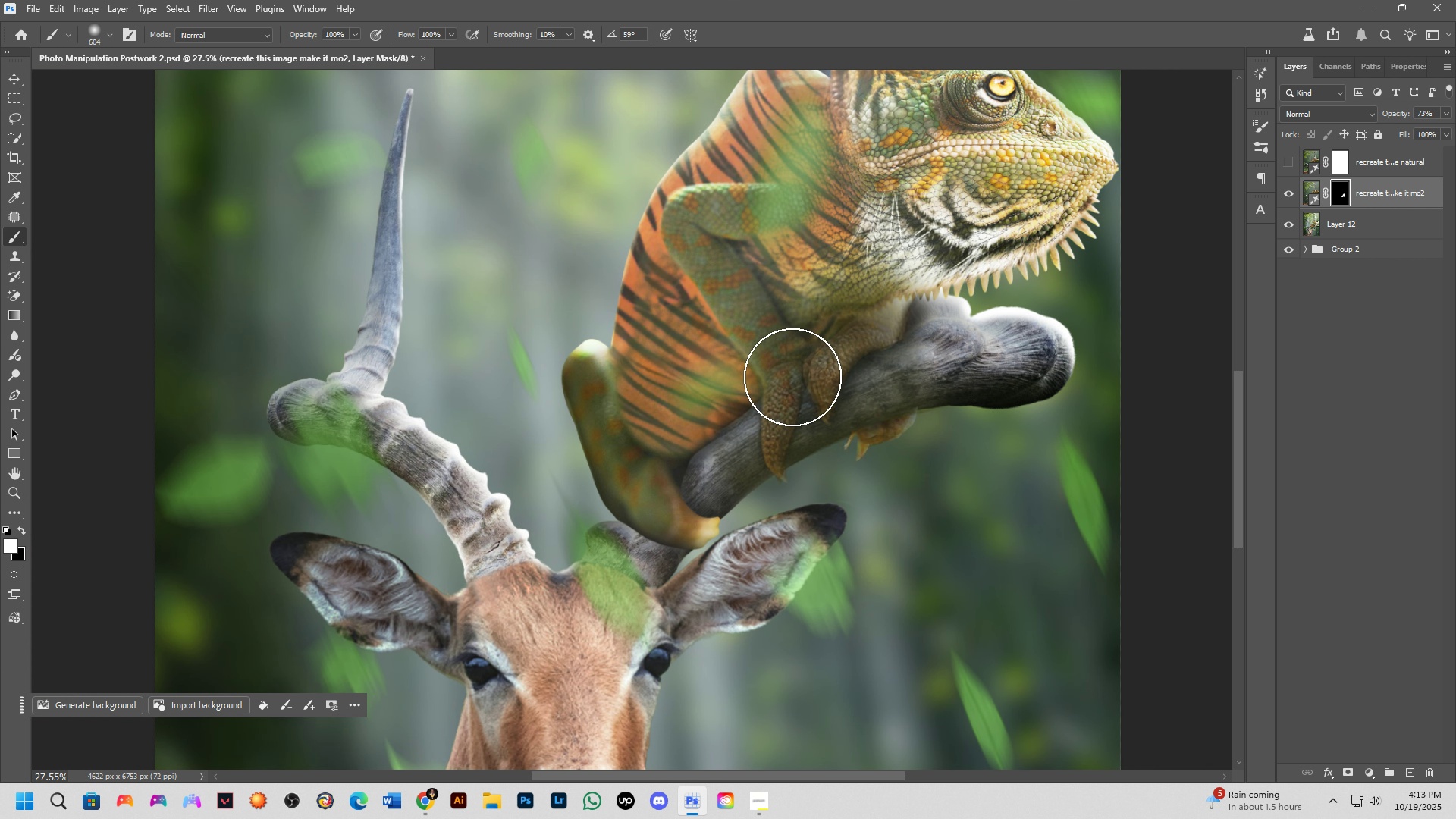 
left_click_drag(start_coordinate=[810, 391], to_coordinate=[786, 371])
 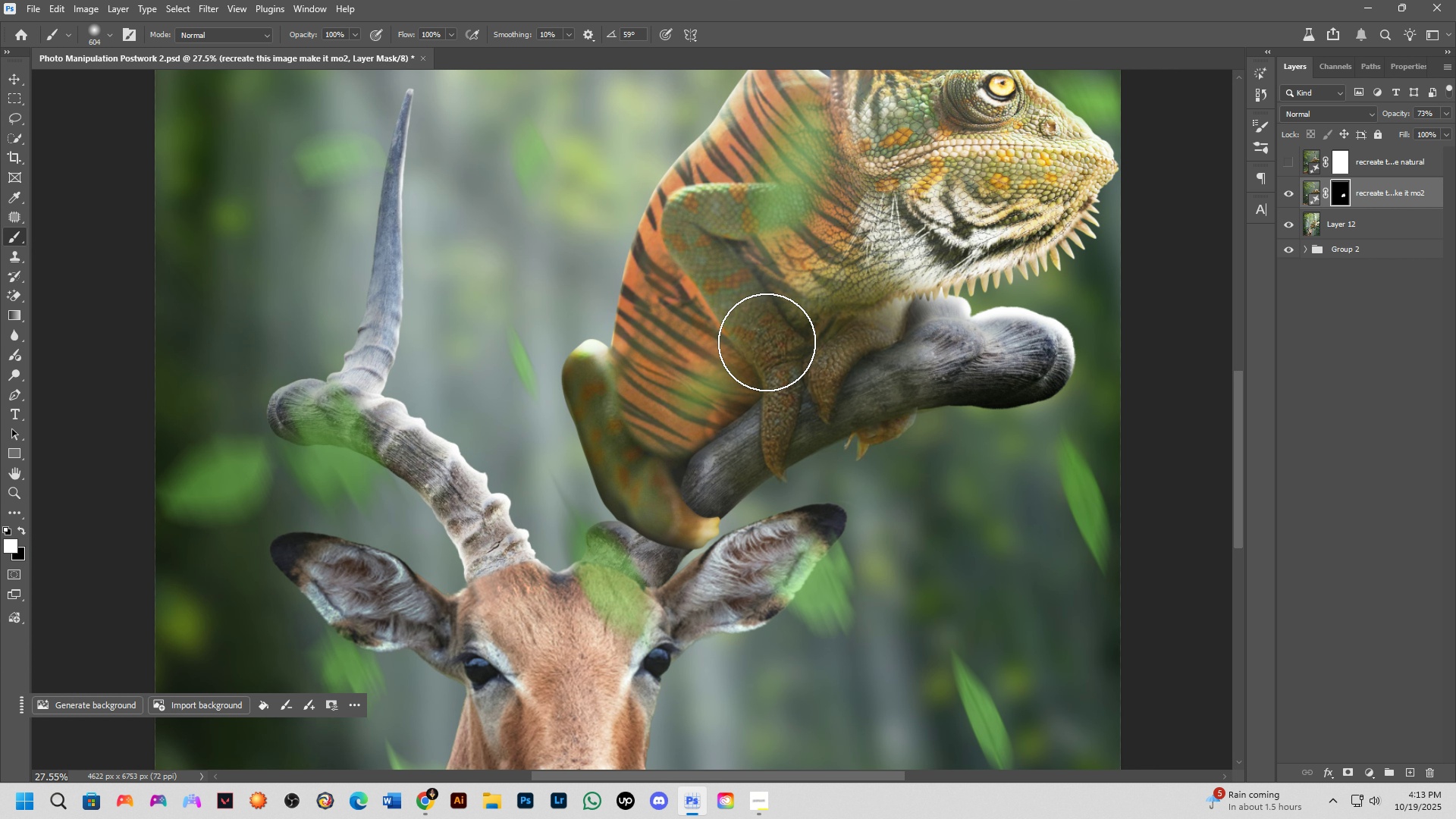 
left_click_drag(start_coordinate=[781, 364], to_coordinate=[762, 332])
 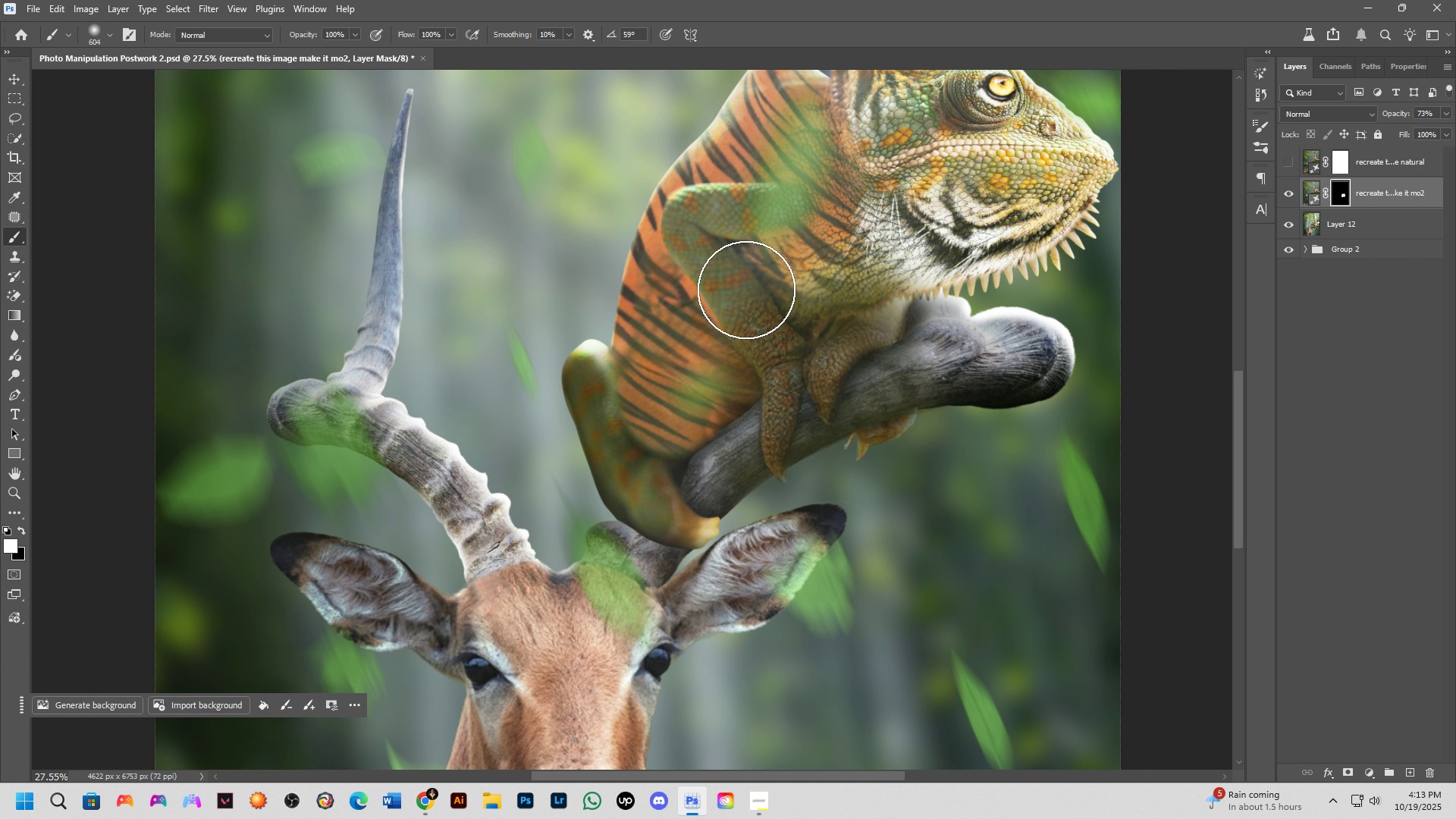 
left_click_drag(start_coordinate=[746, 290], to_coordinate=[751, 280])
 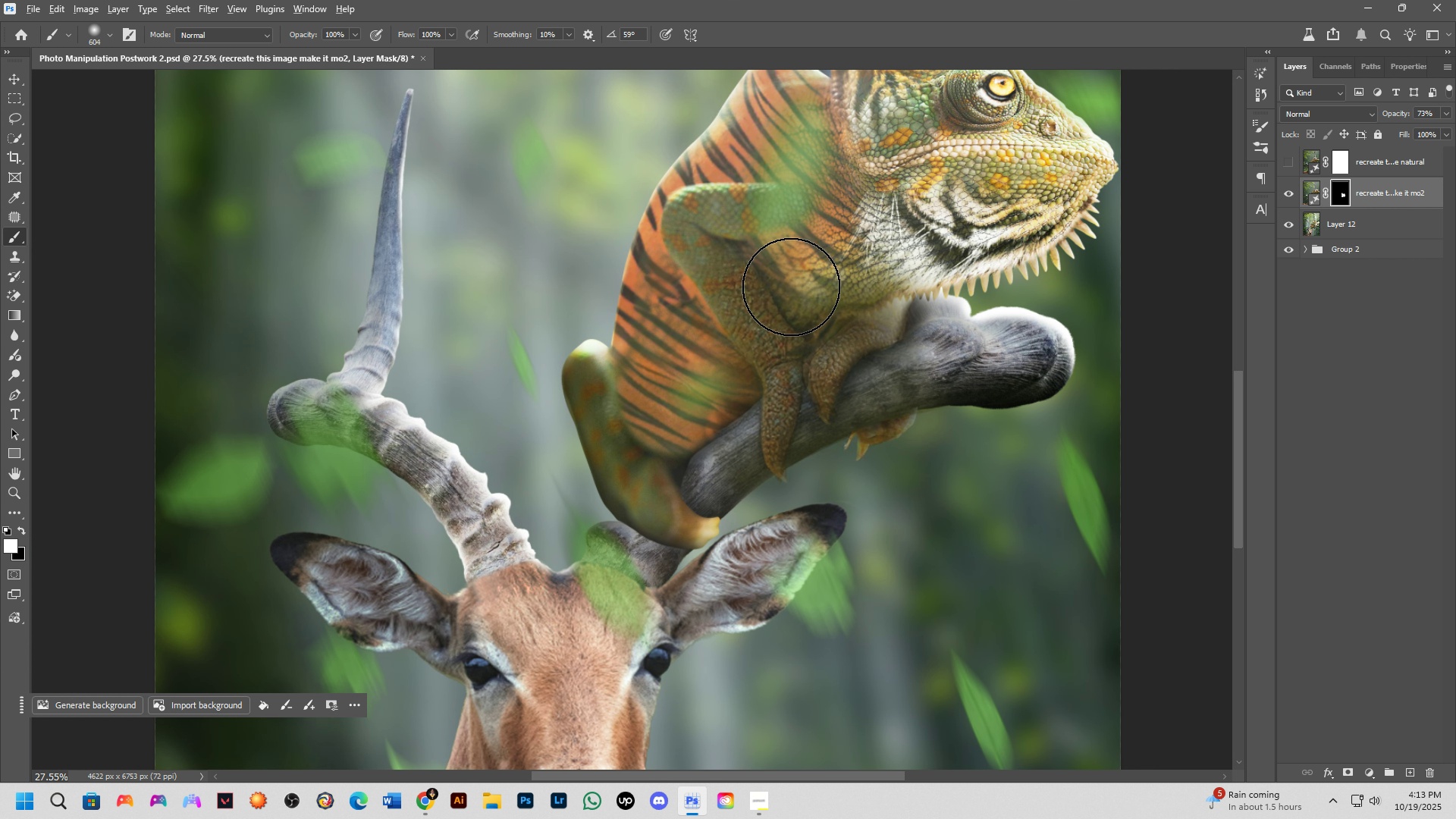 
key(Alt+AltLeft)
 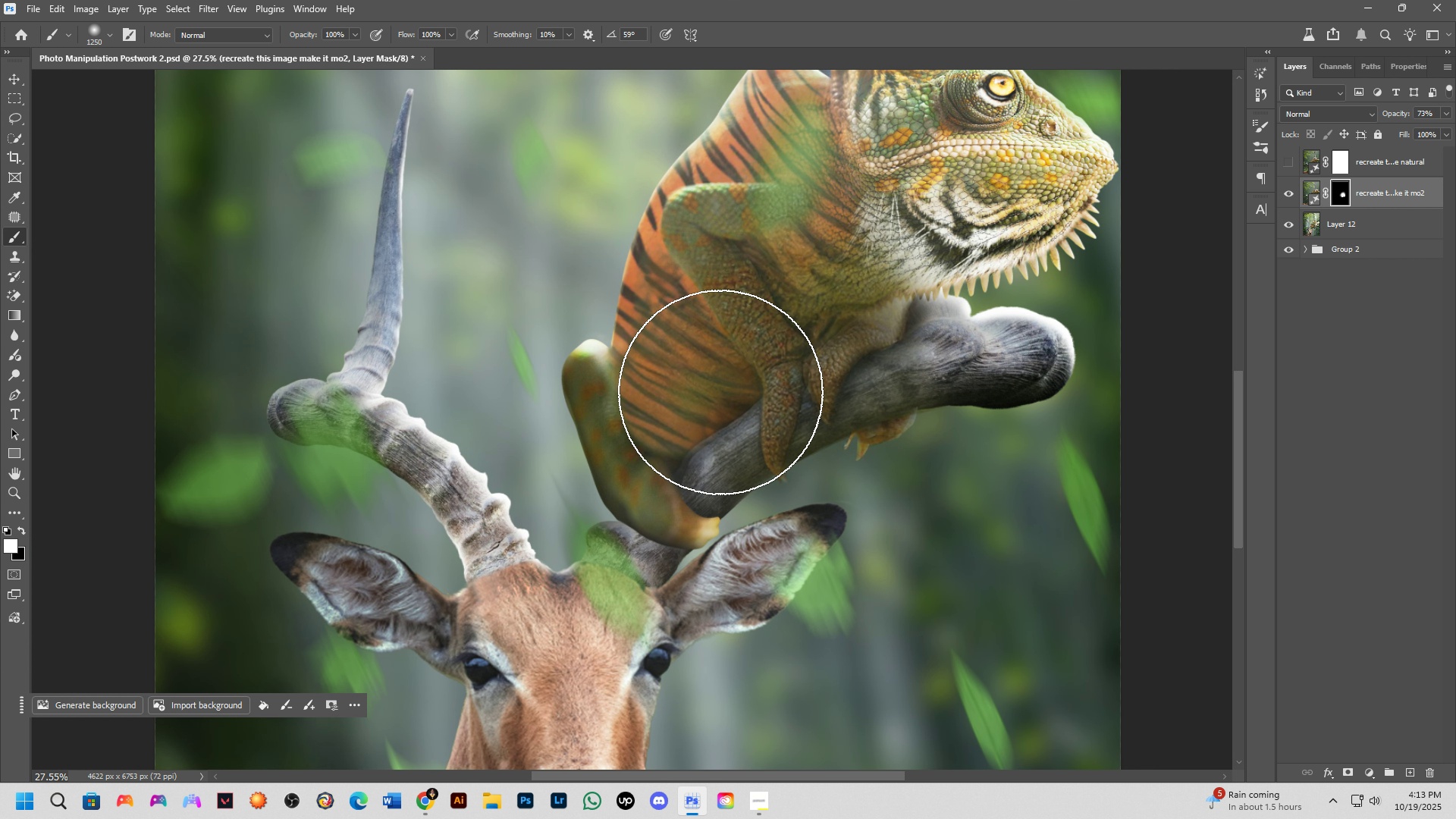 
triple_click([711, 409])
 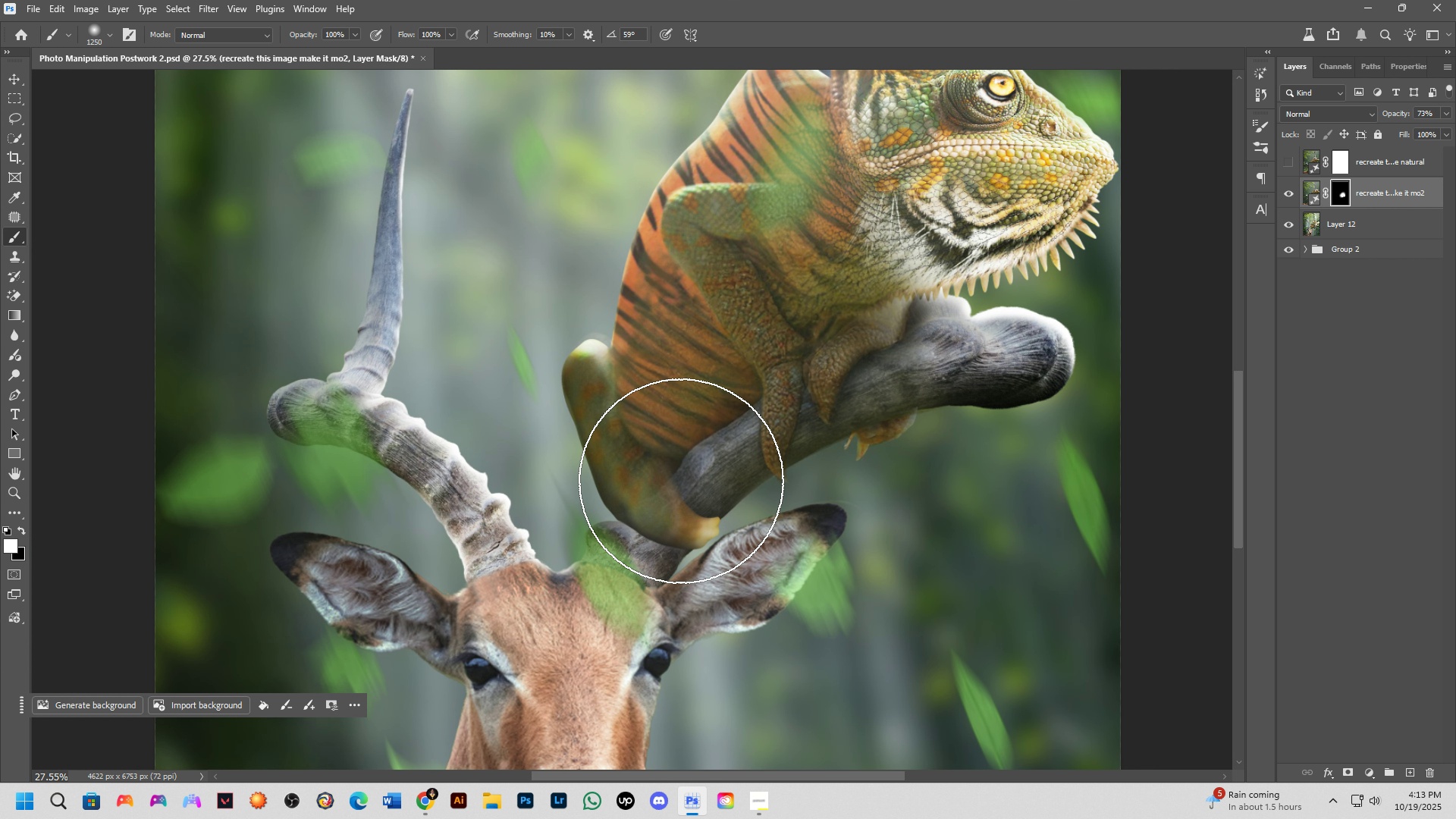 
left_click_drag(start_coordinate=[681, 481], to_coordinate=[692, 486])
 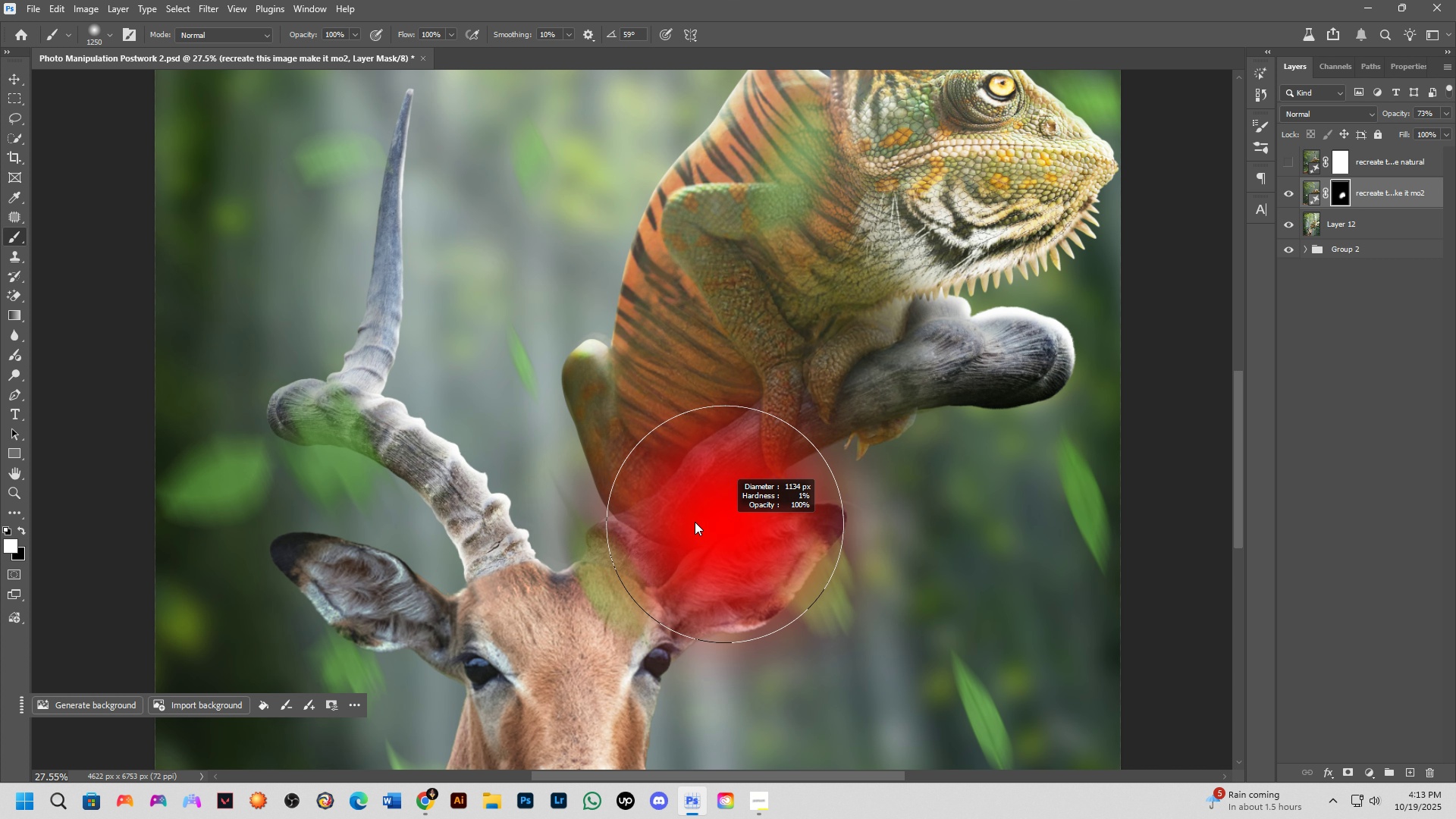 
hold_key(key=AltLeft, duration=0.36)
 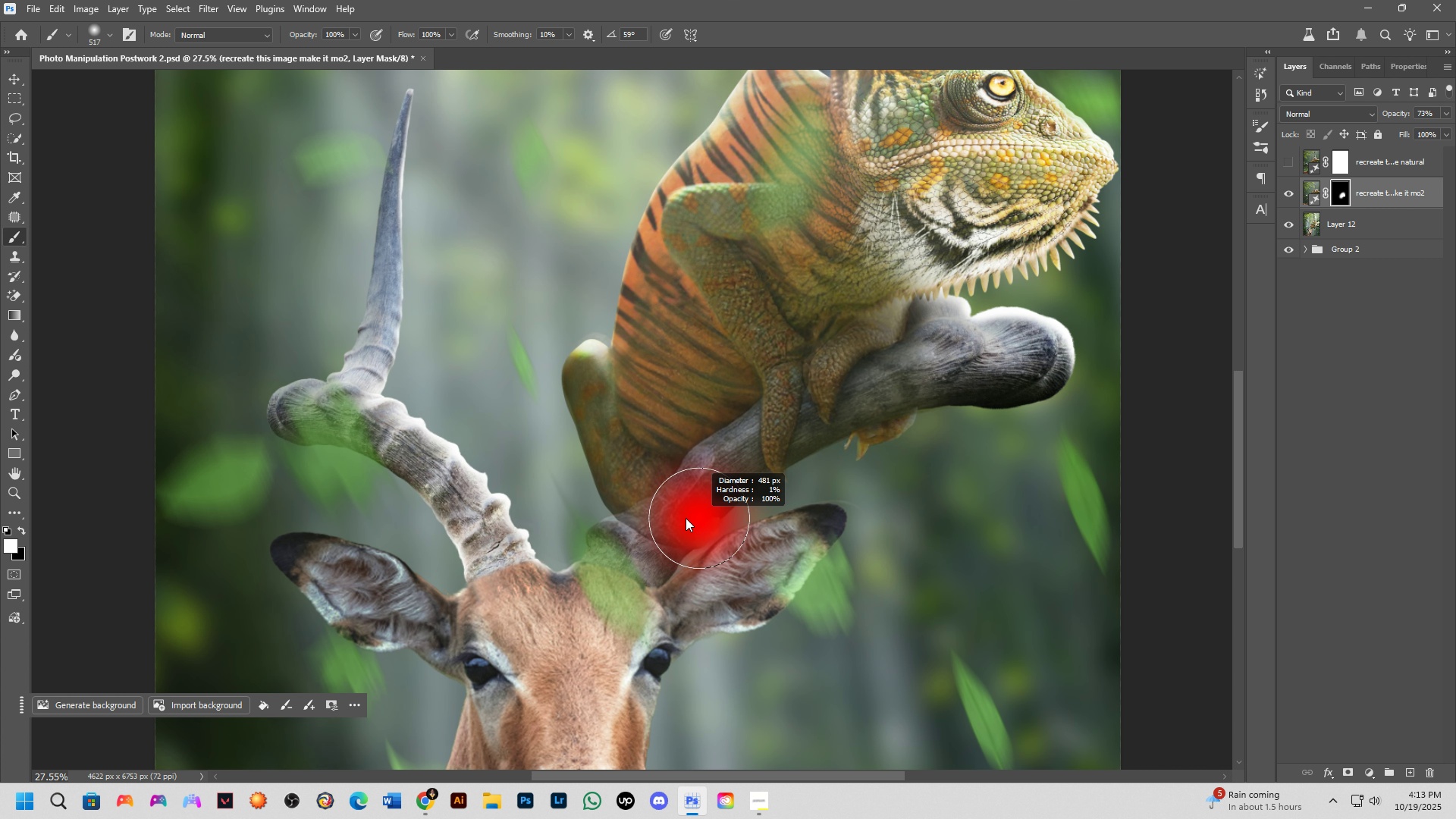 
key(Alt+AltLeft)
 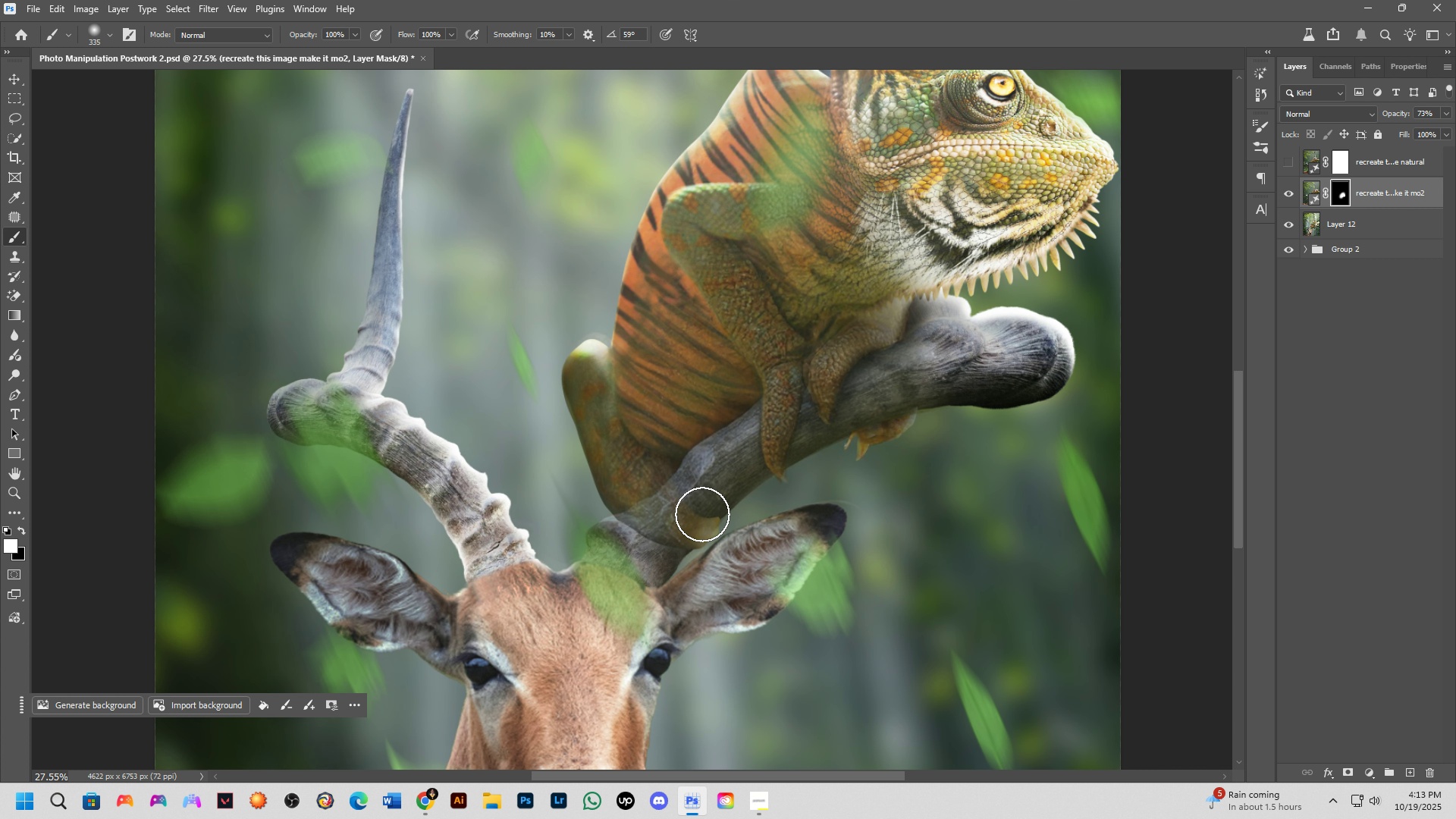 
left_click_drag(start_coordinate=[704, 513], to_coordinate=[596, 571])
 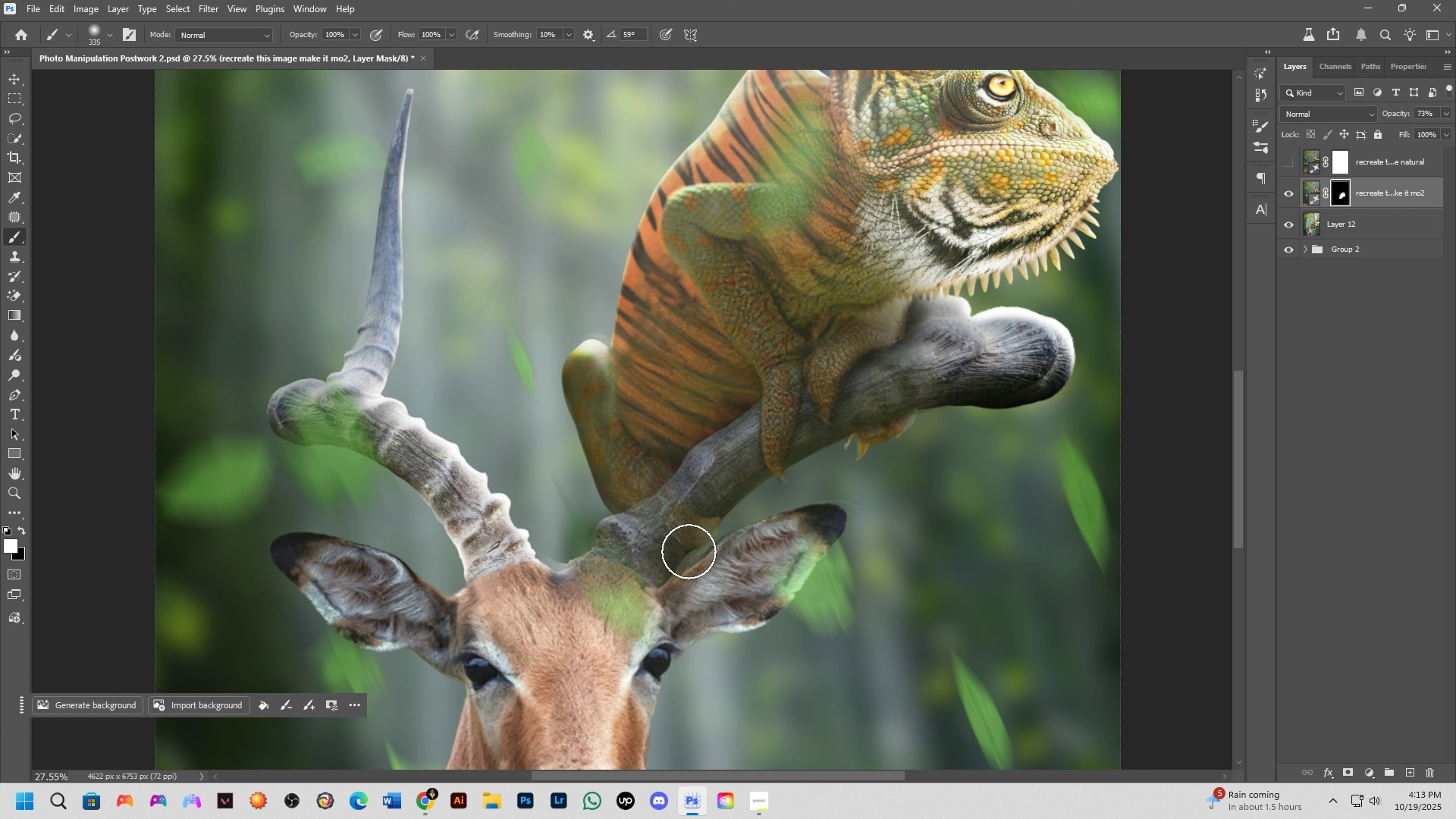 
scroll: coordinate [692, 555], scroll_direction: down, amount: 4.0
 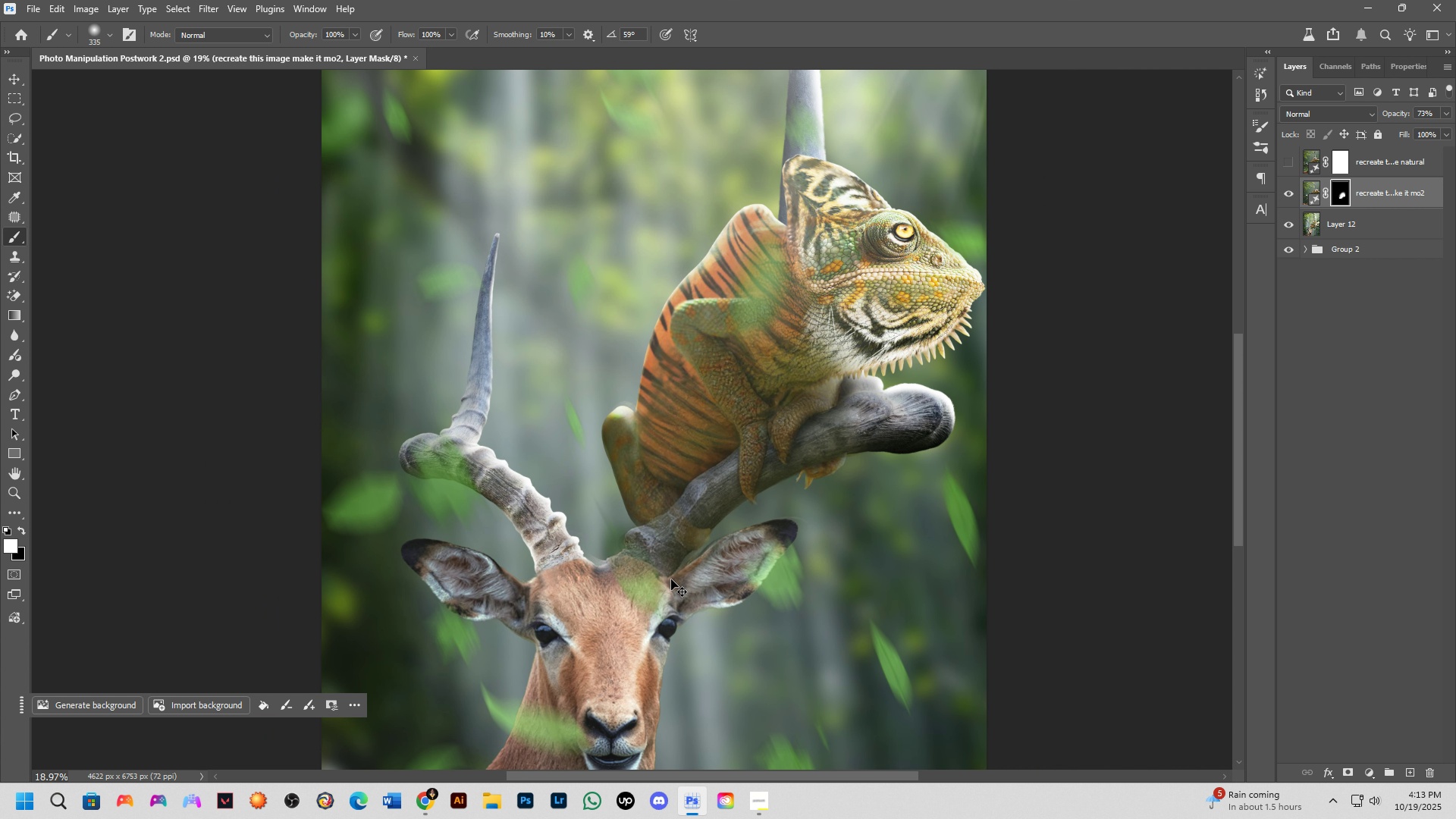 
key(Control+Z)
 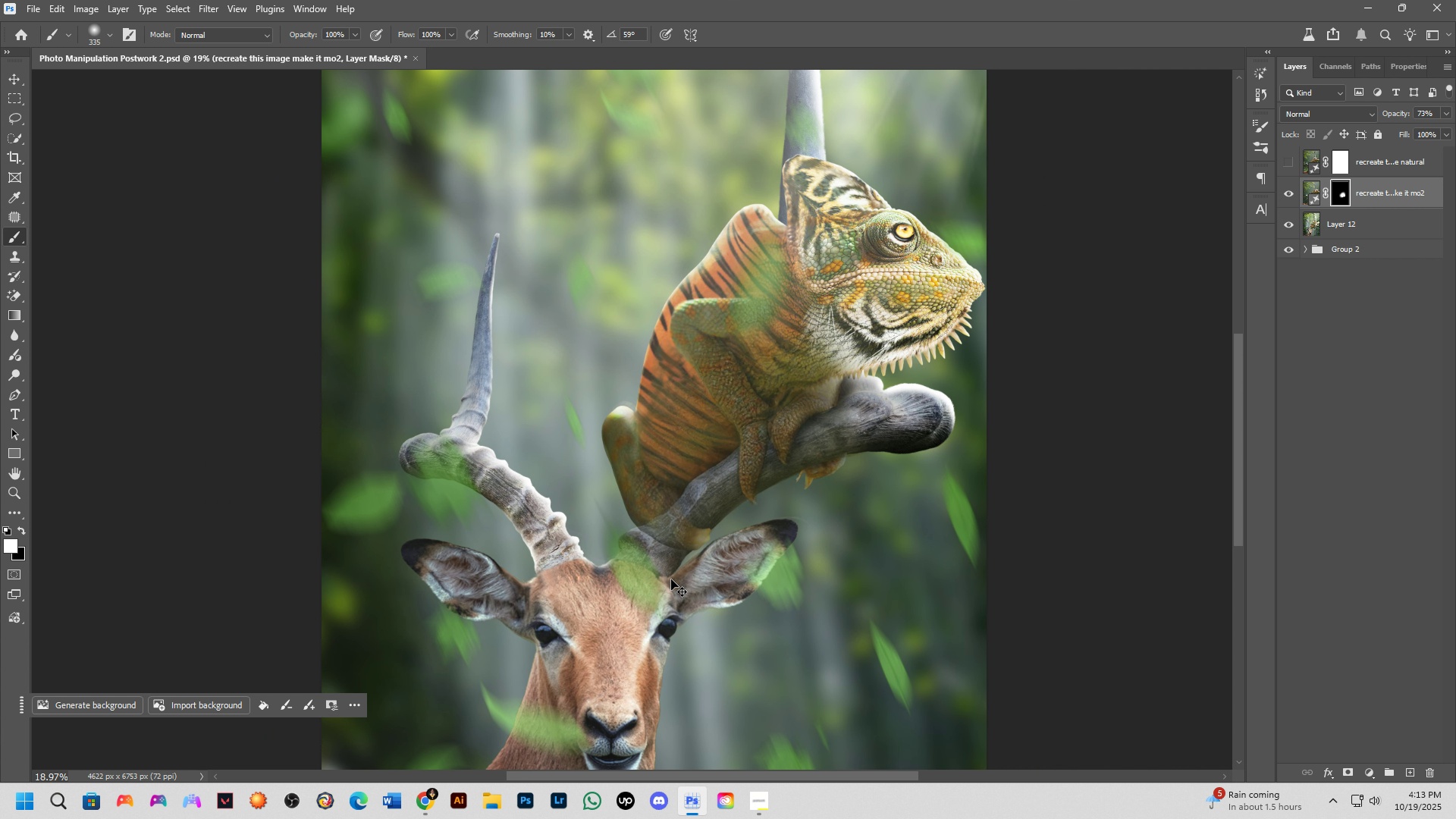 
key(Control+Z)
 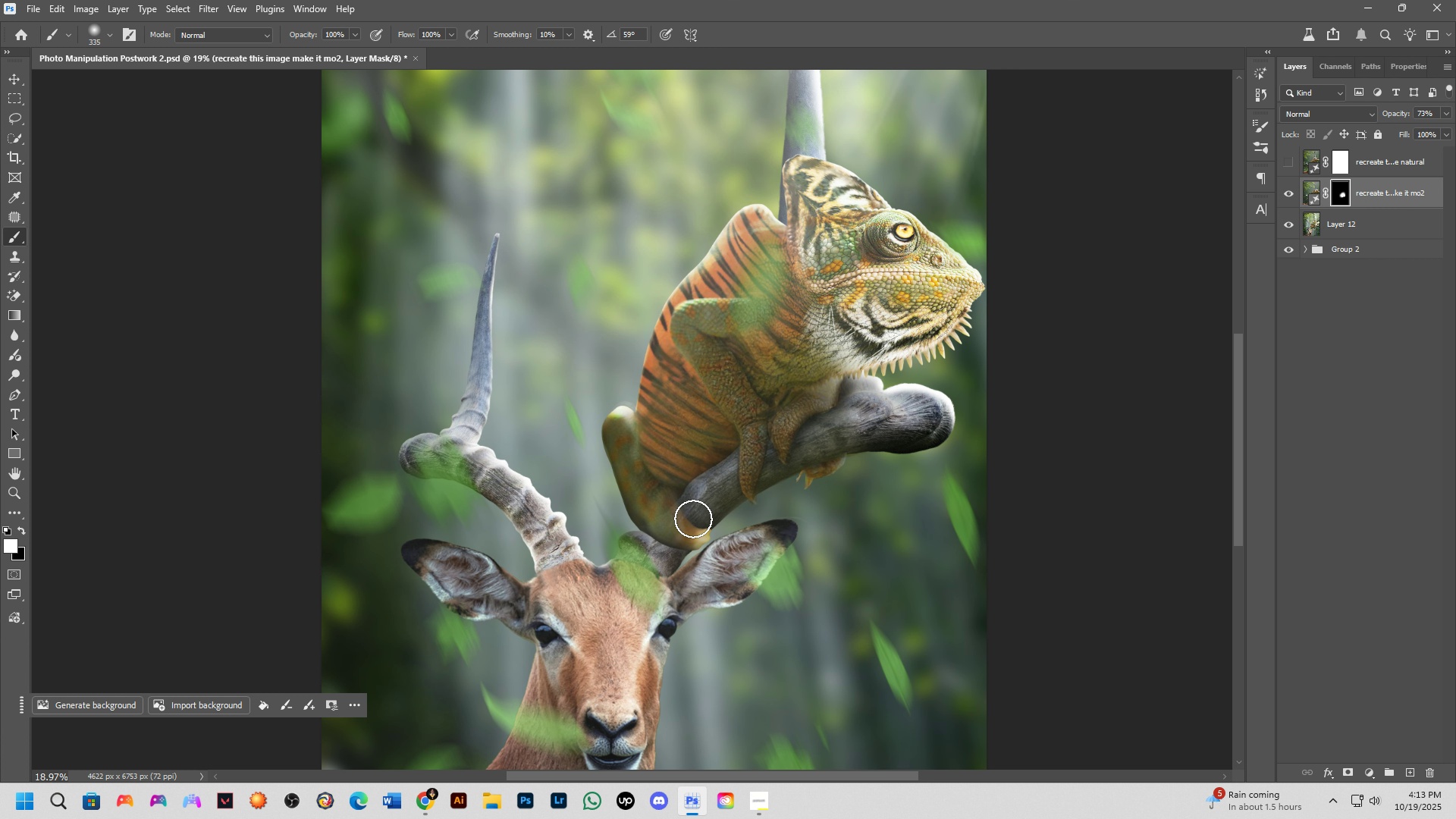 
wait(19.99)
 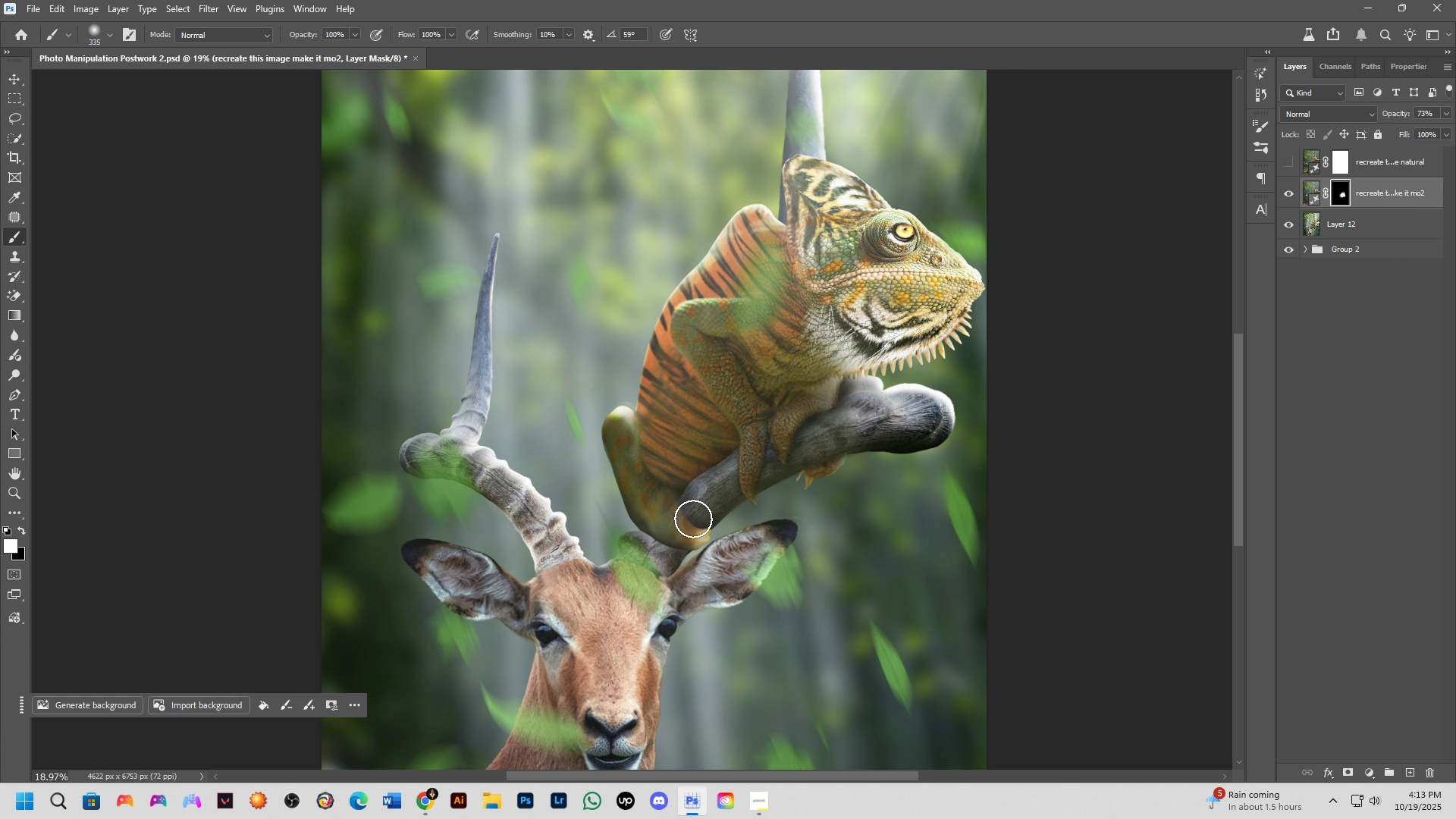 
left_click_drag(start_coordinate=[1393, 108], to_coordinate=[1455, 130])
 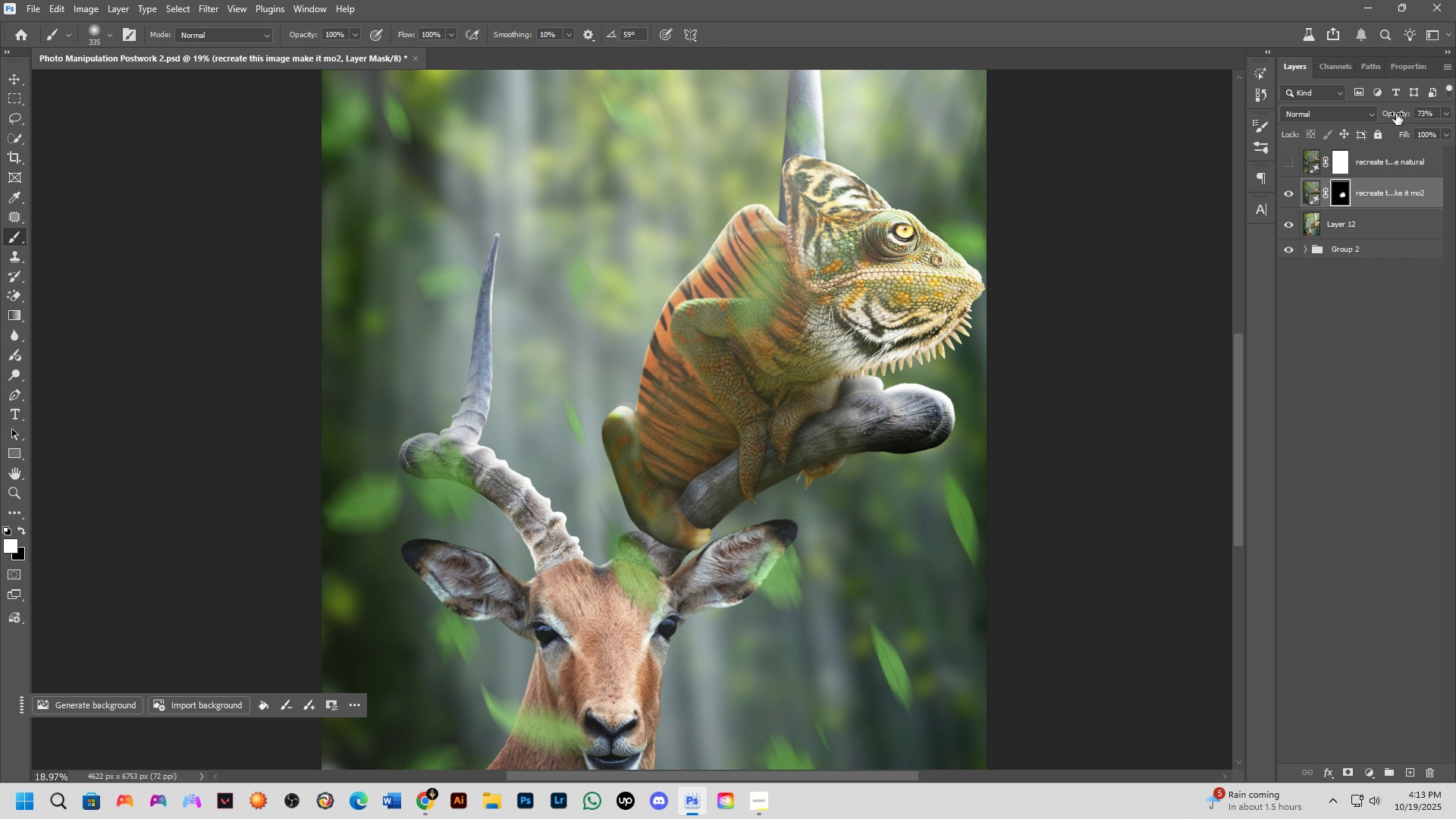 
left_click_drag(start_coordinate=[1397, 108], to_coordinate=[1455, 119])
 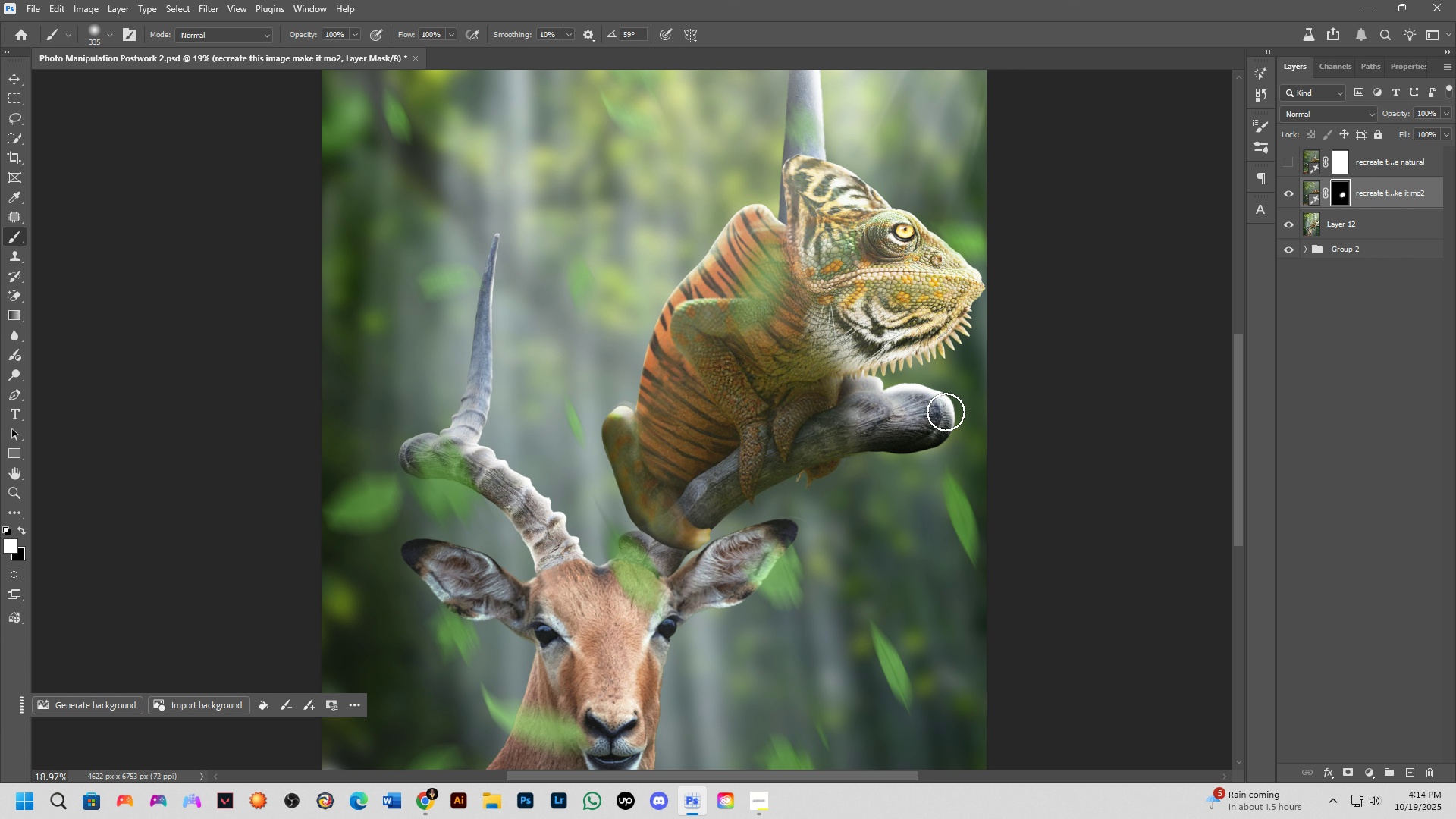 
scroll: coordinate [924, 427], scroll_direction: down, amount: 3.0
 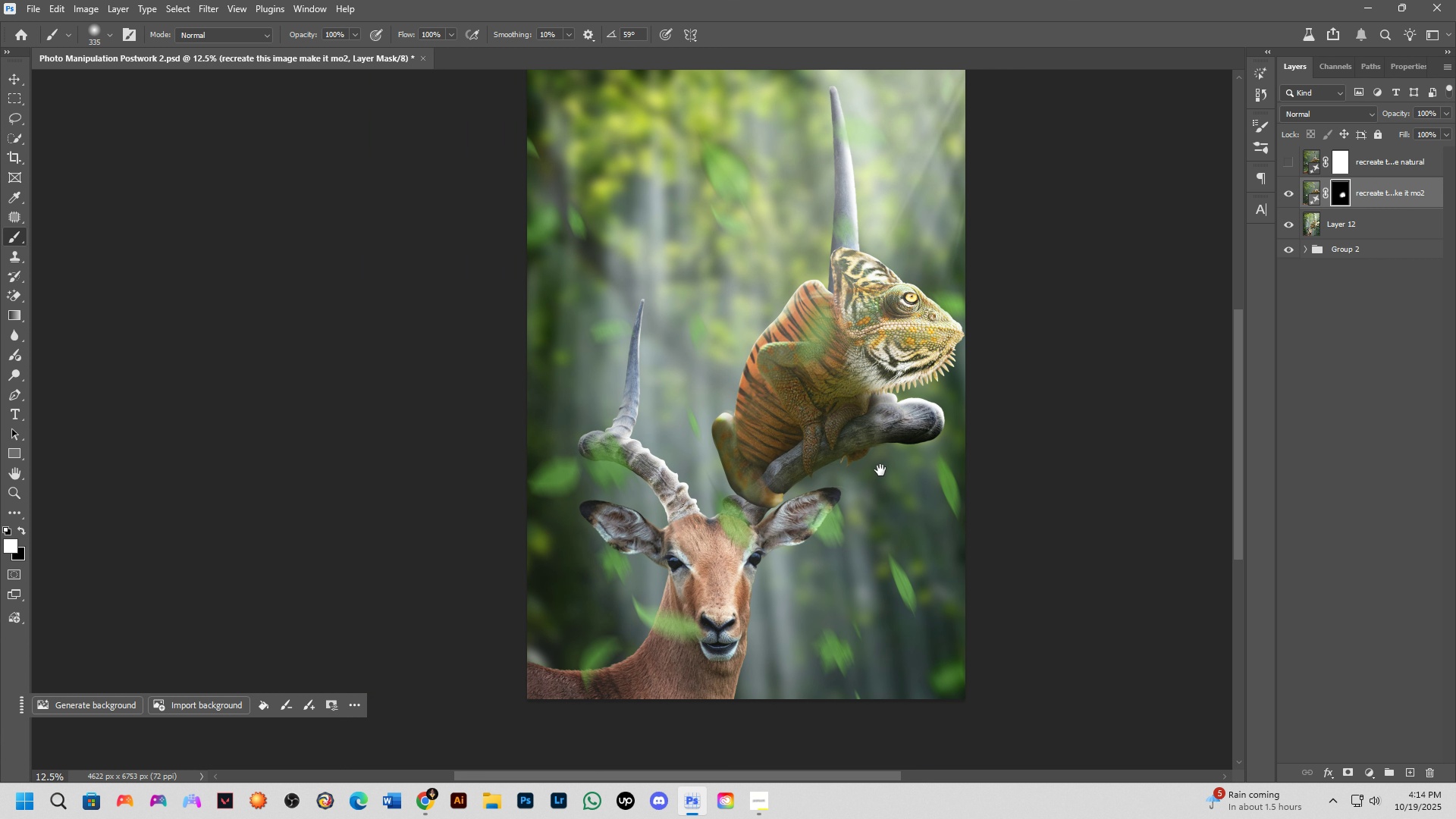 
key(Shift+ShiftLeft)
 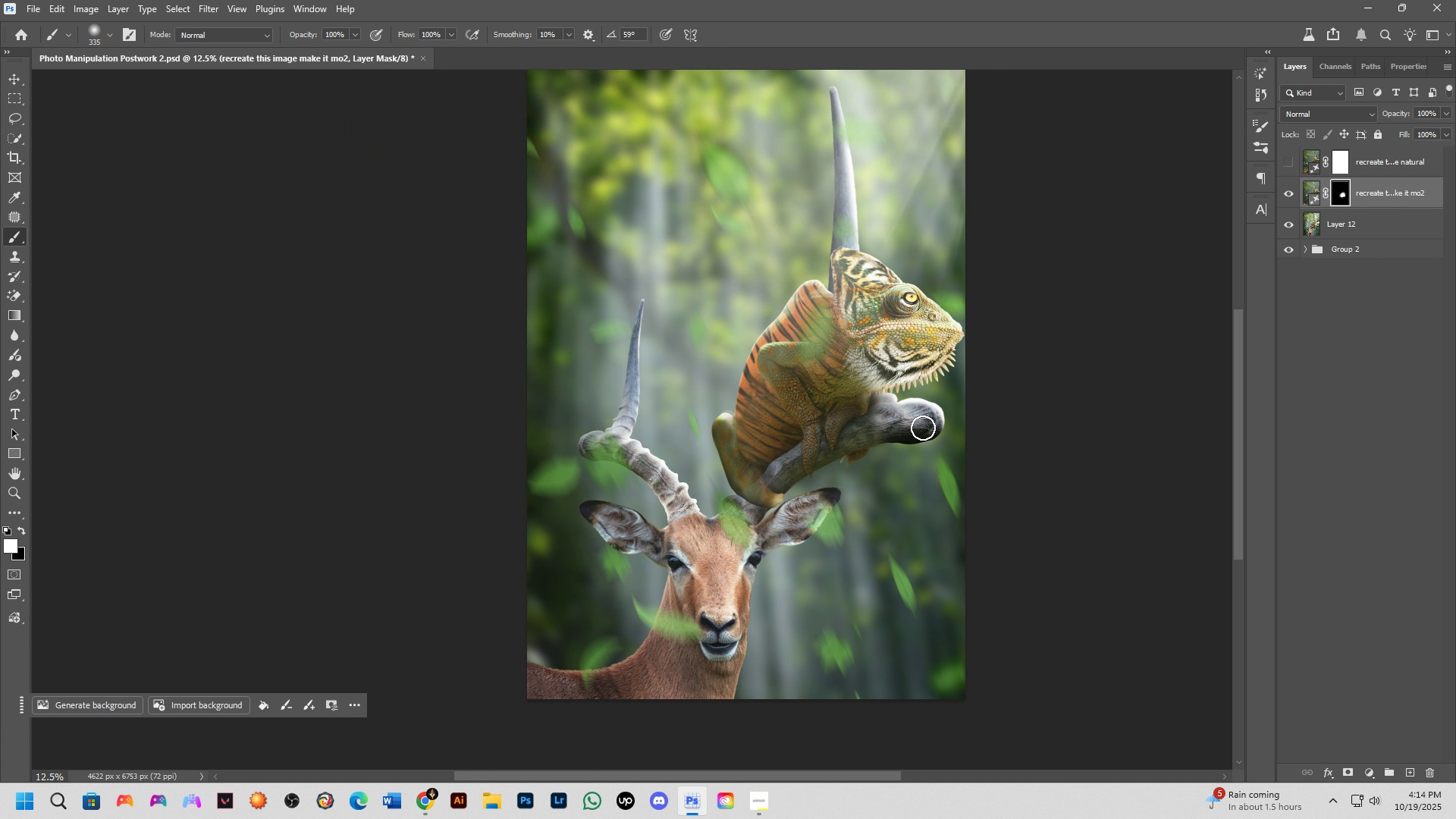 
hold_key(key=Space, duration=0.69)
 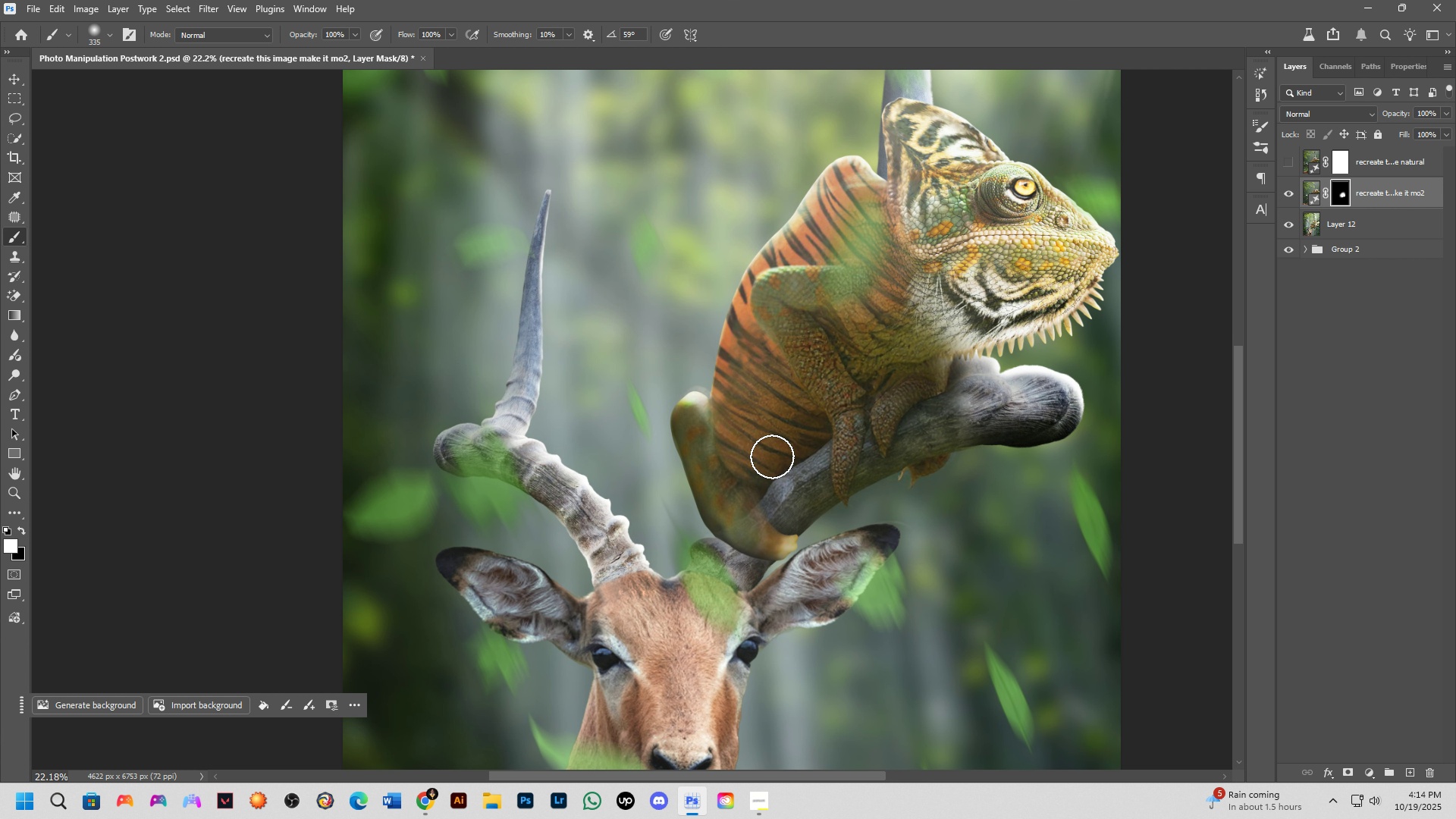 
left_click_drag(start_coordinate=[880, 470], to_coordinate=[883, 477])
 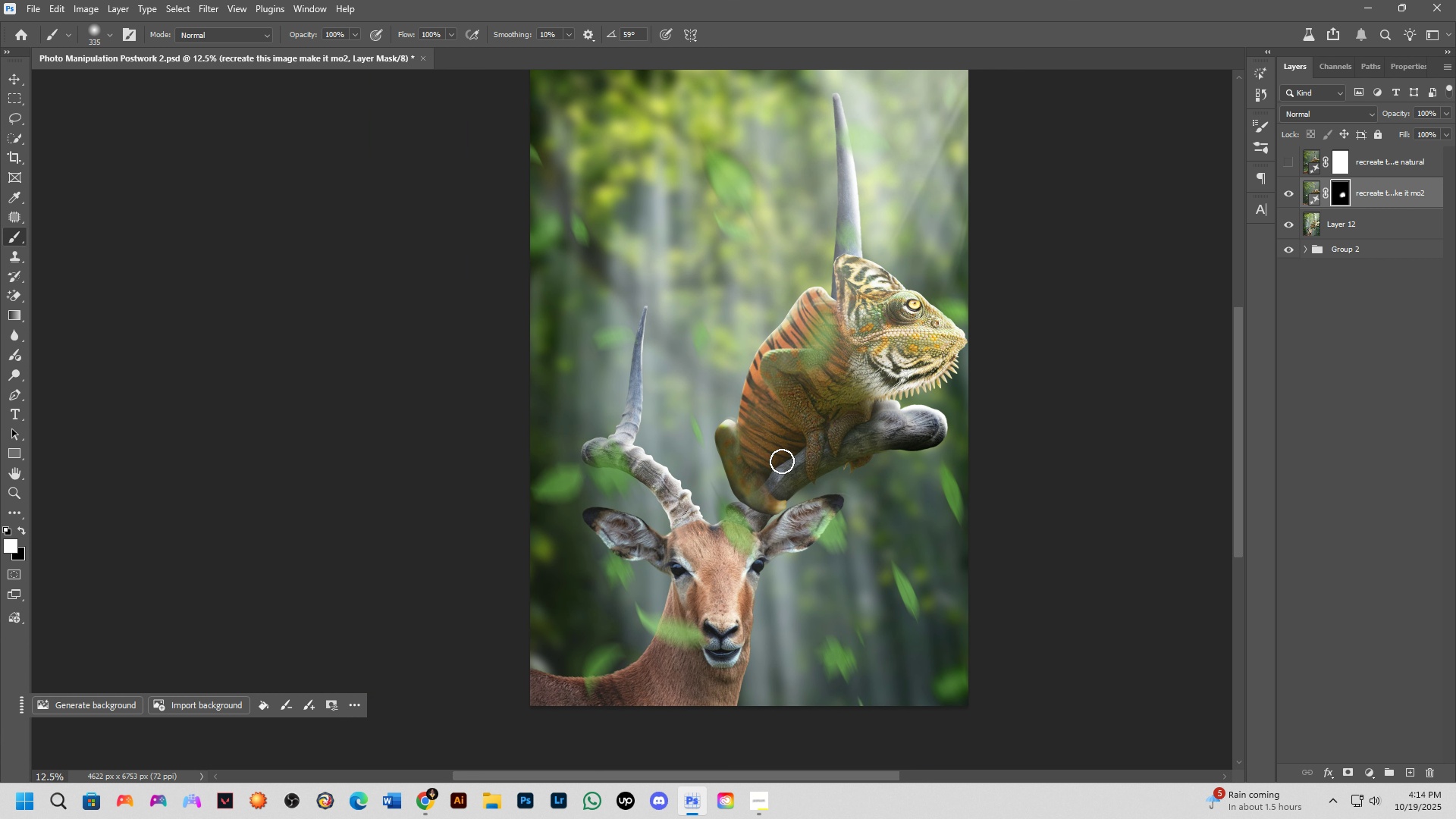 
key(Shift+ShiftLeft)
 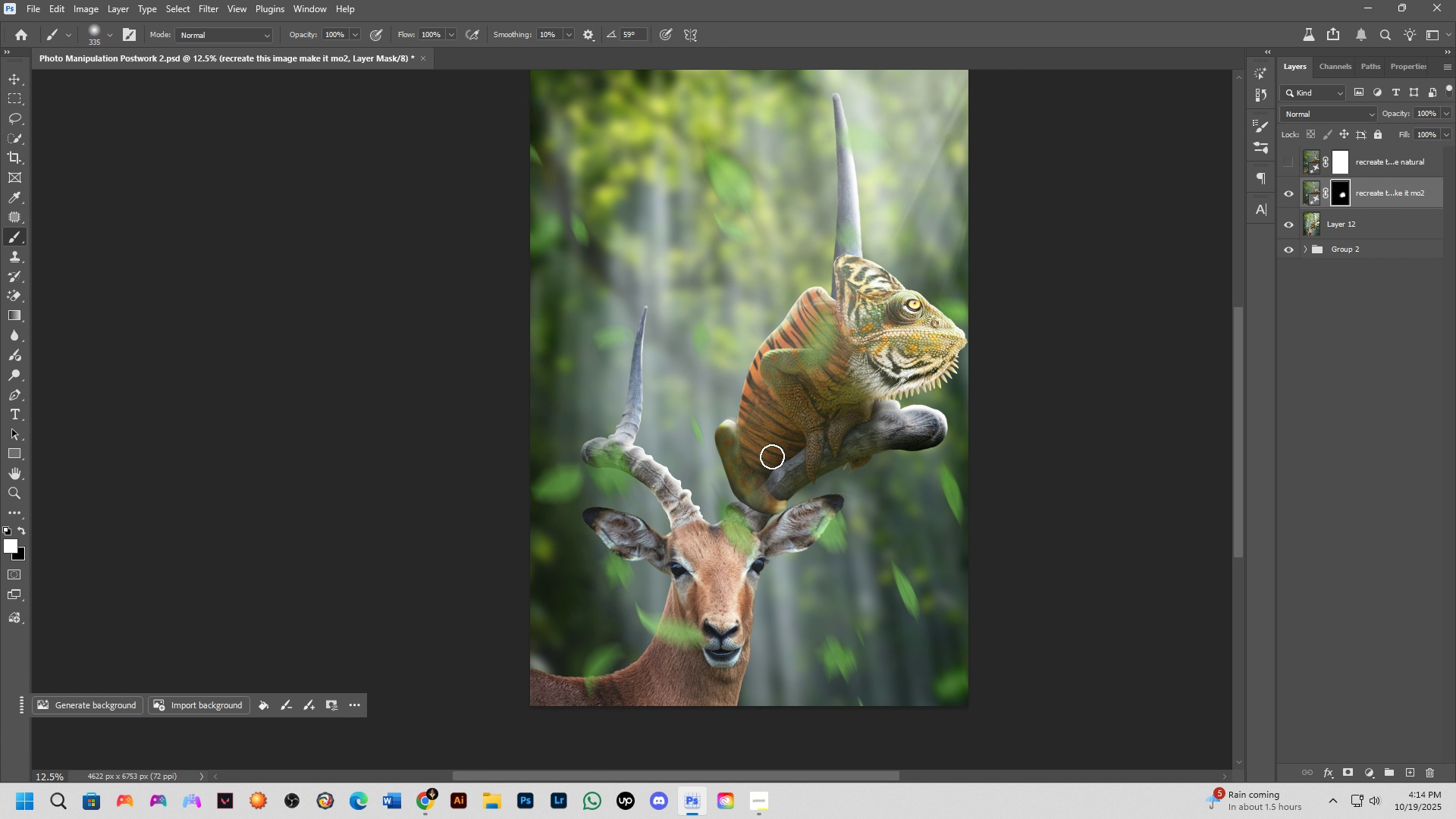 
scroll: coordinate [792, 387], scroll_direction: up, amount: 11.0
 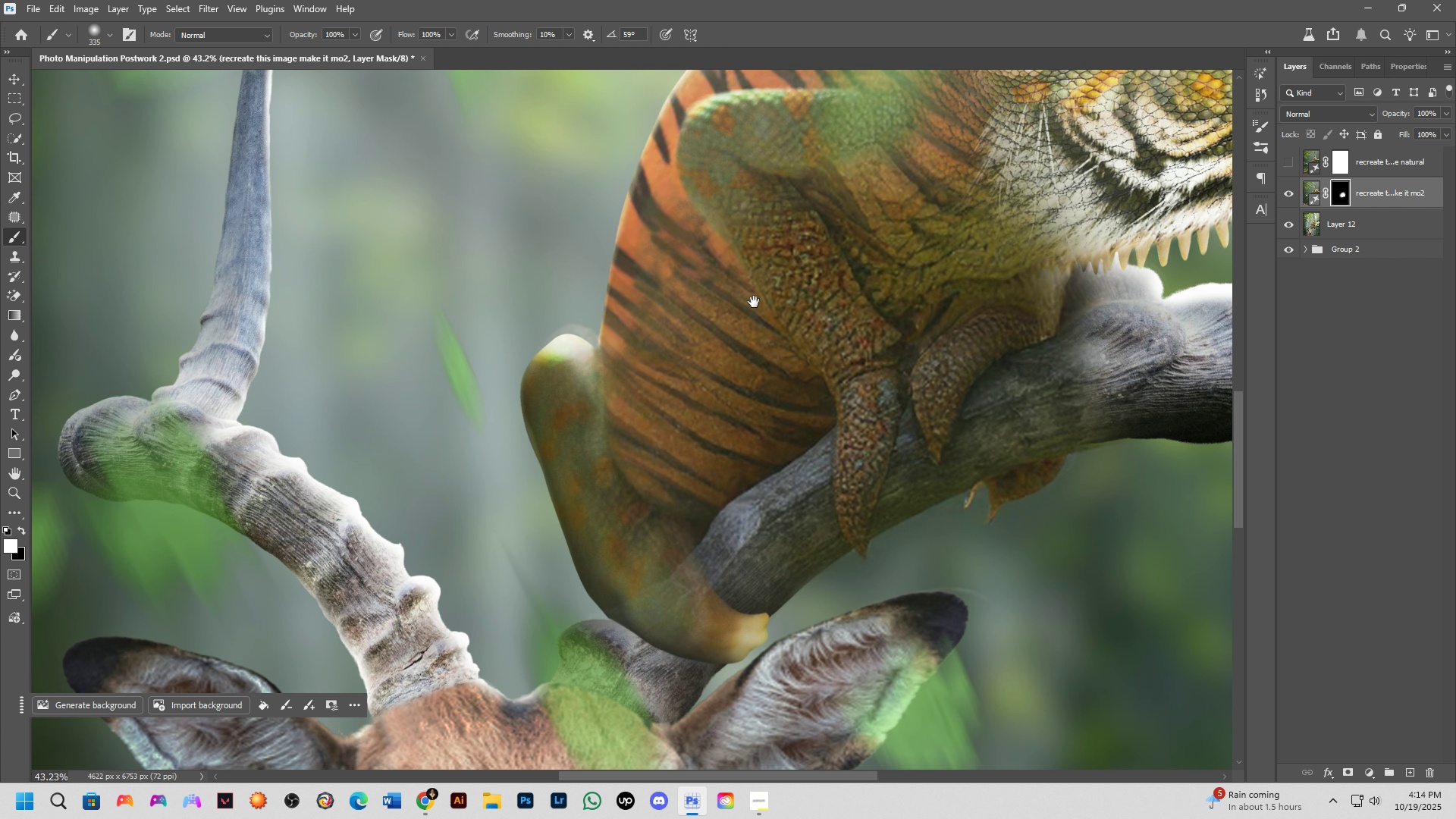 
hold_key(key=Space, duration=0.54)
 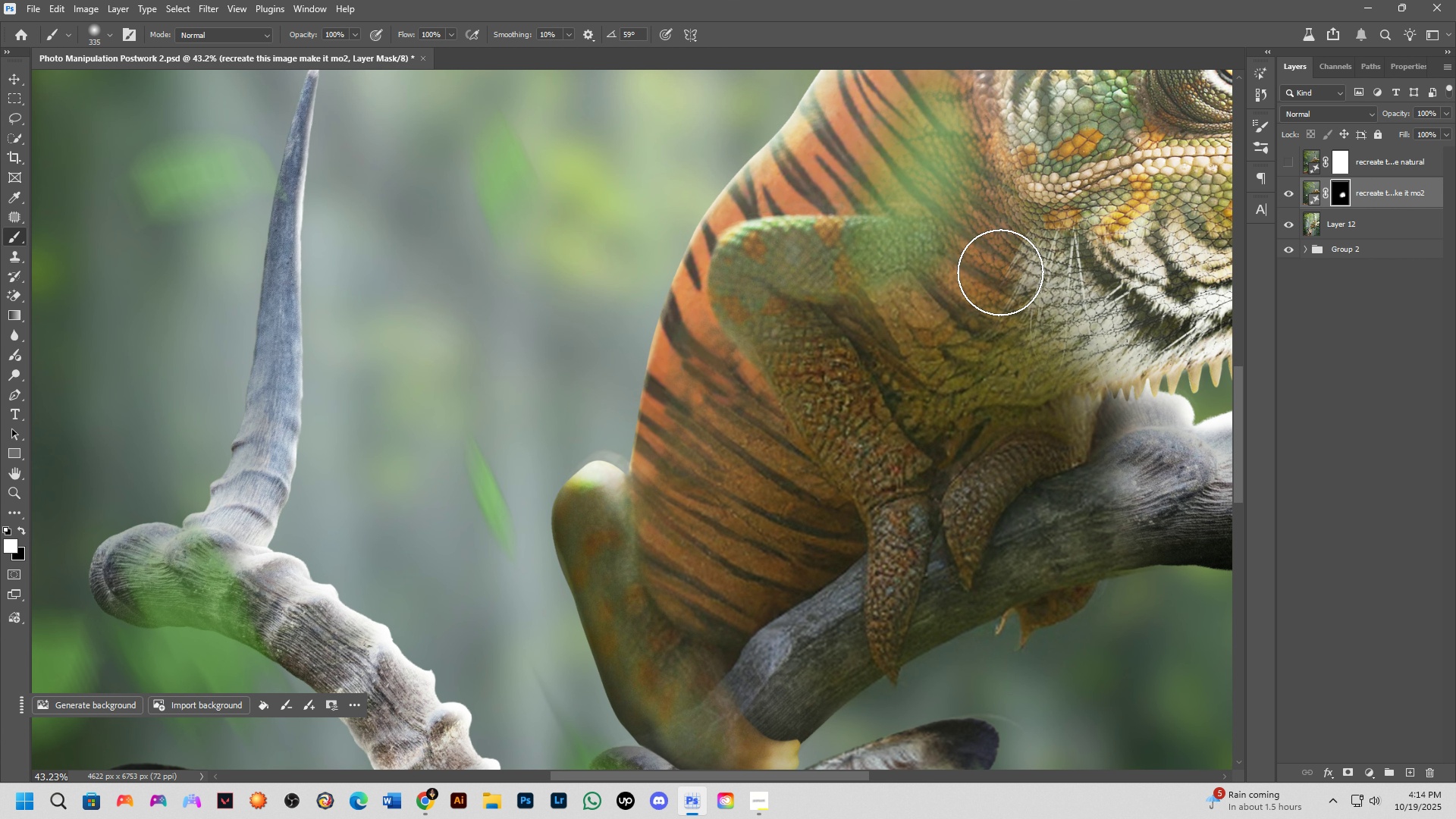 
left_click_drag(start_coordinate=[754, 301], to_coordinate=[785, 428])
 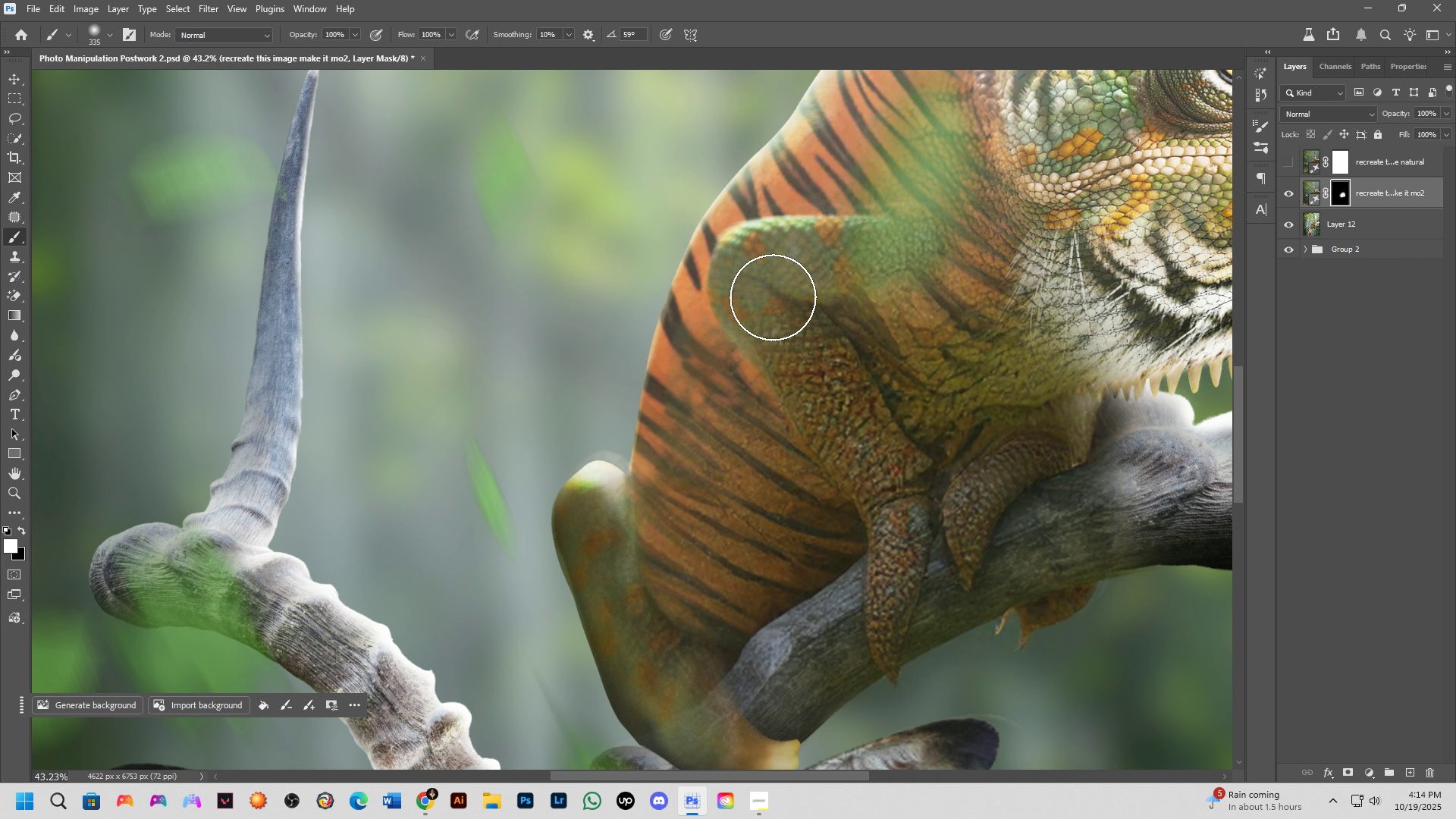 
left_click_drag(start_coordinate=[773, 297], to_coordinate=[781, 332])
 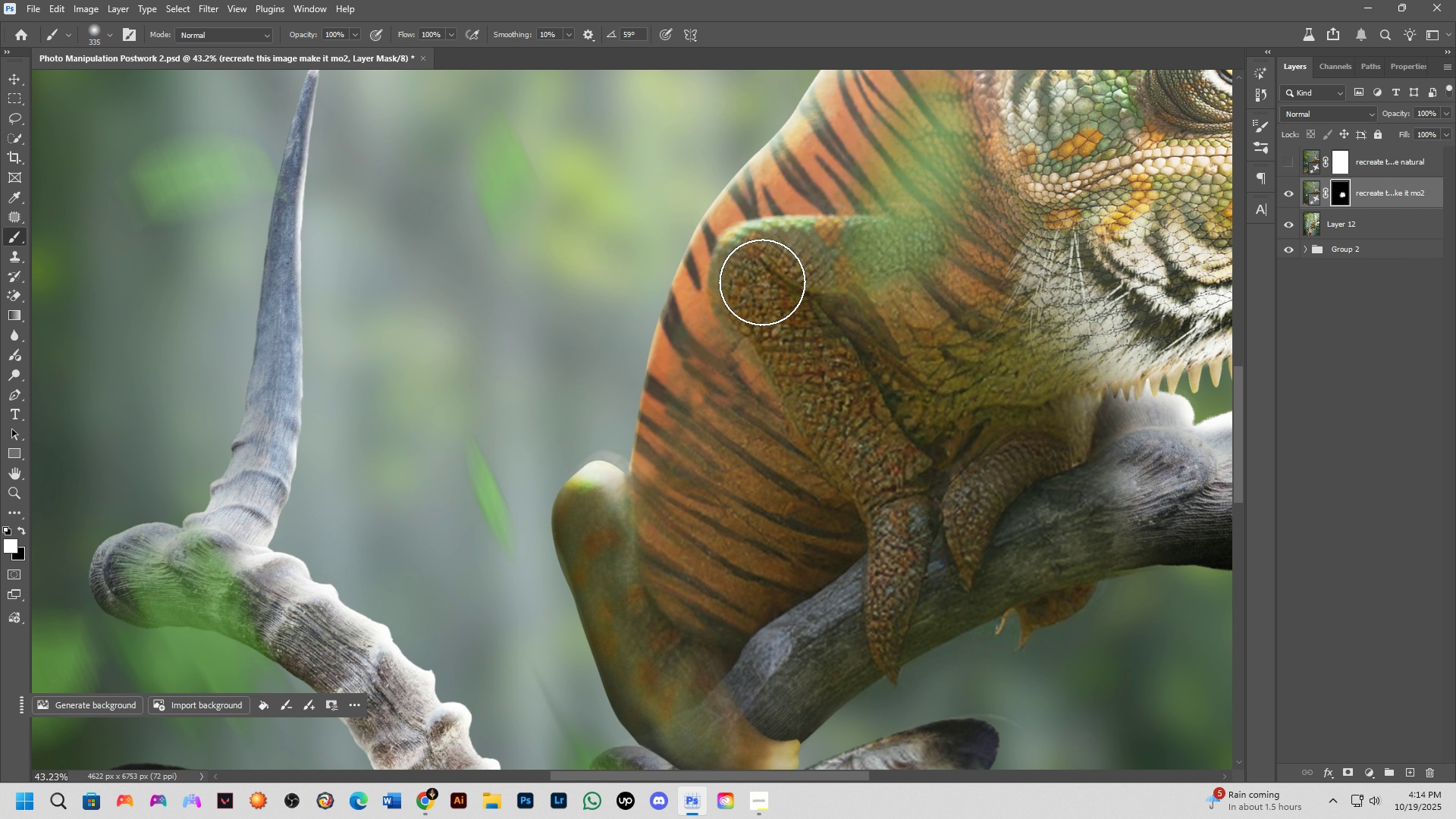 
left_click([762, 282])
 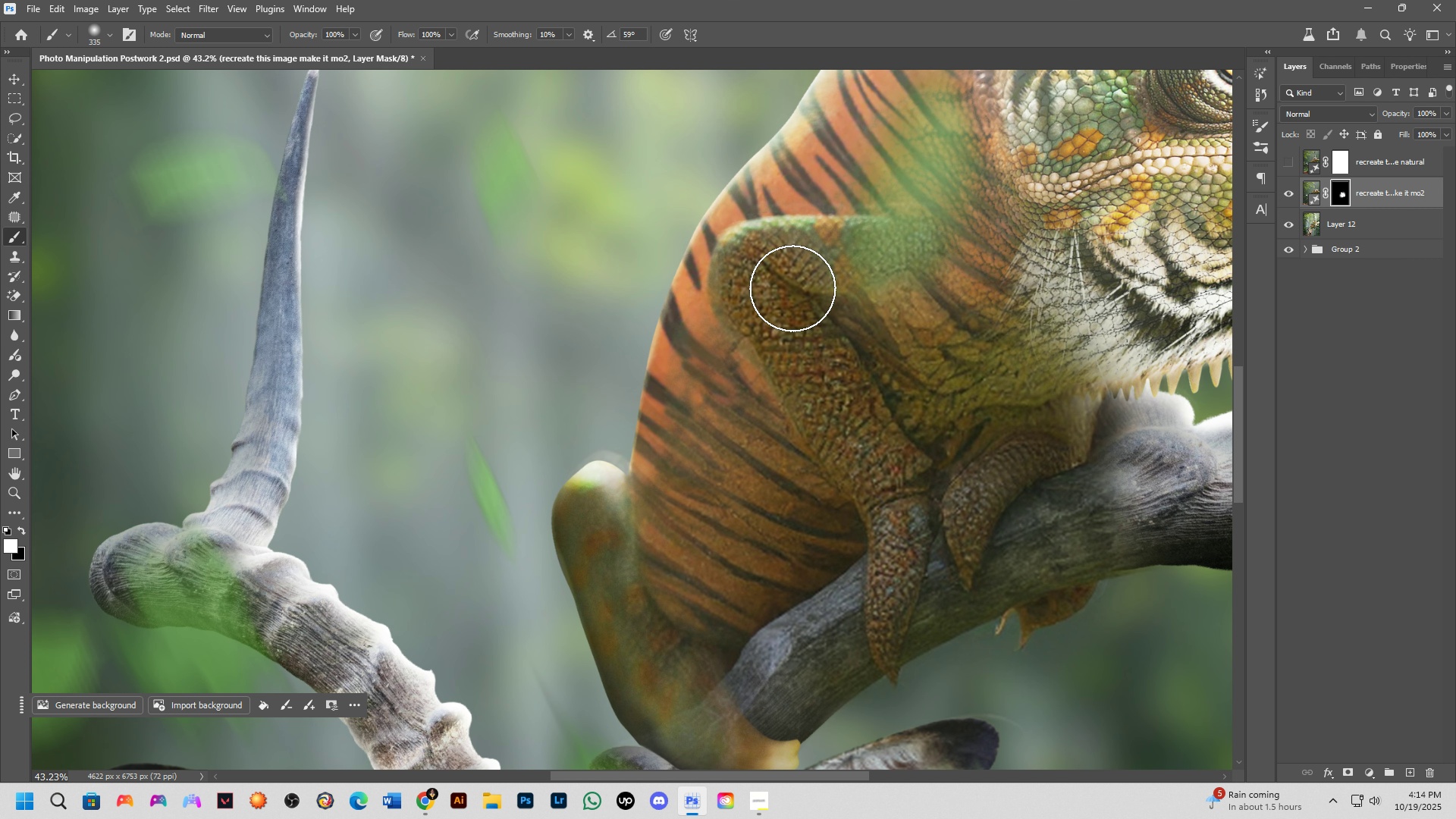 
scroll: coordinate [767, 321], scroll_direction: down, amount: 6.0
 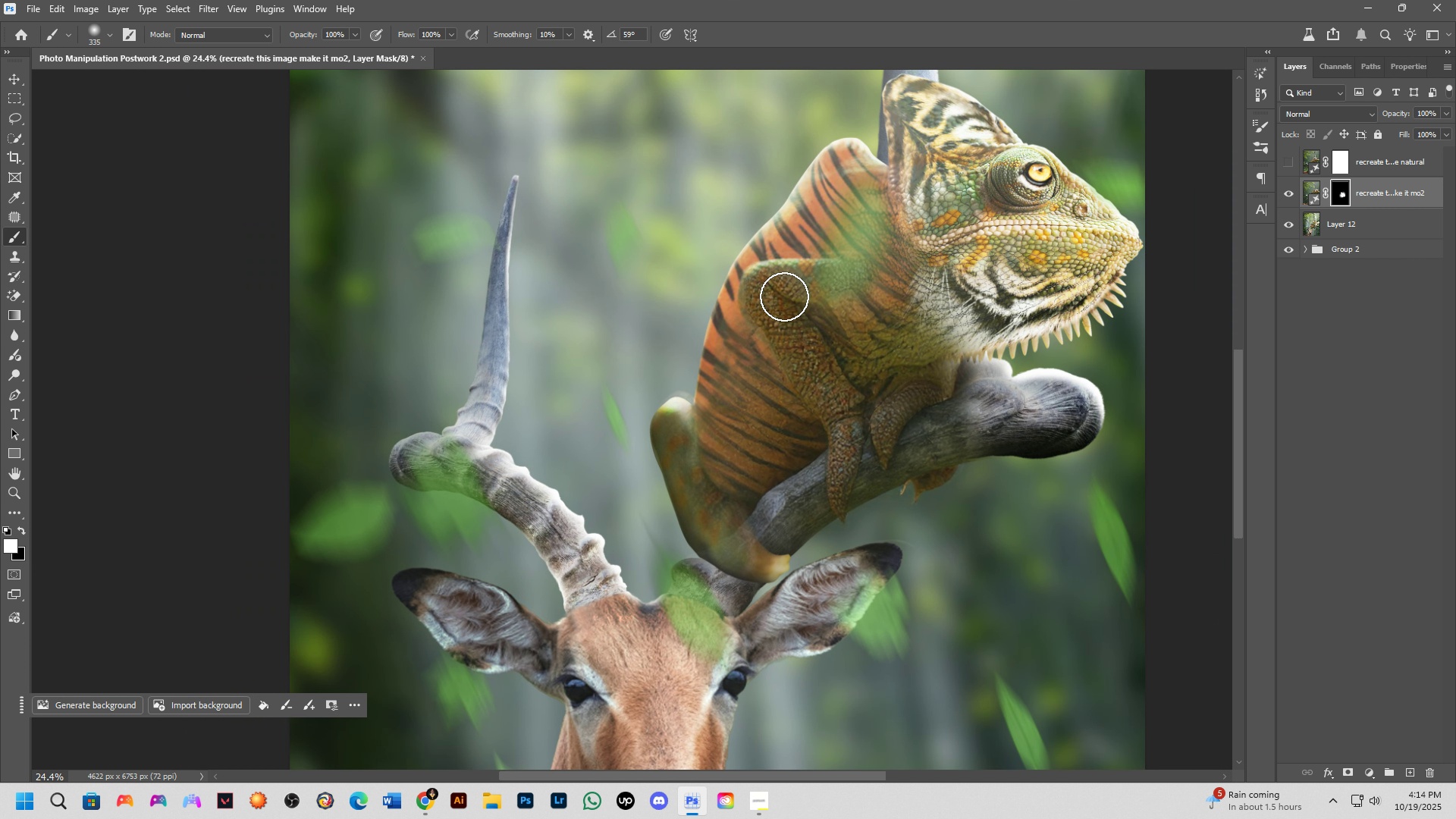 
left_click_drag(start_coordinate=[786, 297], to_coordinate=[839, 290])
 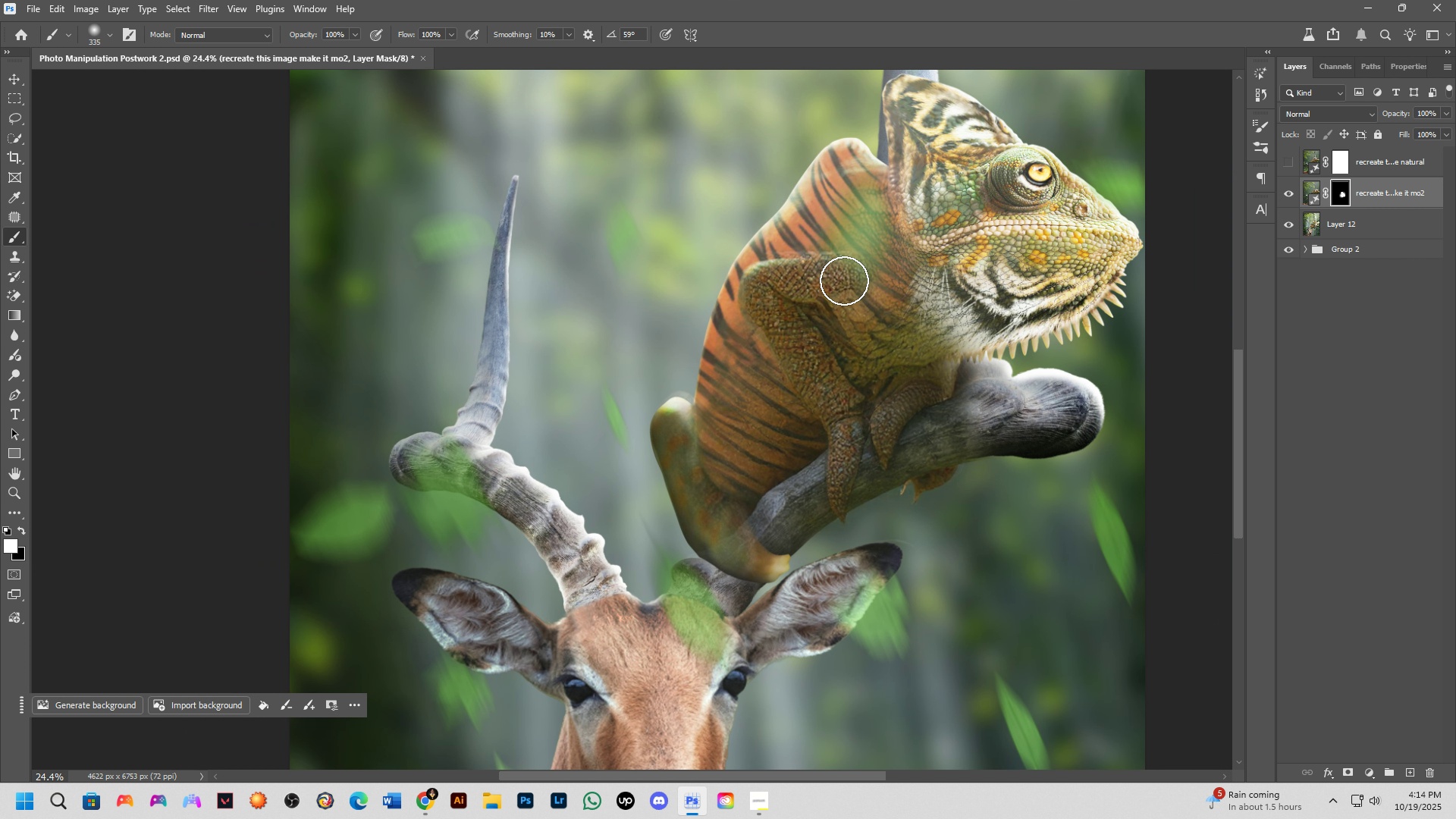 
key(Control+Z)
 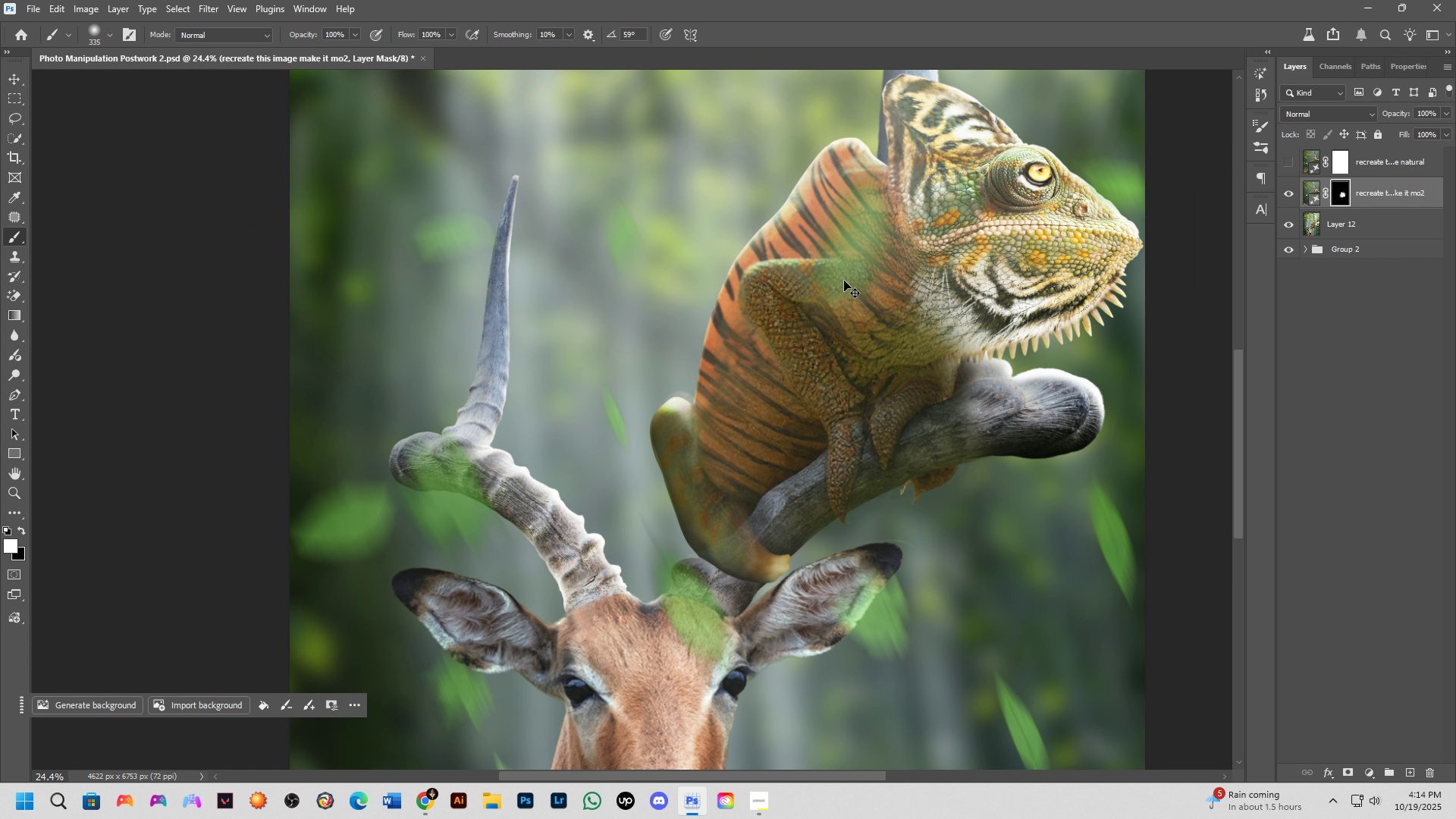 
key(Control+Z)
 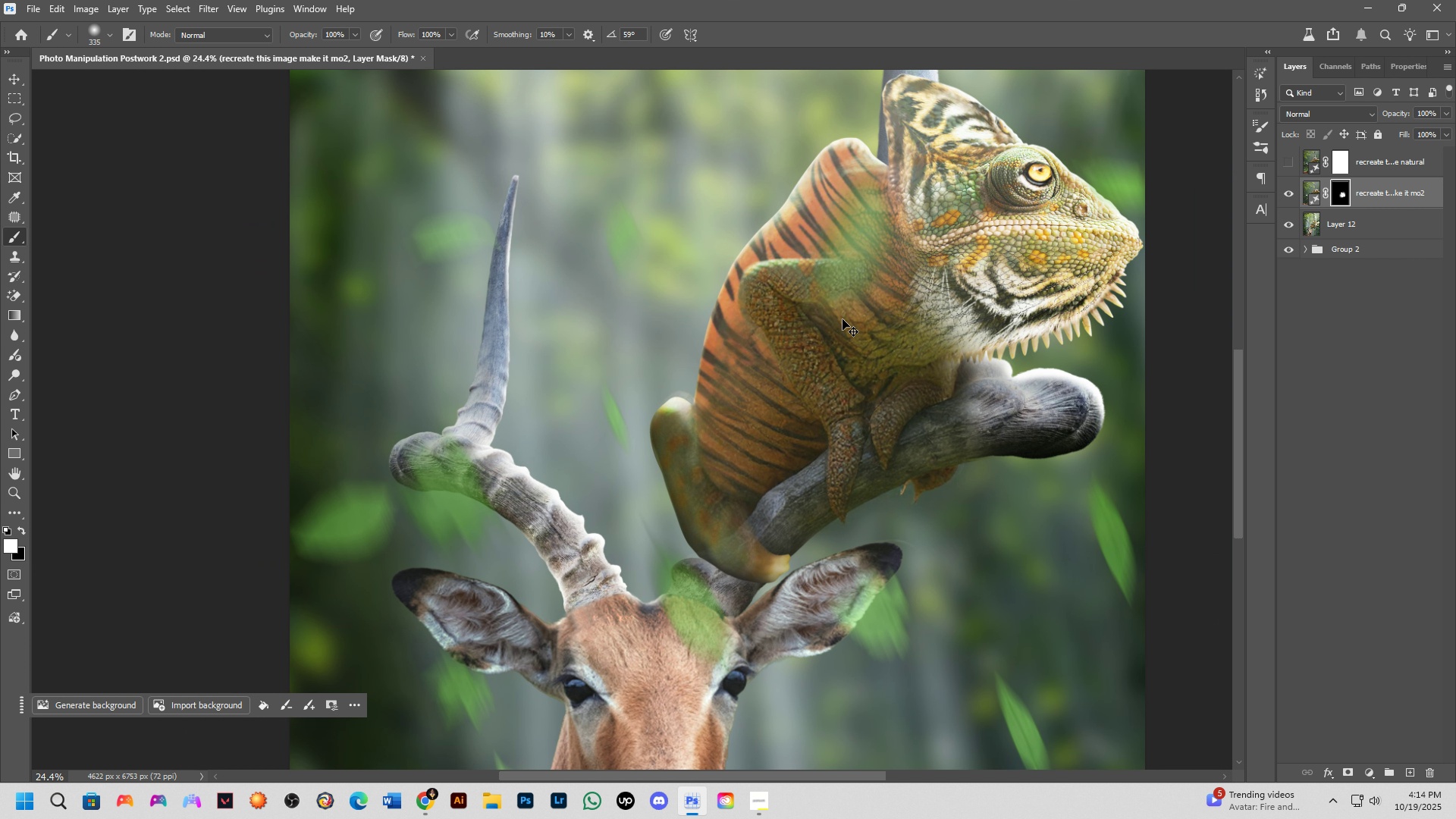 
key(Control+Z)
 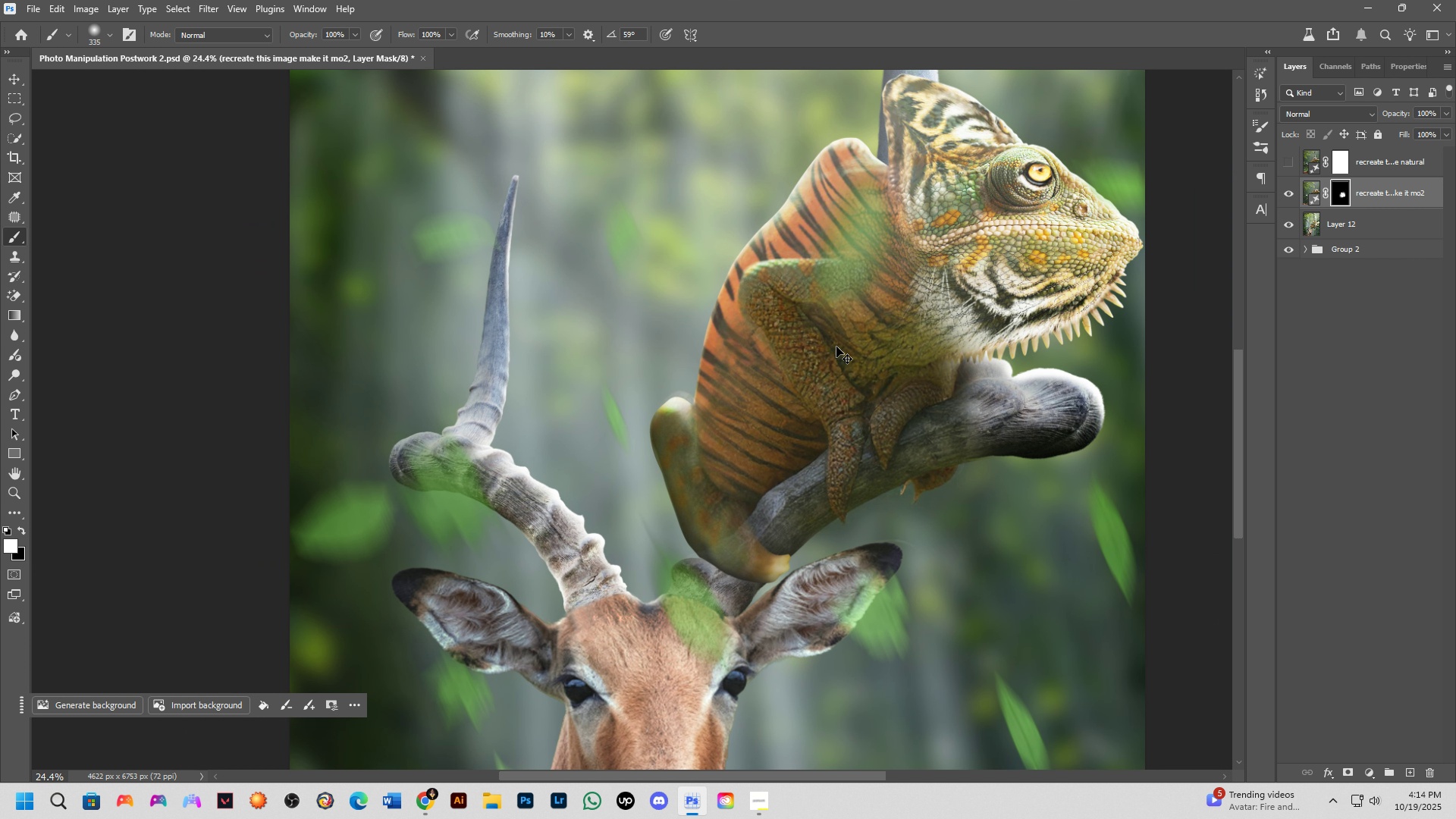 
key(Control+Z)
 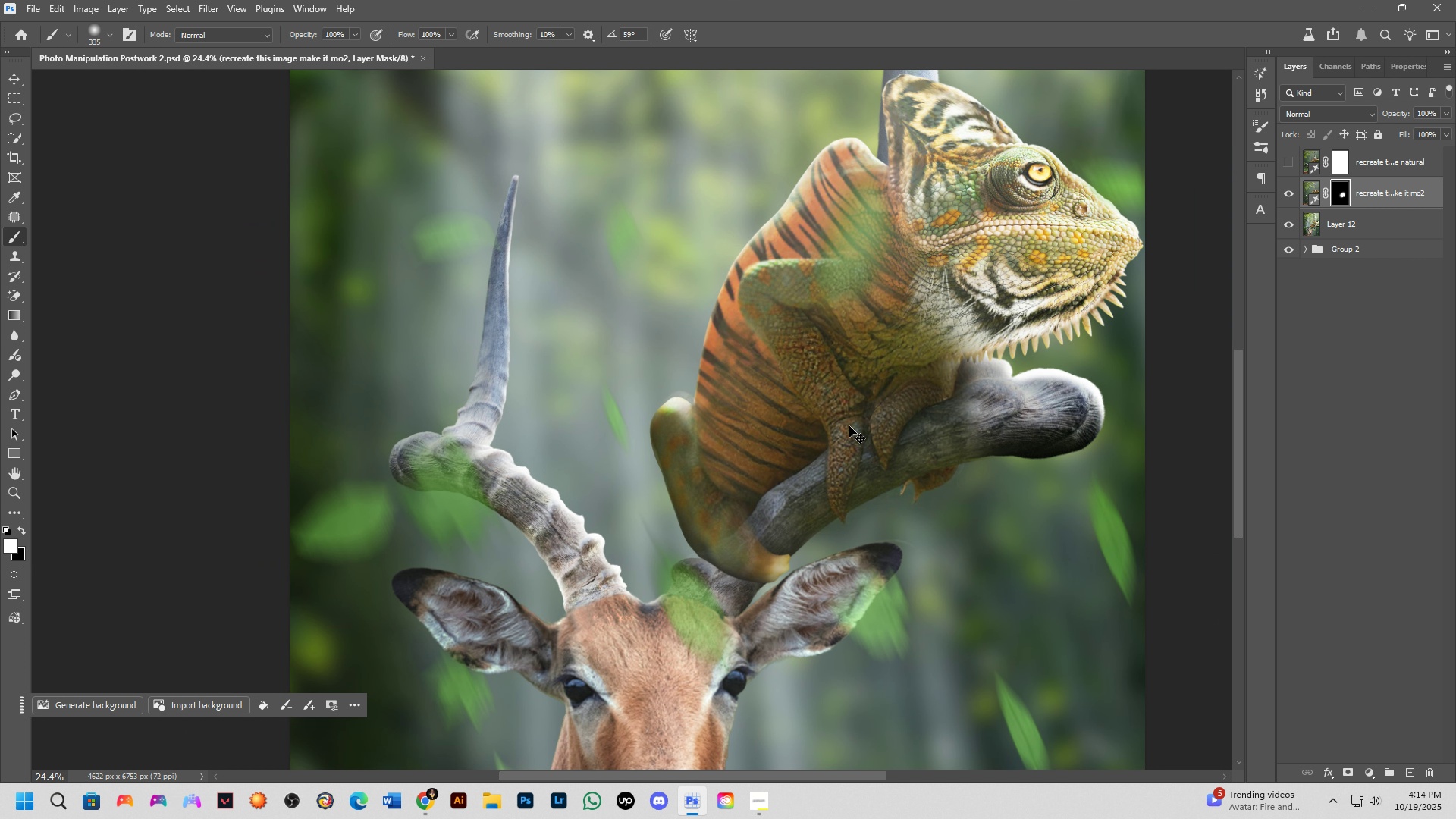 
key(Control+Z)
 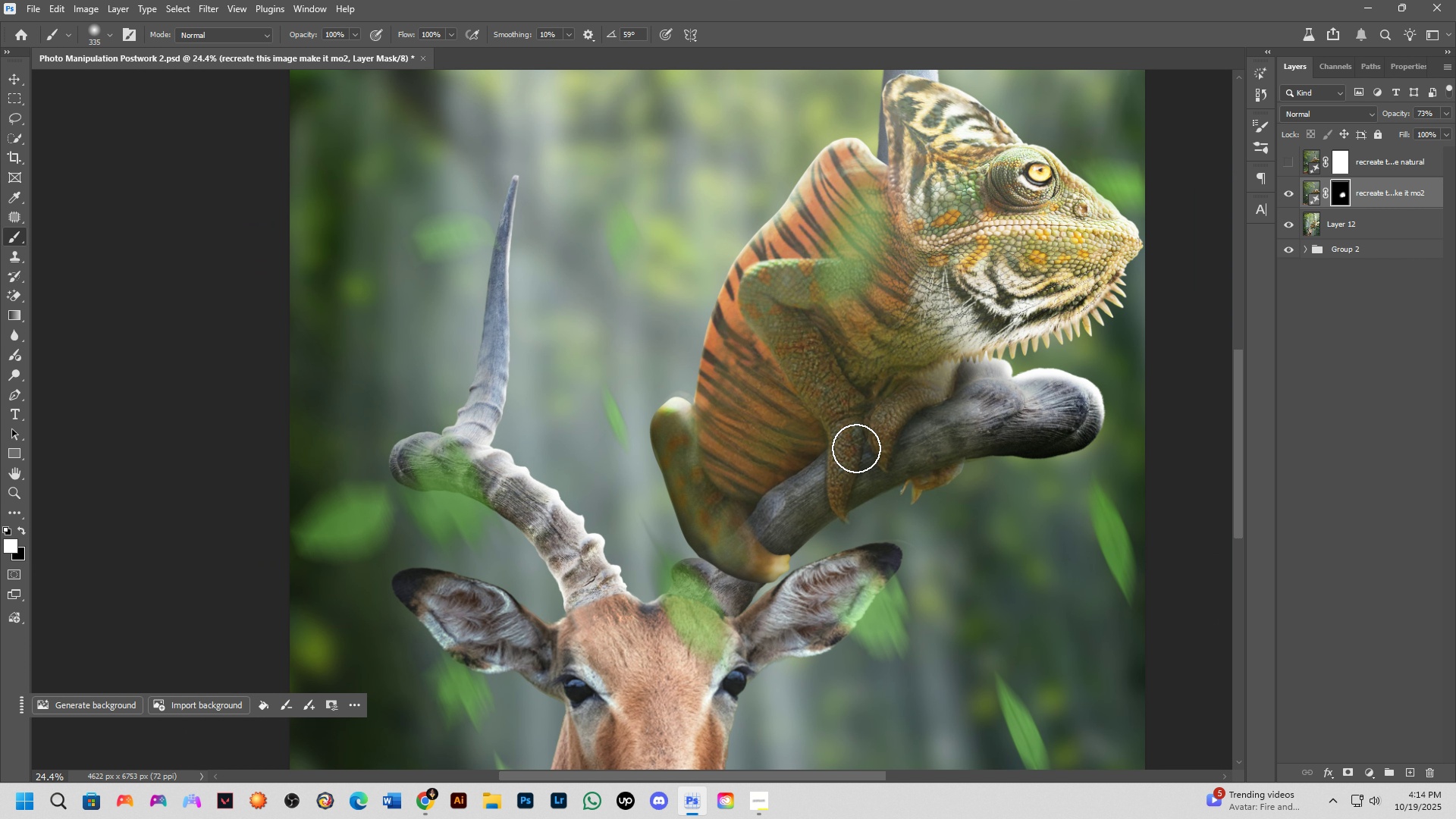 
key(Control+ControlLeft)
 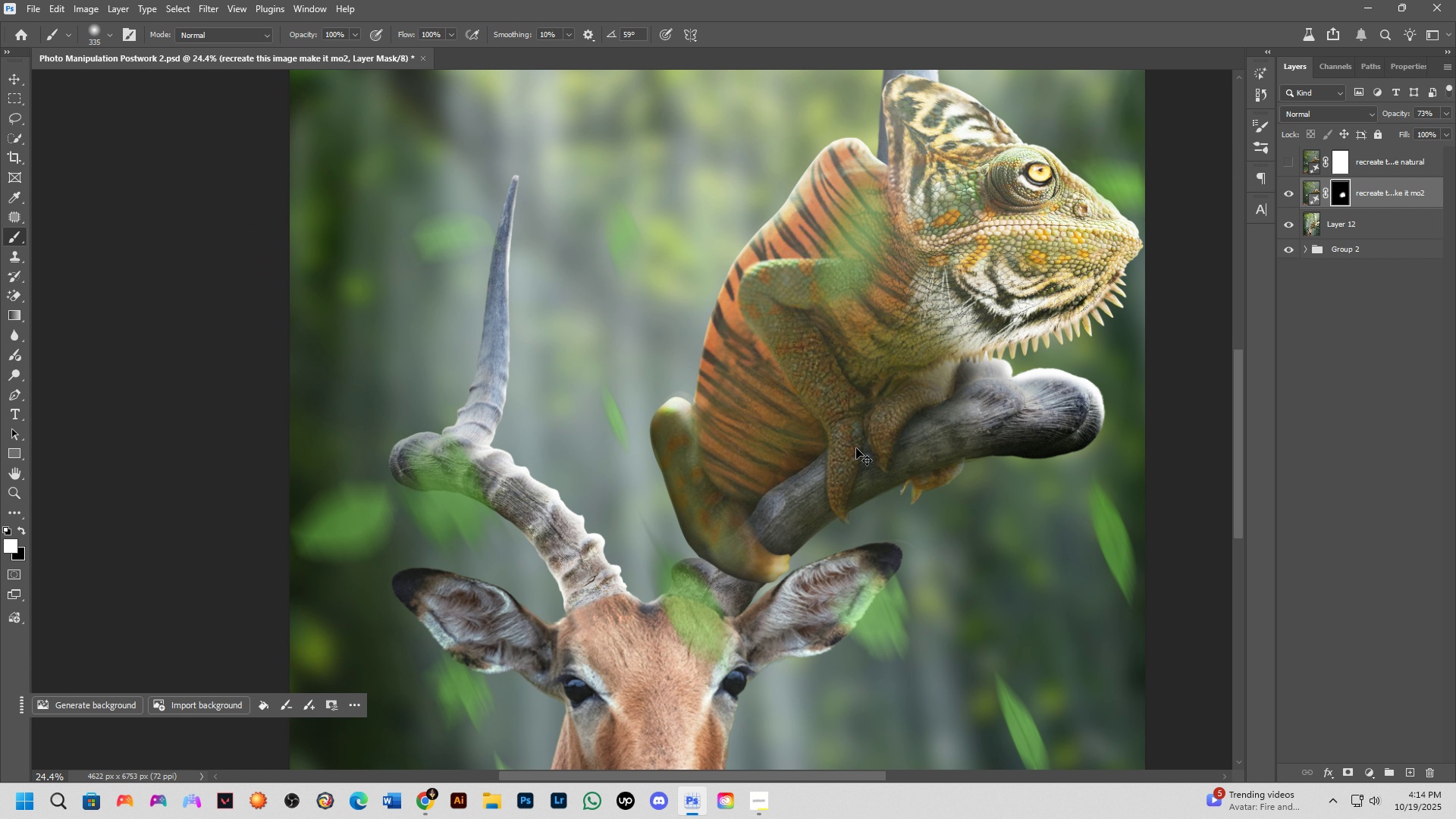 
key(Control+Shift+ShiftLeft)
 